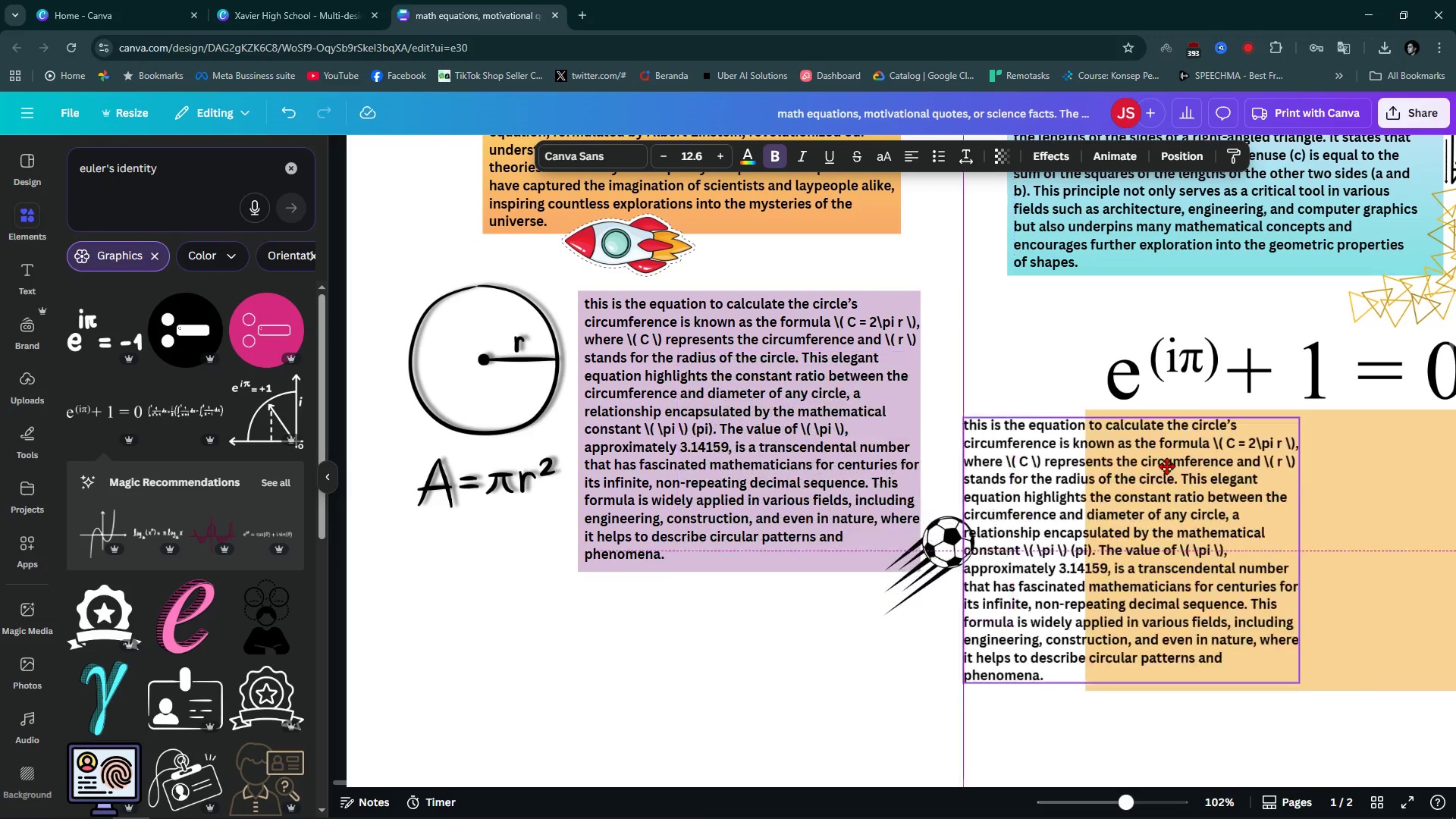 
left_click_drag(start_coordinate=[750, 347], to_coordinate=[1167, 466])
 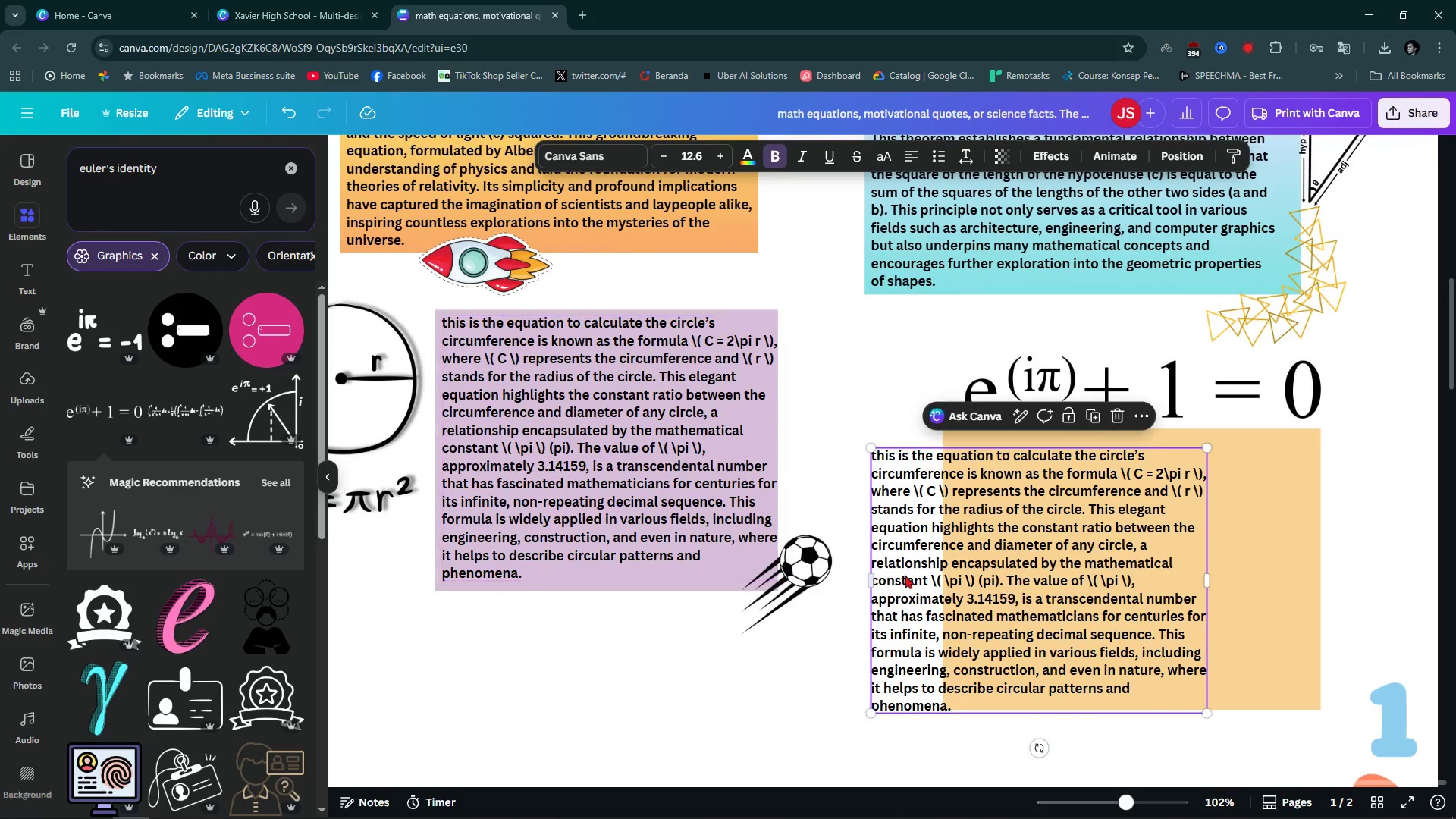 
left_click_drag(start_coordinate=[915, 571], to_coordinate=[1011, 563])
 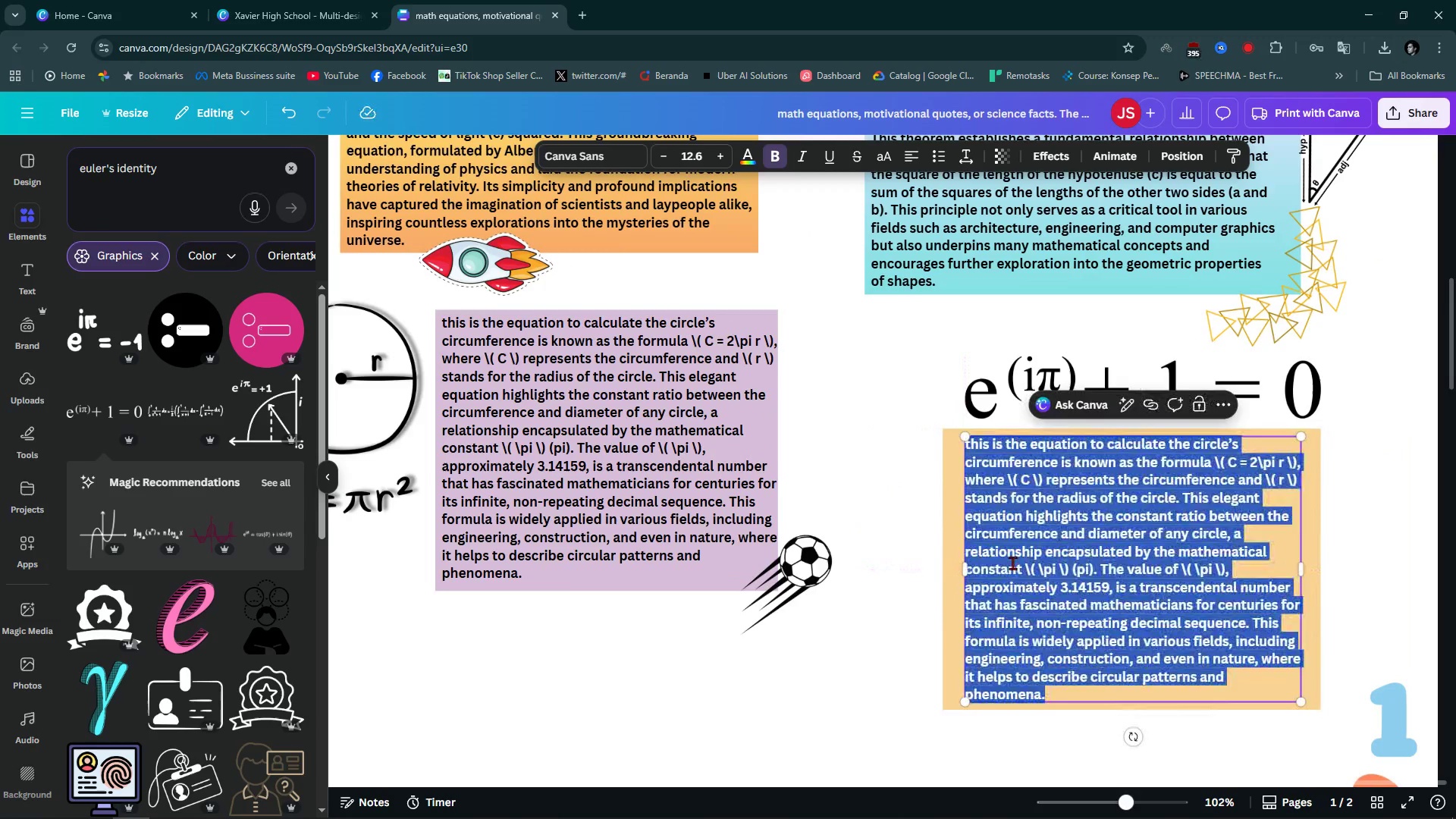 
type(Eile)
key(Backspace)
key(Backspace)
key(Backspace)
type(uler's Ident)
 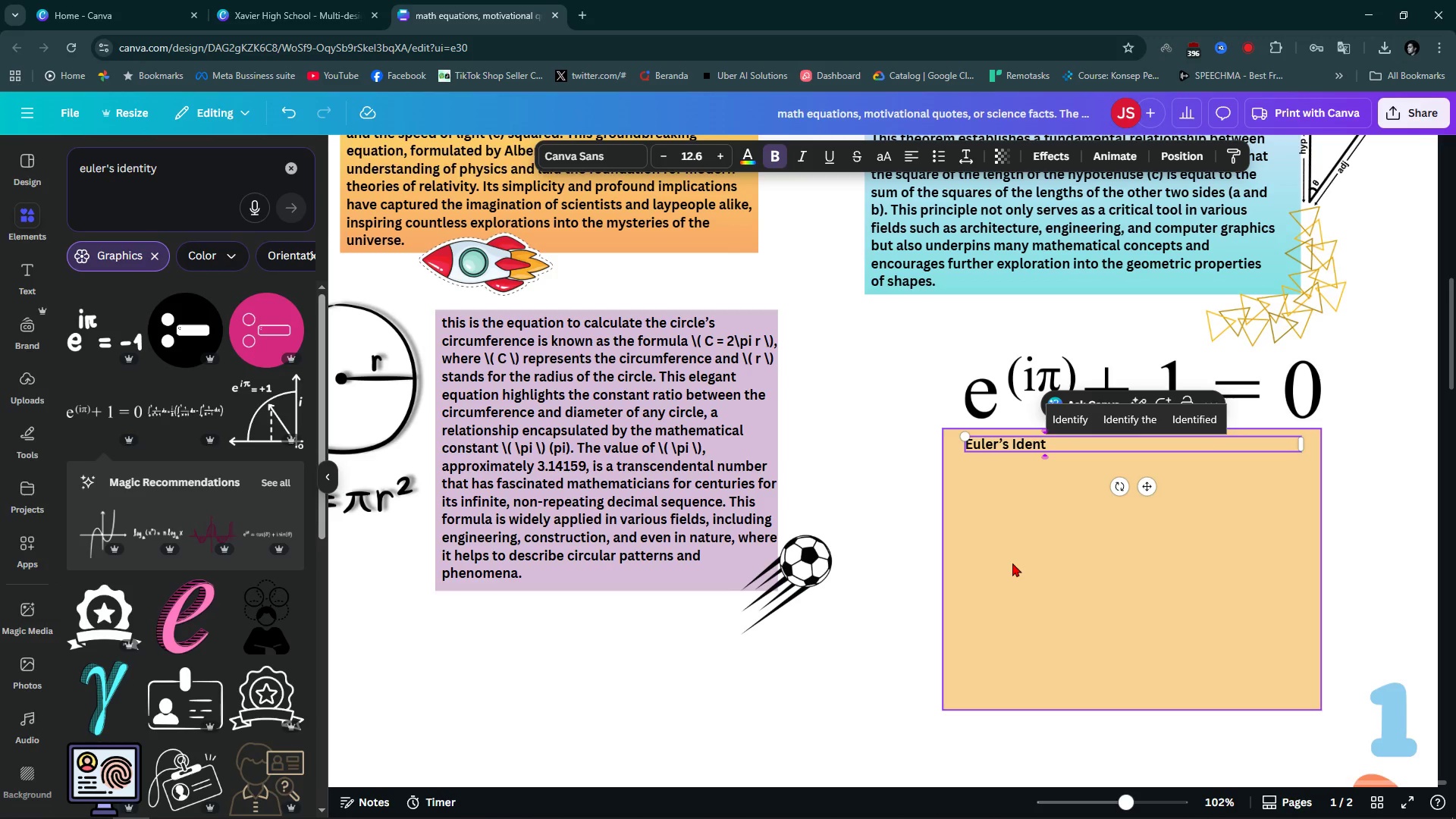 
type(ity iss )
key(Backspace)
key(Backspace)
type( )
 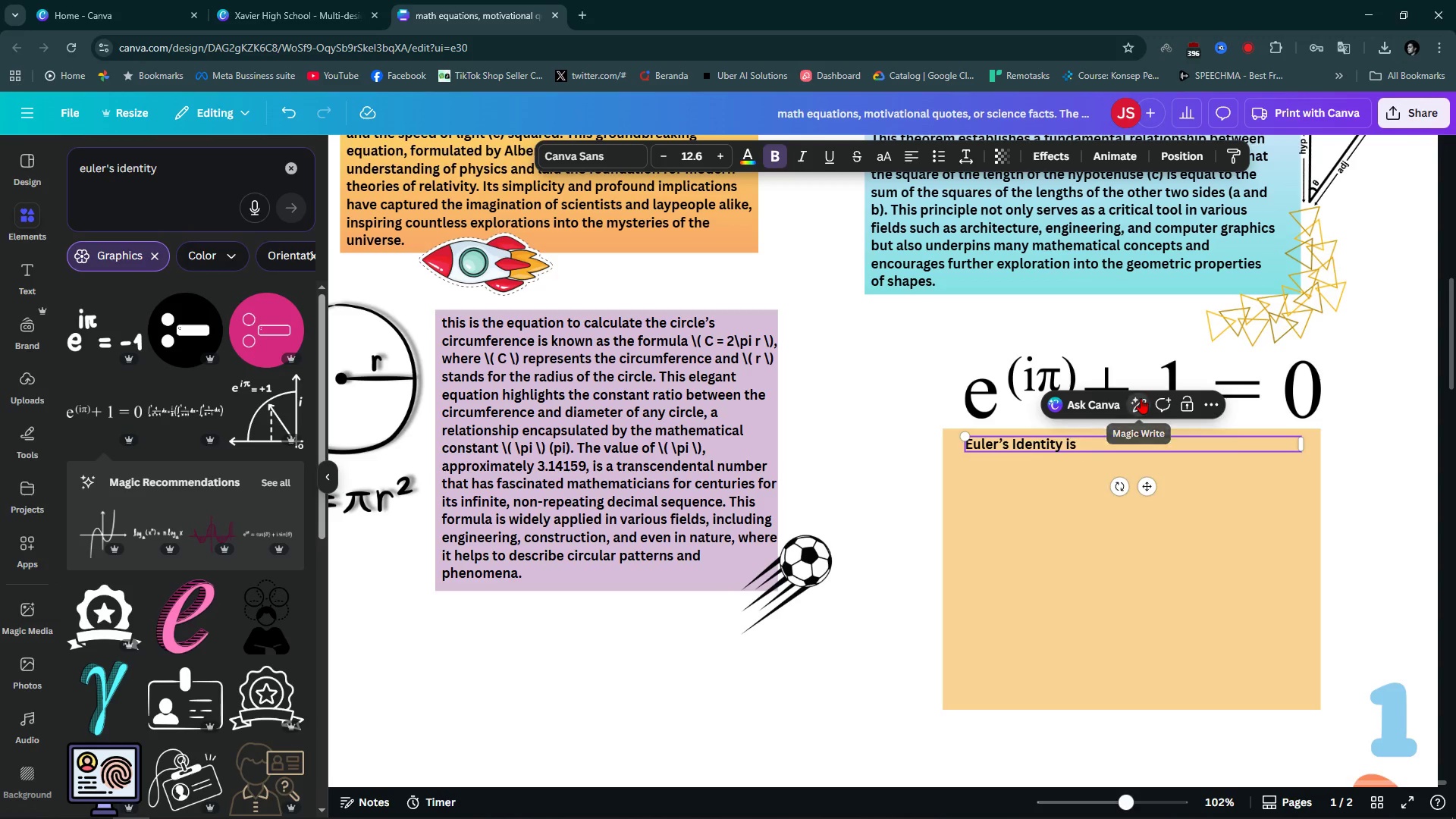 
left_click([1141, 398])
 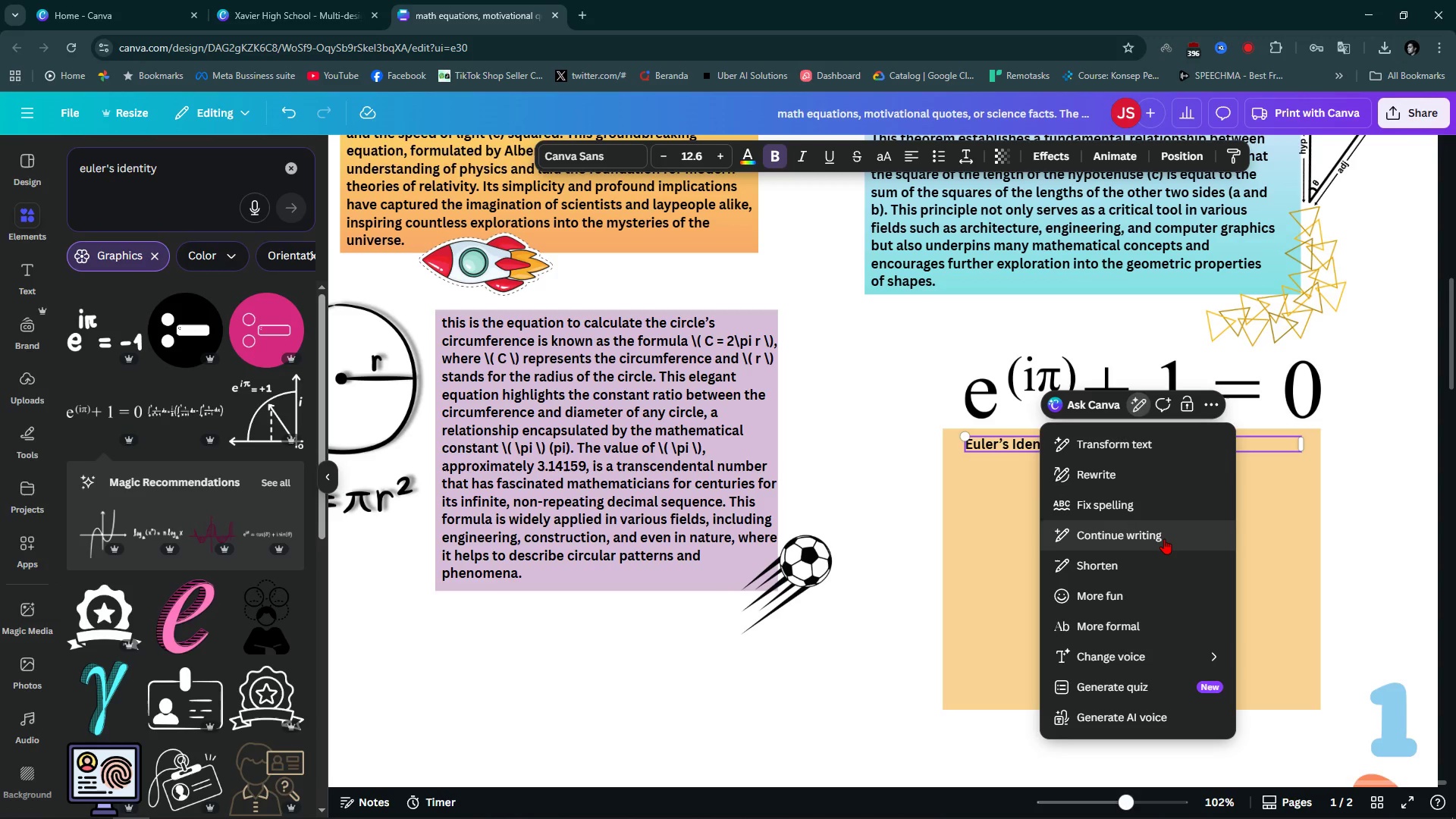 
left_click([1164, 538])
 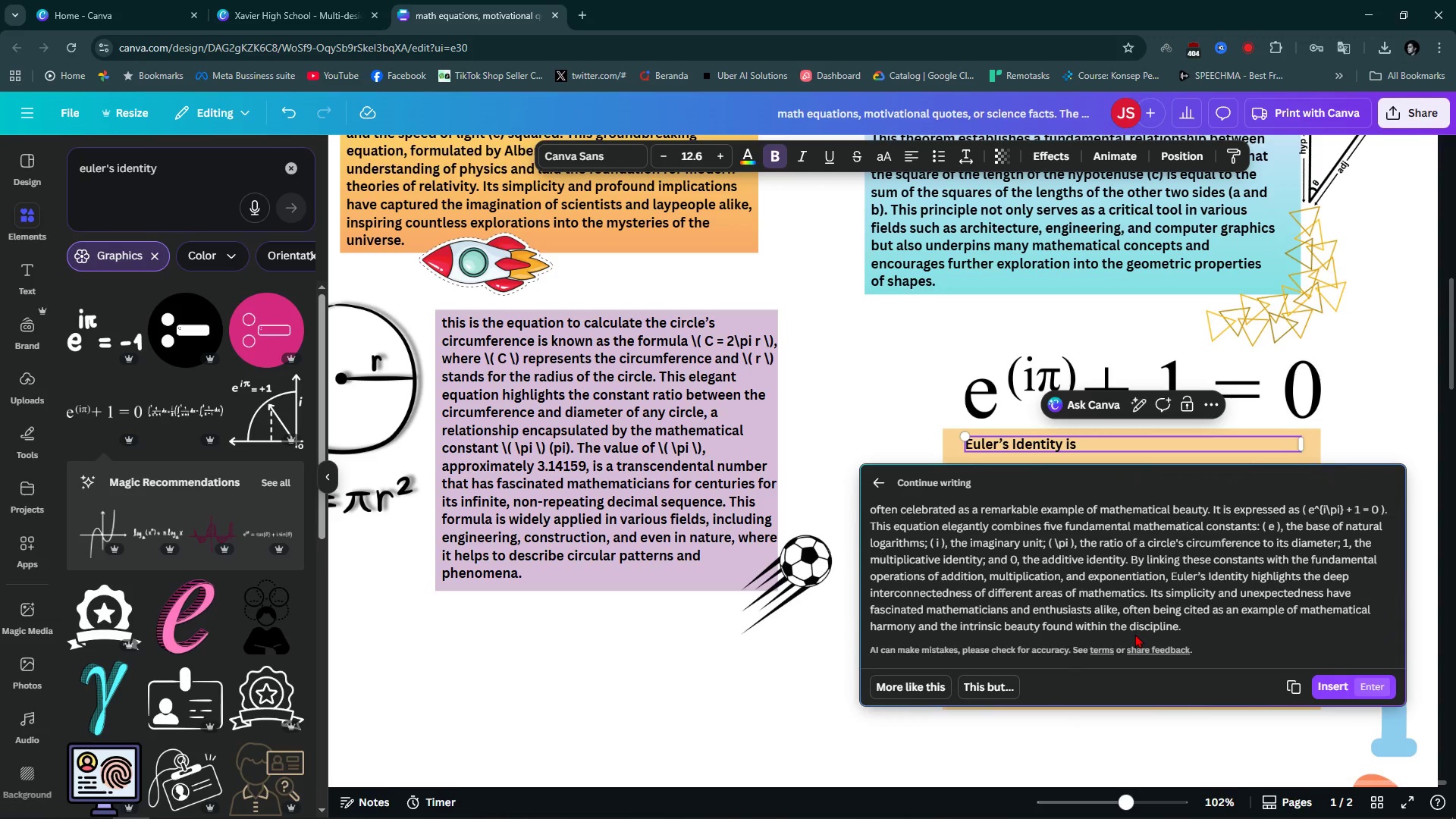 
wait(5.82)
 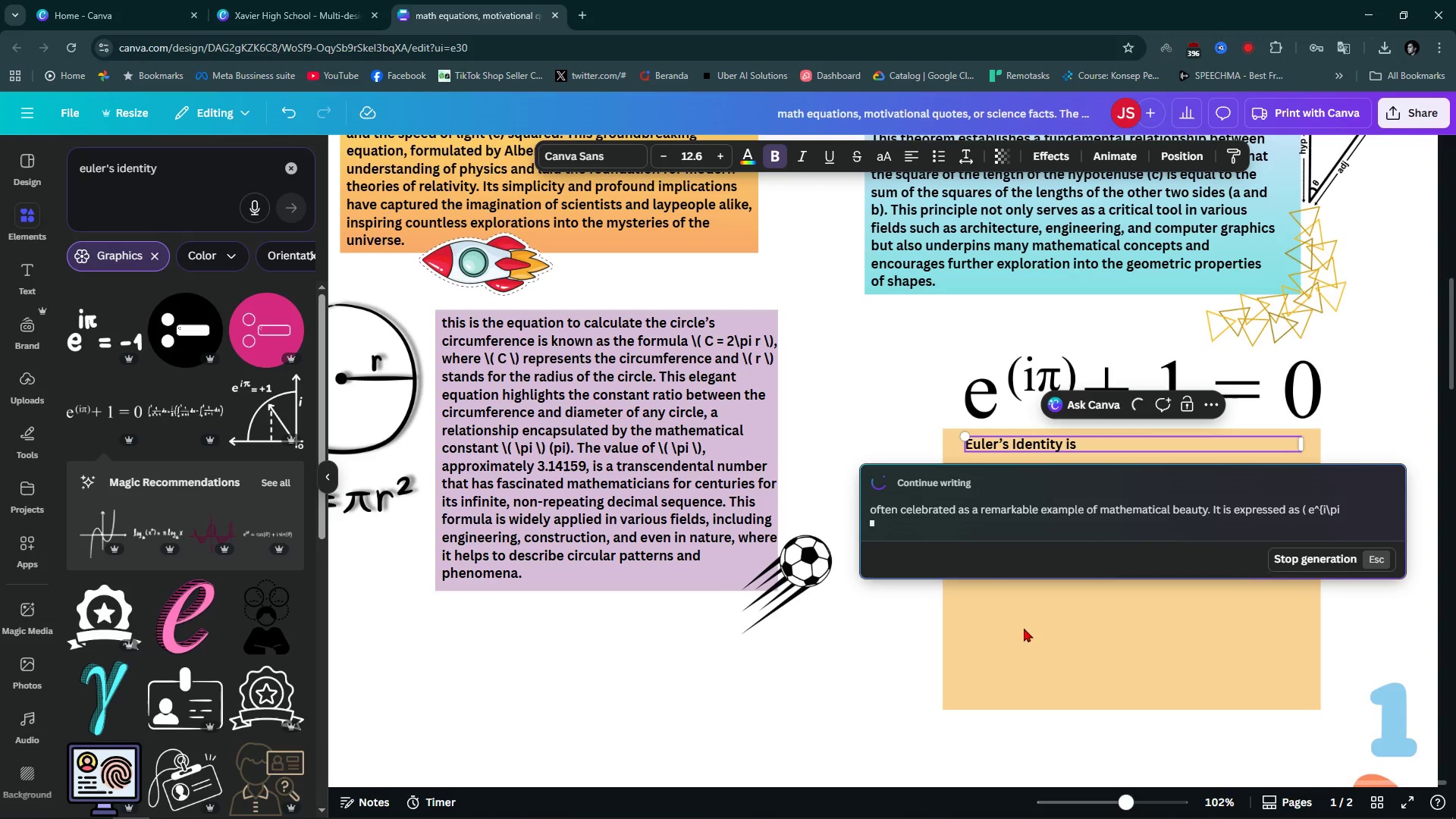 
left_click([1317, 685])
 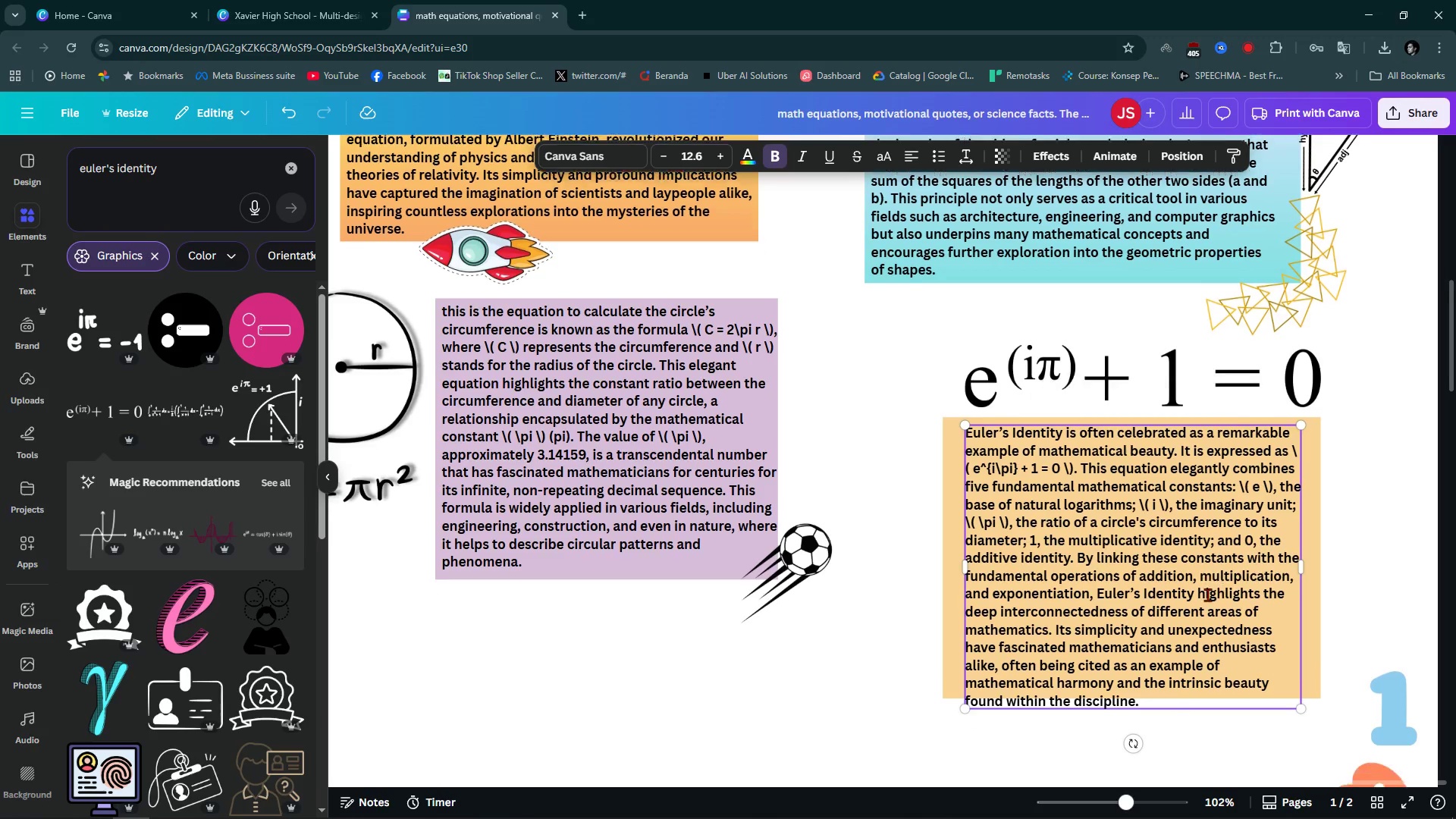 
scroll: coordinate [1207, 595], scroll_direction: down, amount: 1.0
 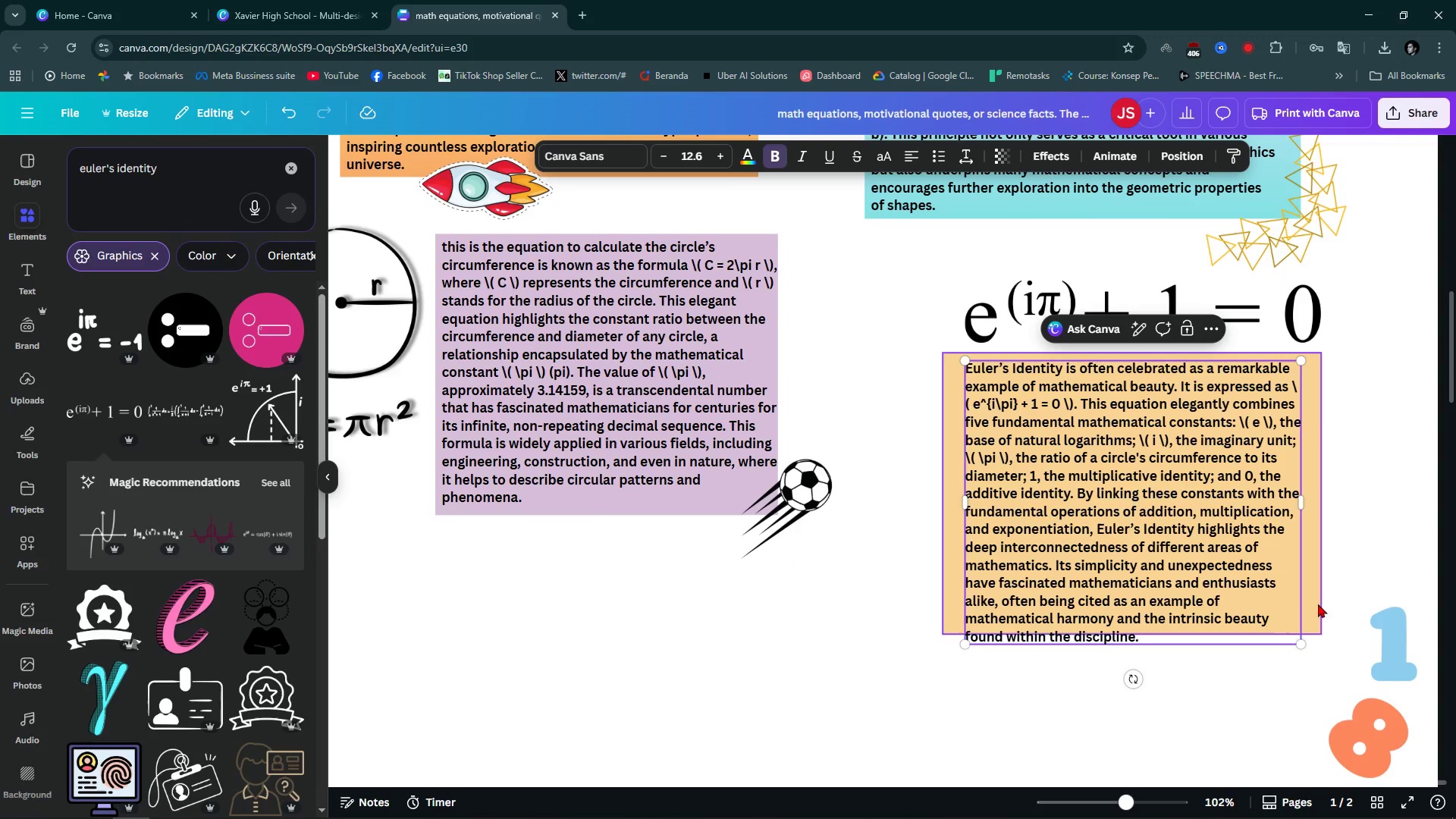 
left_click([1311, 604])
 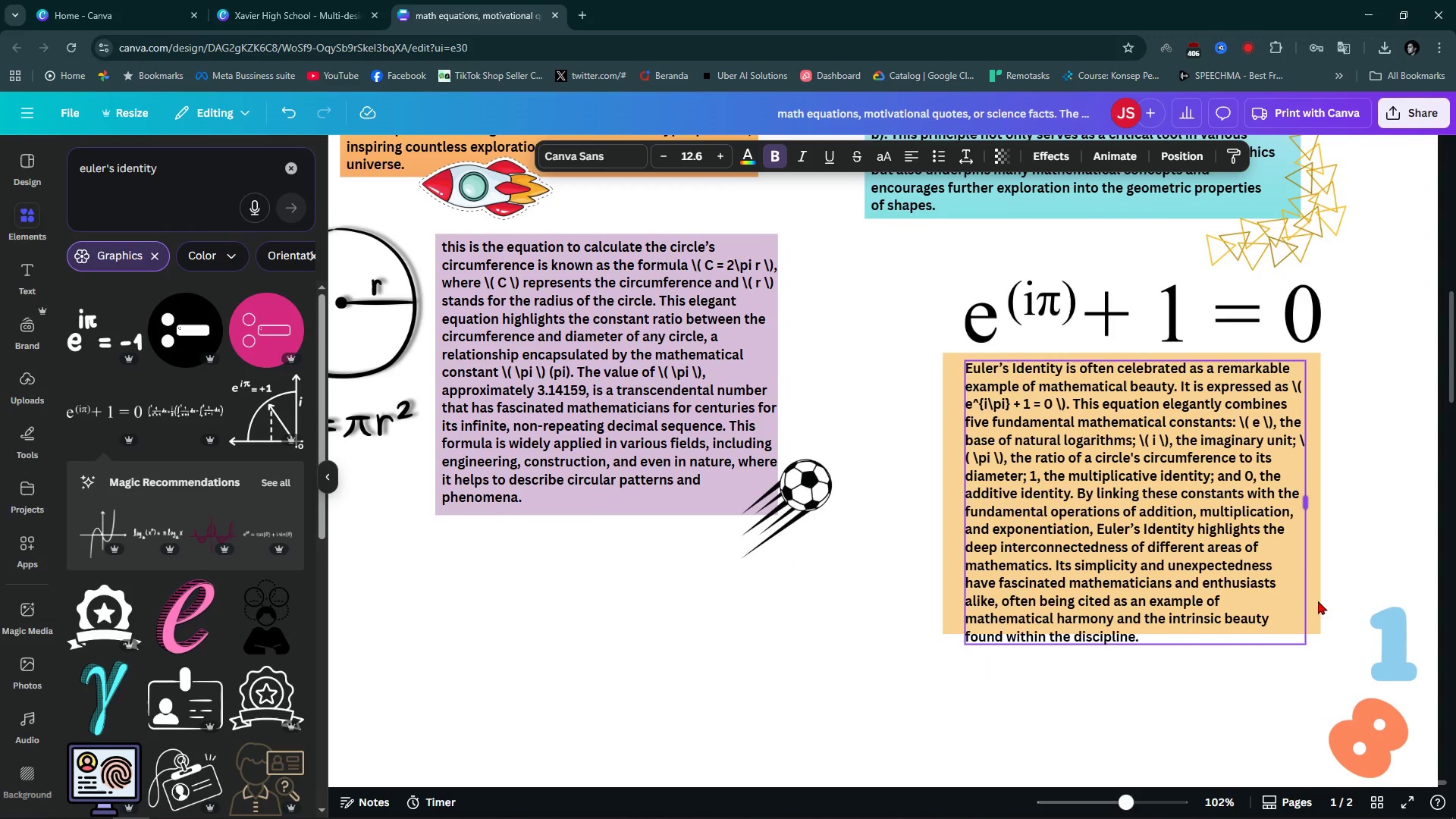 
left_click_drag(start_coordinate=[1313, 601], to_coordinate=[1318, 601])
 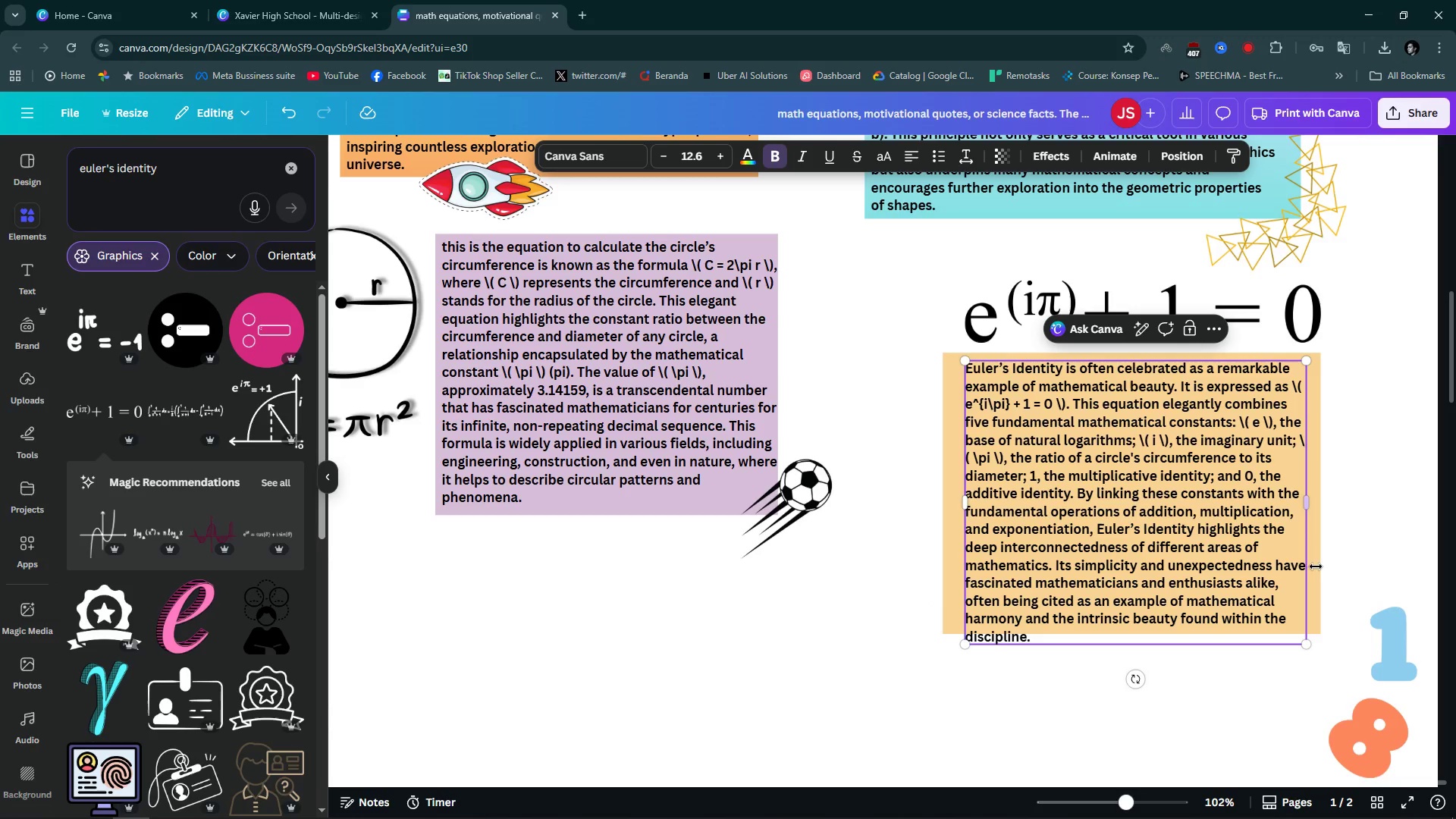 
left_click([1314, 564])
 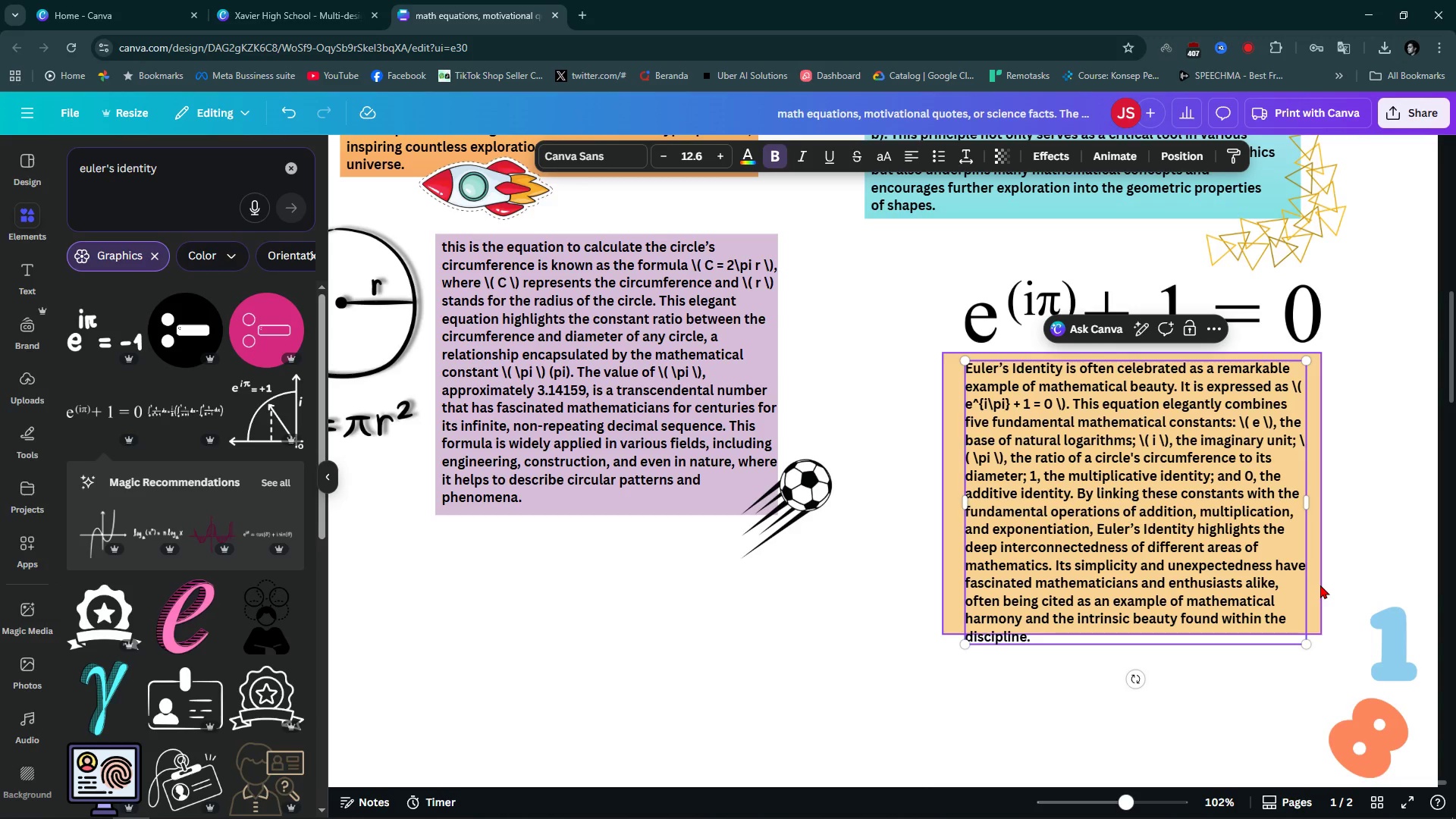 
left_click([1320, 585])
 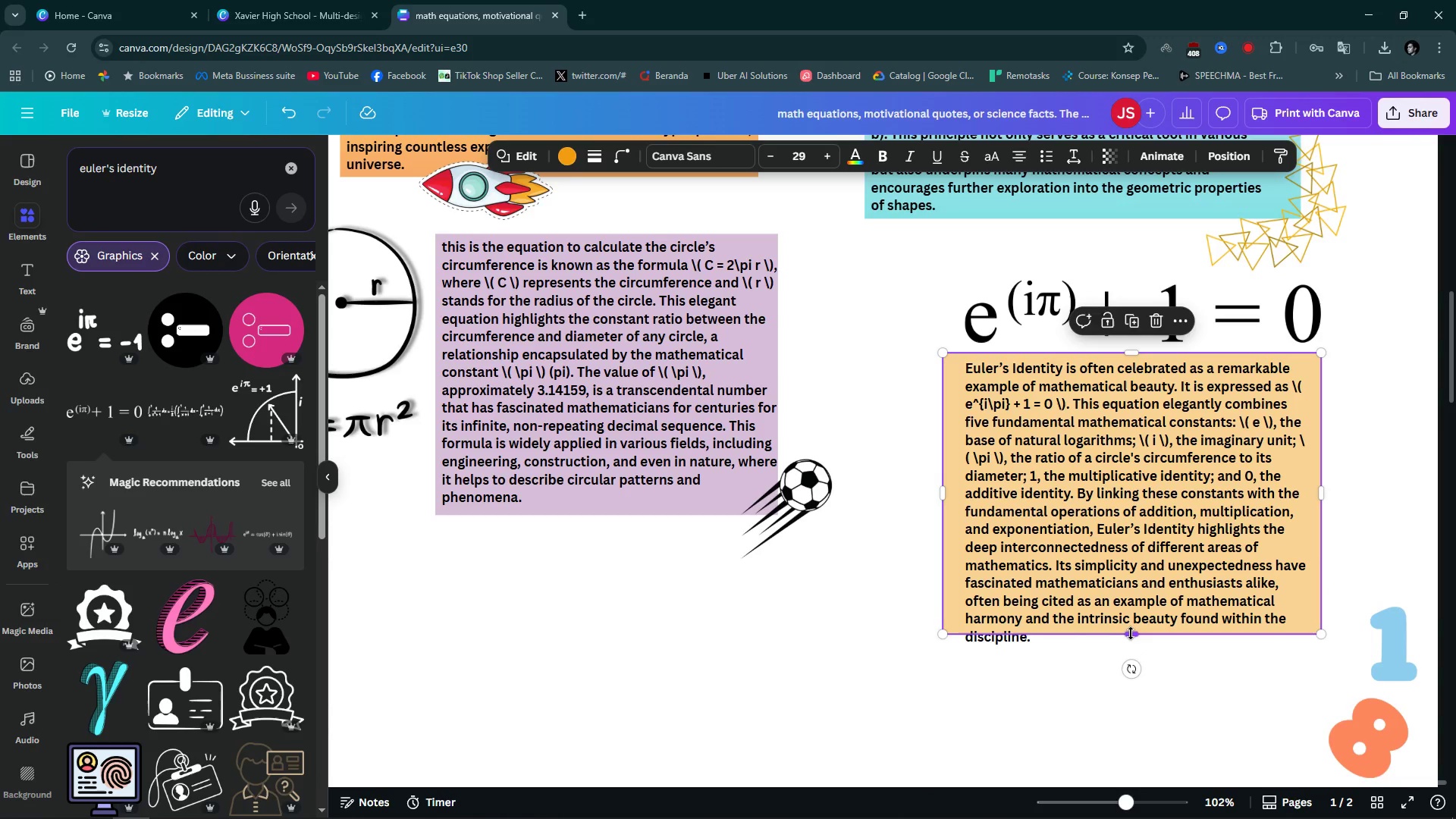 
left_click_drag(start_coordinate=[1131, 633], to_coordinate=[1143, 651])
 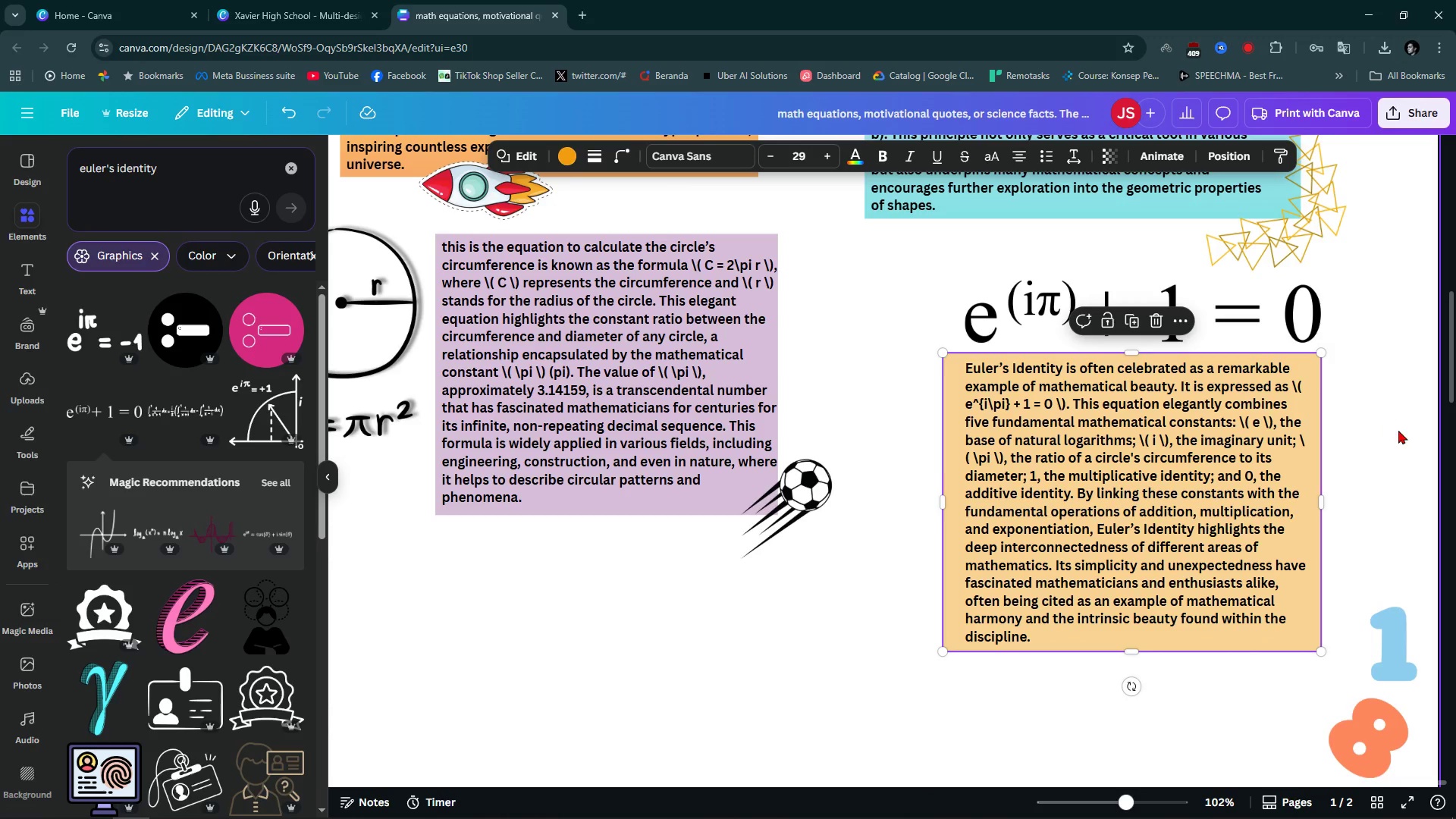 
left_click([1398, 430])
 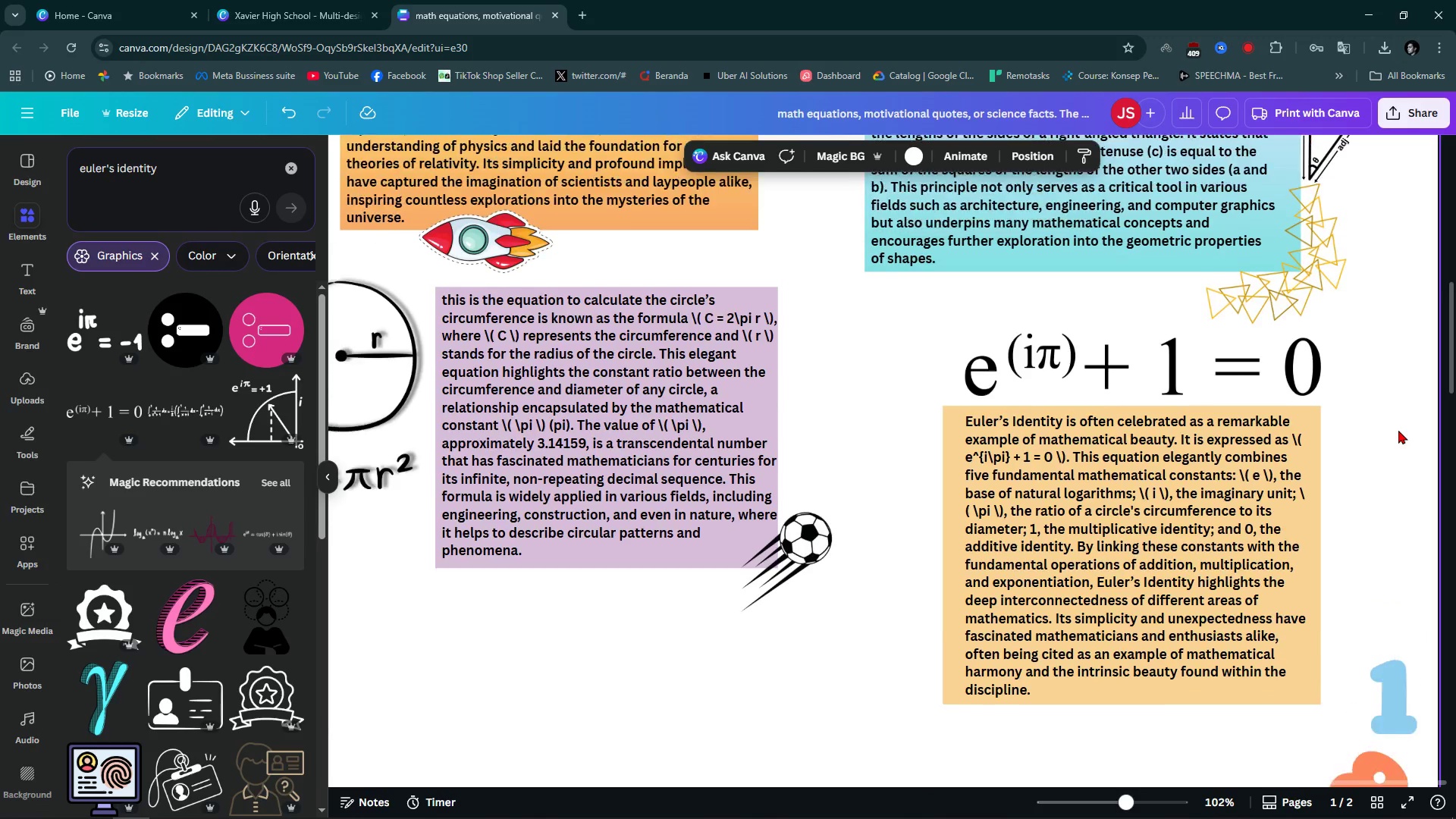 
scroll: coordinate [1398, 430], scroll_direction: up, amount: 1.0
 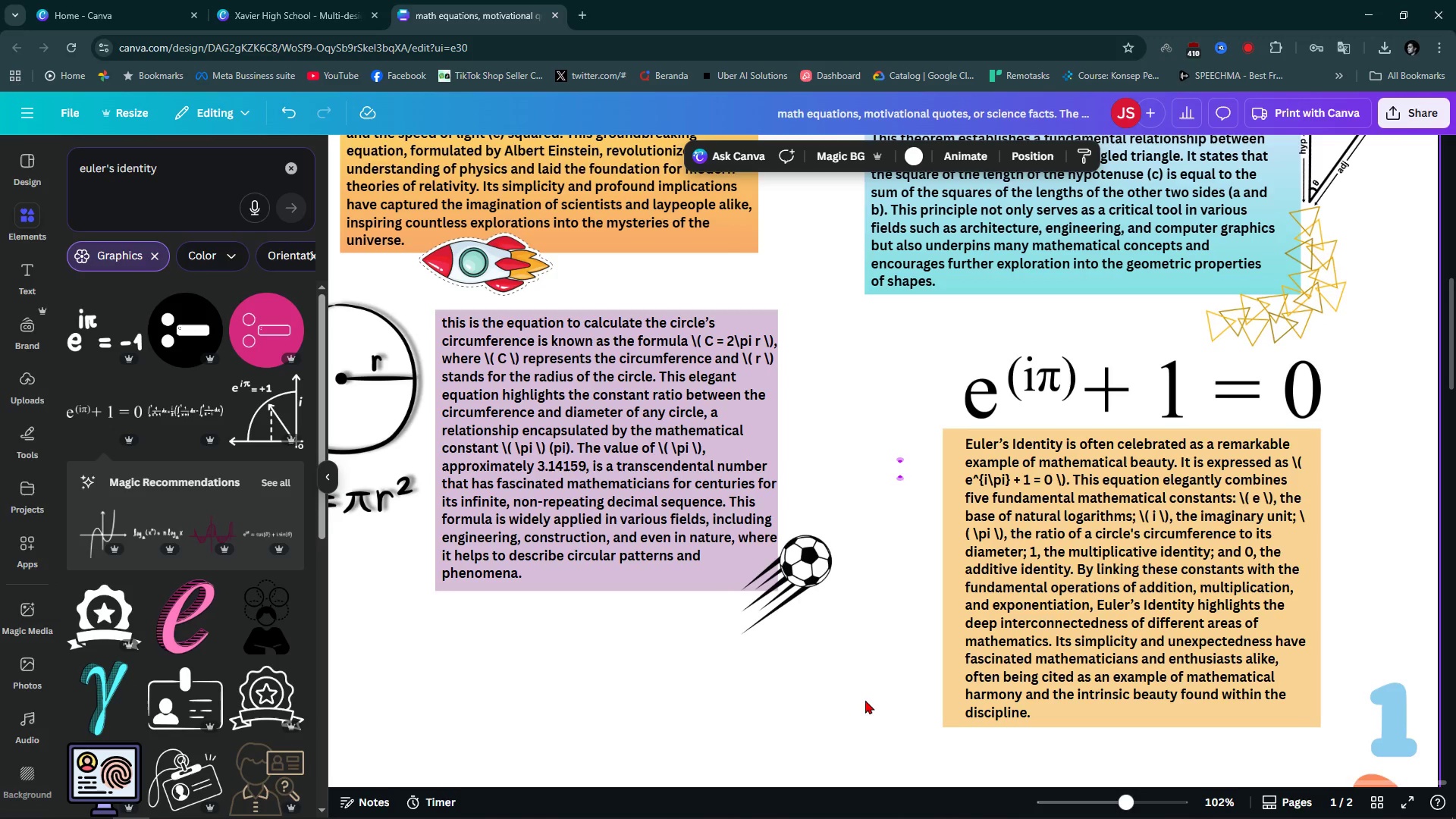 
left_click([858, 692])
 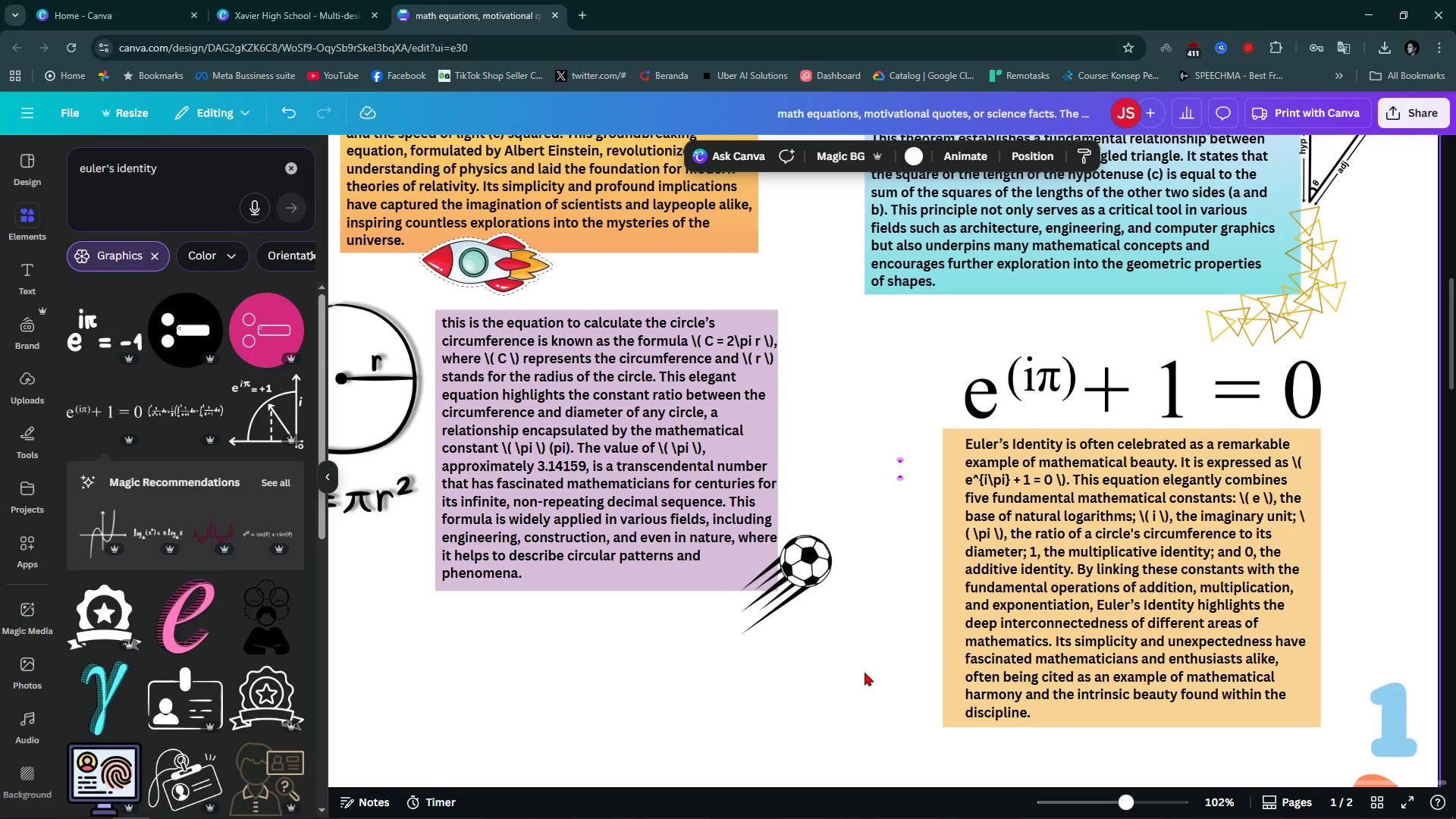 
scroll: coordinate [924, 496], scroll_direction: down, amount: 6.0
 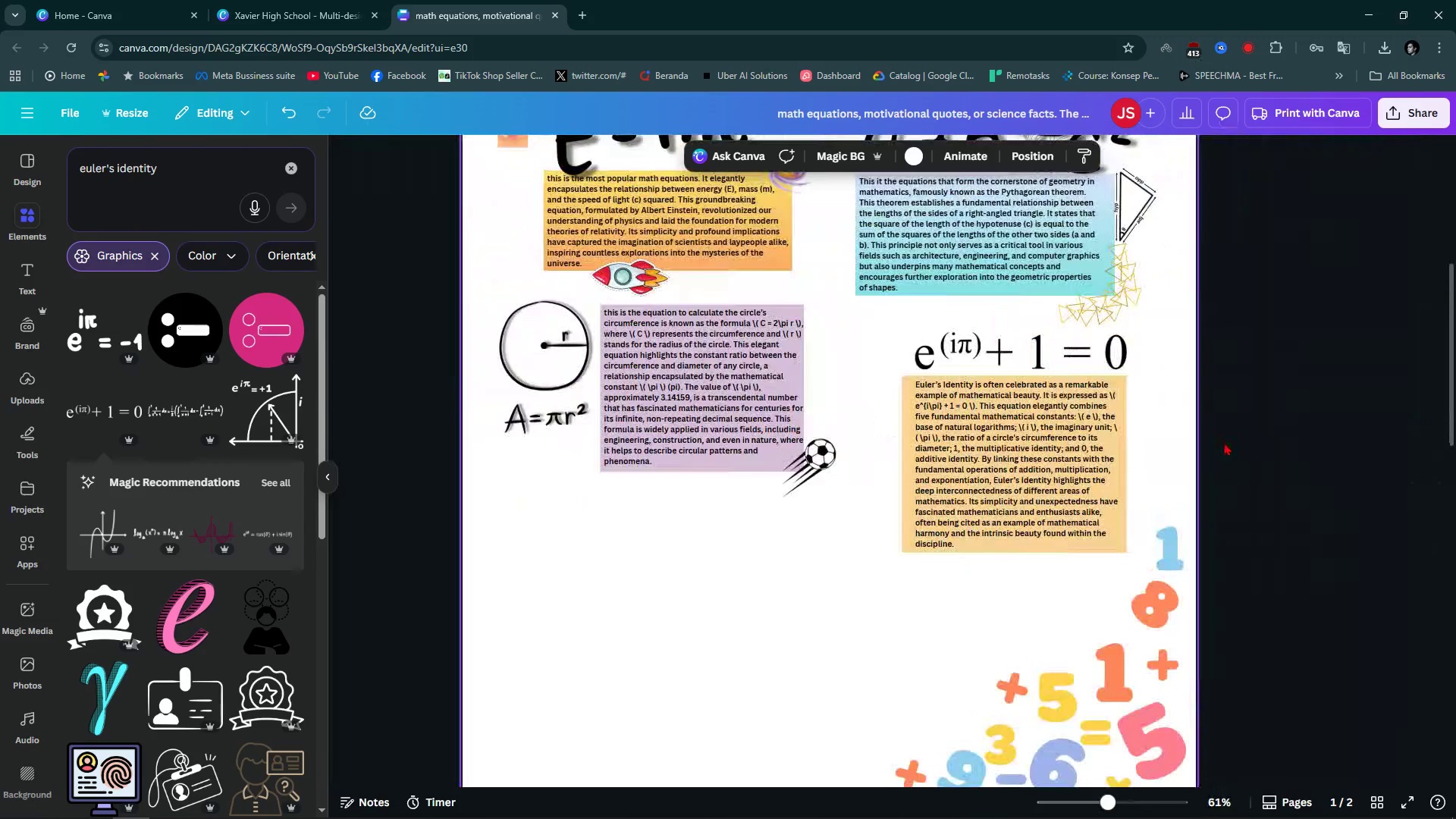 
hold_key(key=ControlLeft, duration=1.56)
scroll: coordinate [1208, 442], scroll_direction: up, amount: 6.0
 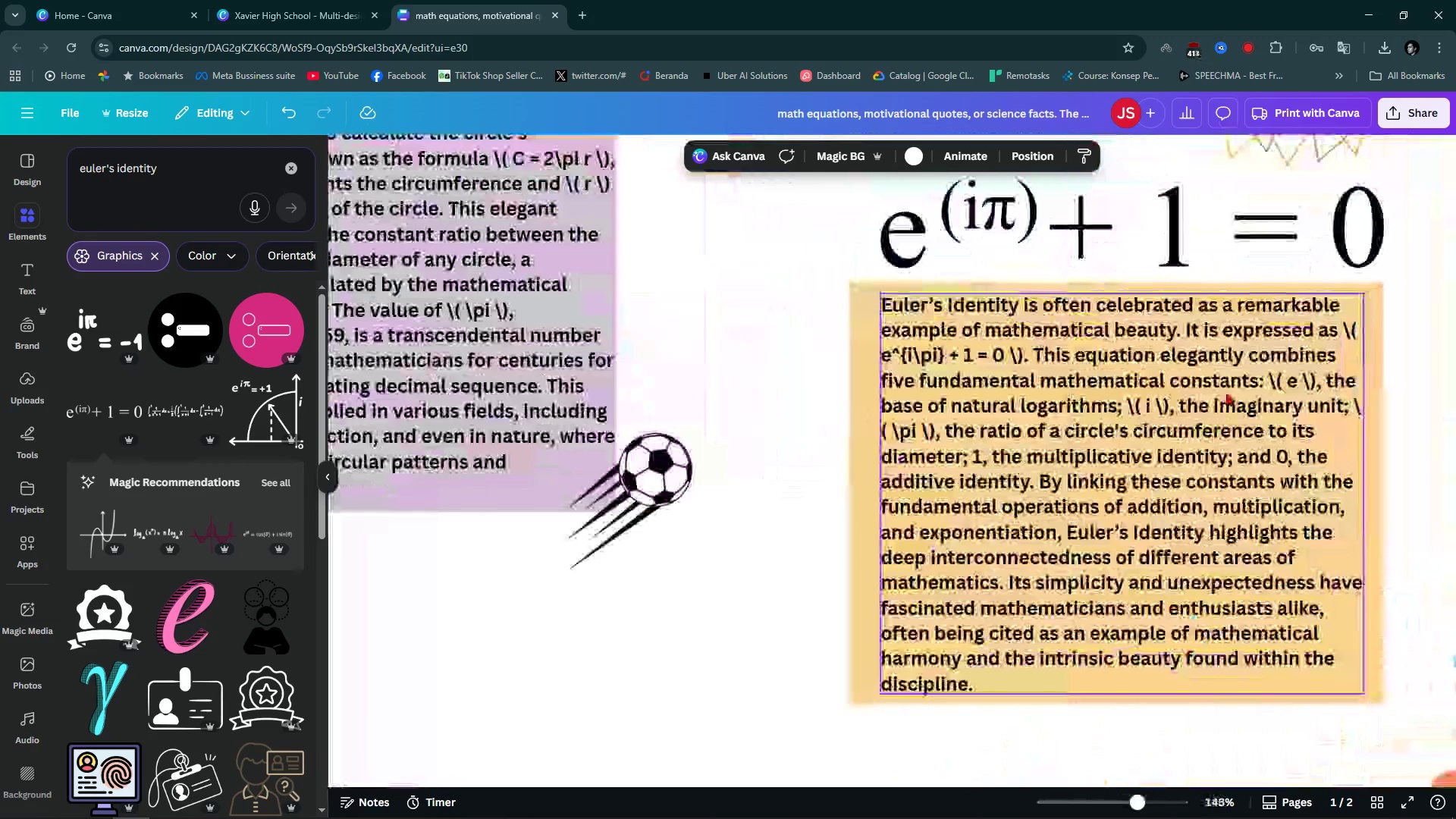 
key(Control+ControlLeft)
 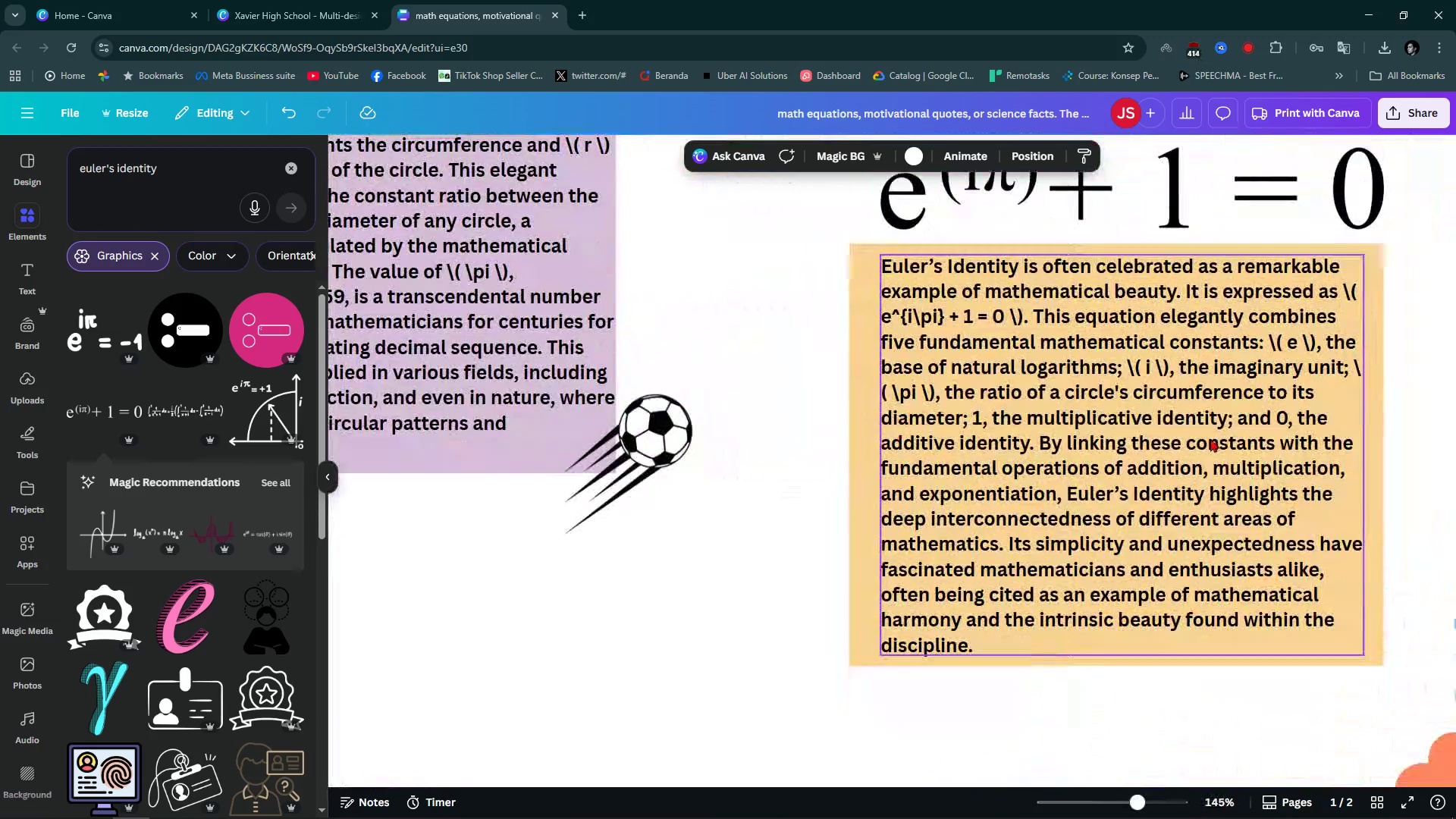 
key(Control+ControlLeft)
 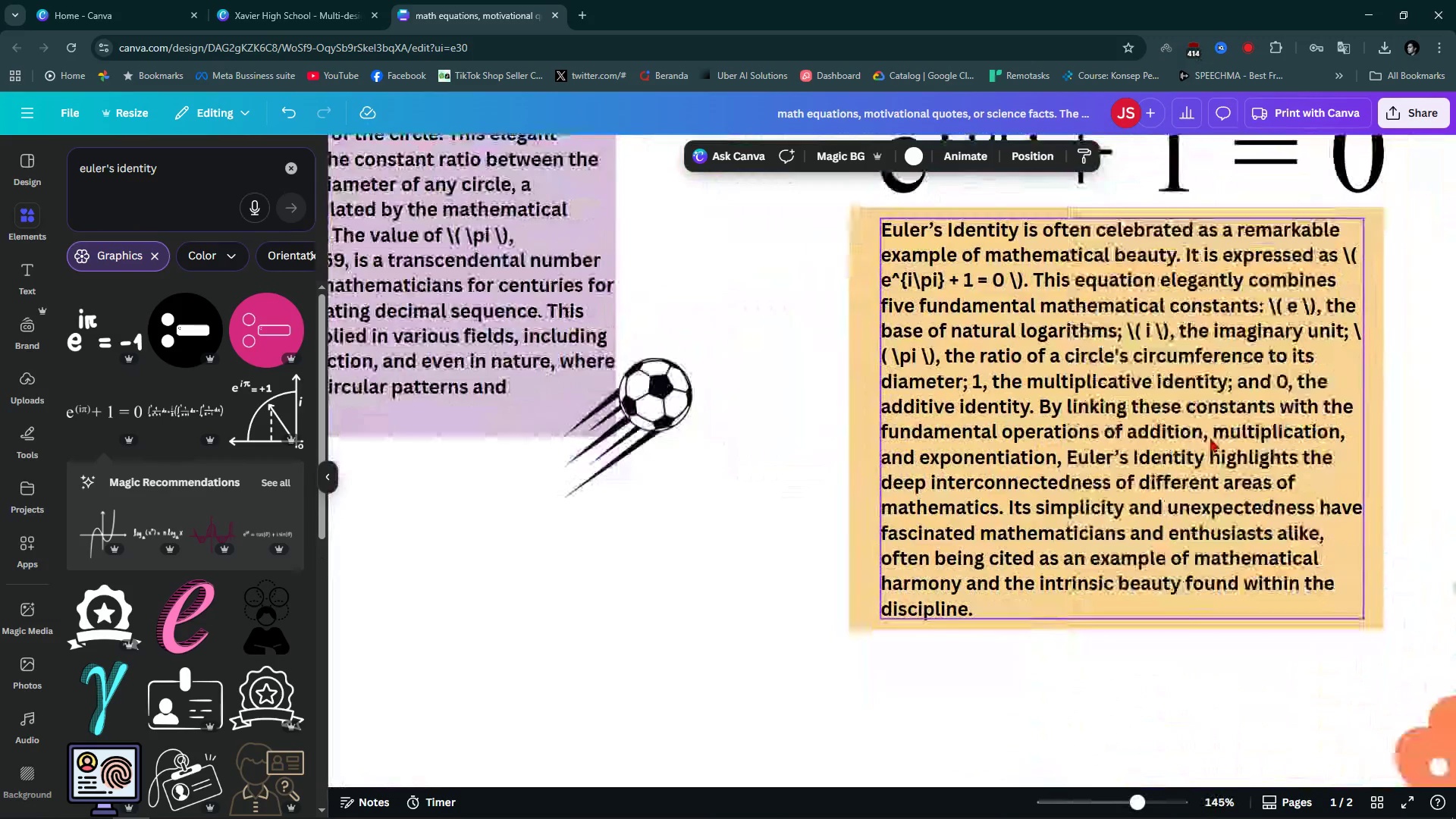 
scroll: coordinate [1172, 436], scroll_direction: up, amount: 2.0
 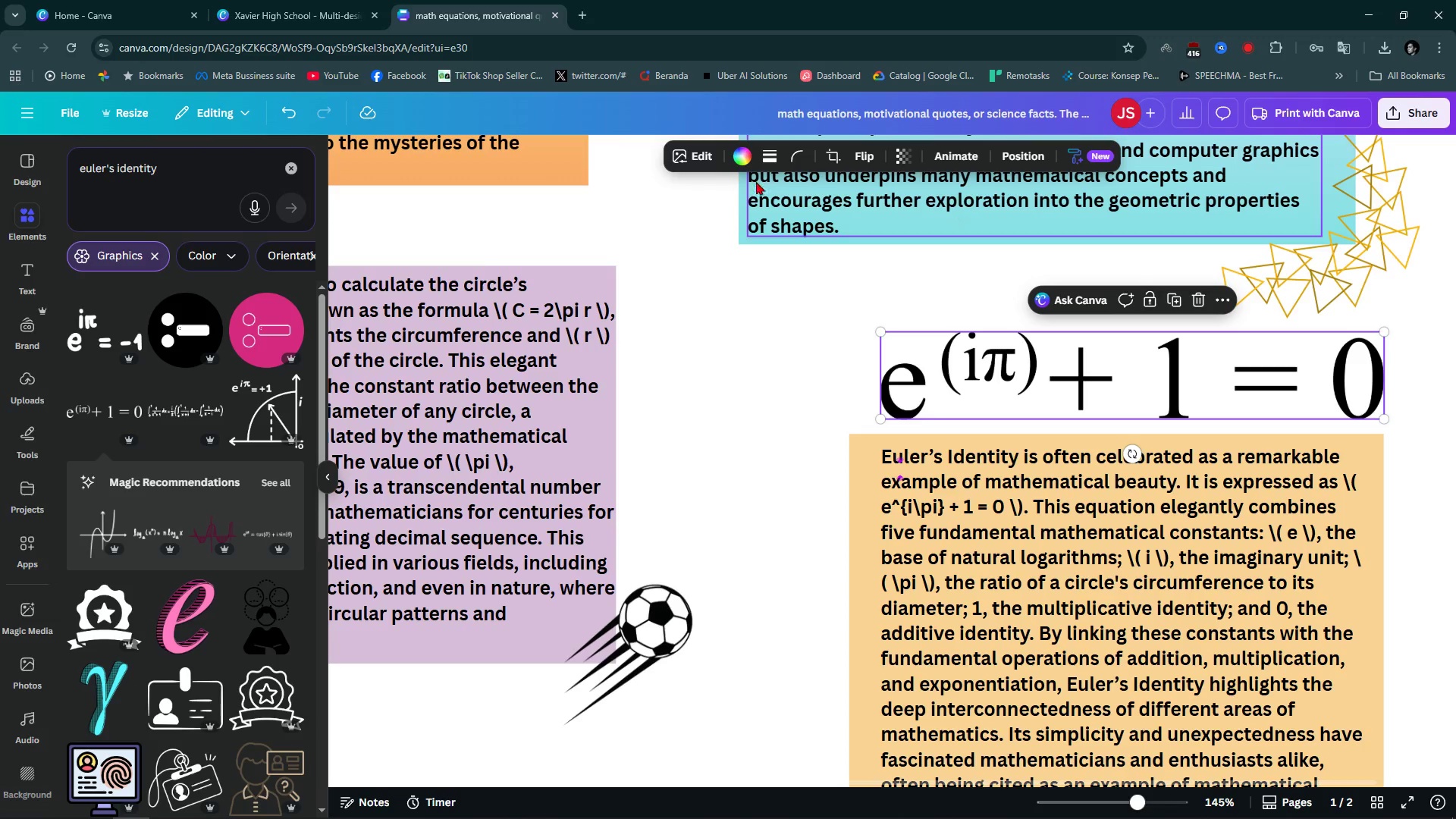 
left_click([698, 152])
 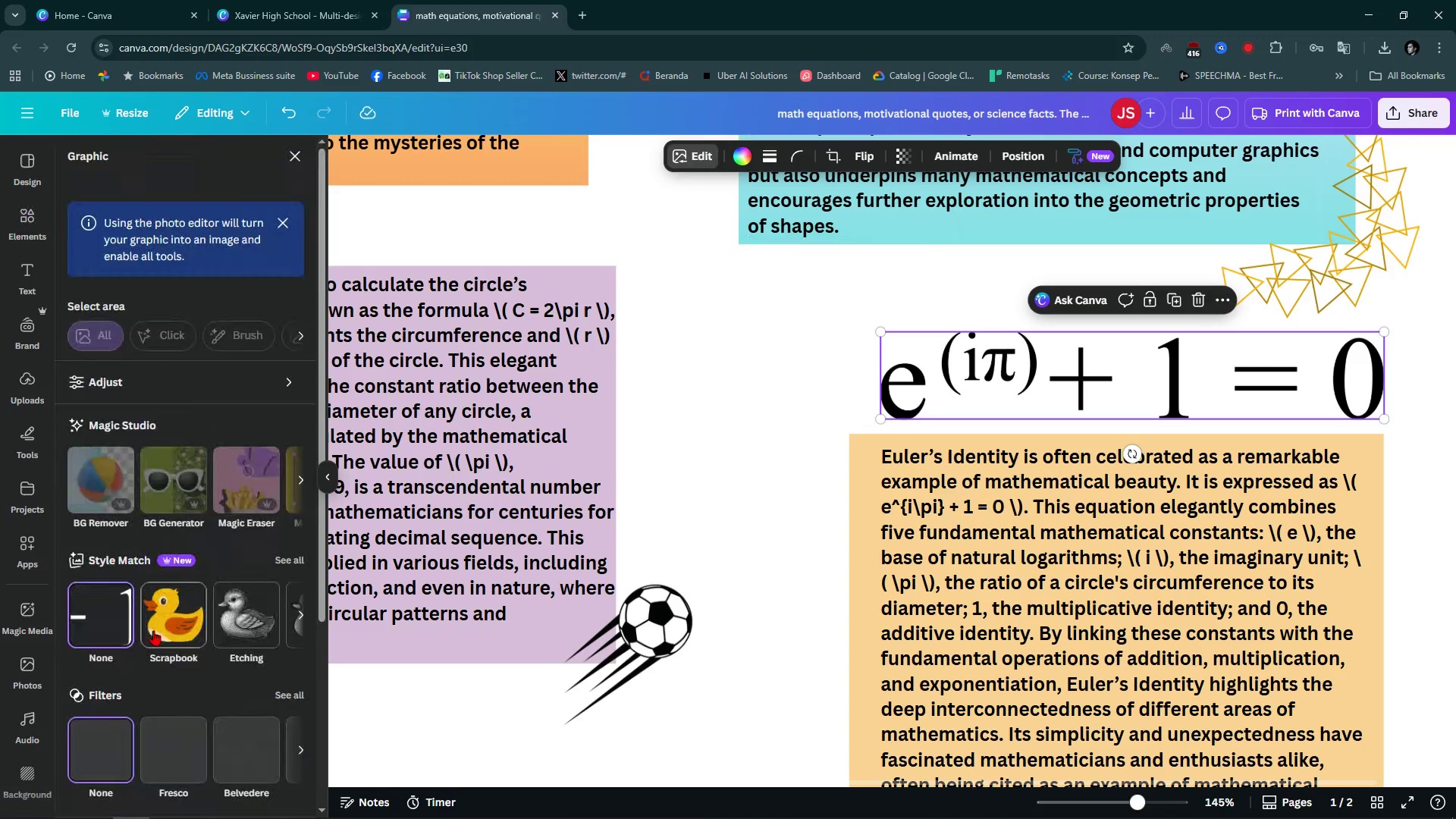 
scroll: coordinate [153, 630], scroll_direction: down, amount: 9.0
 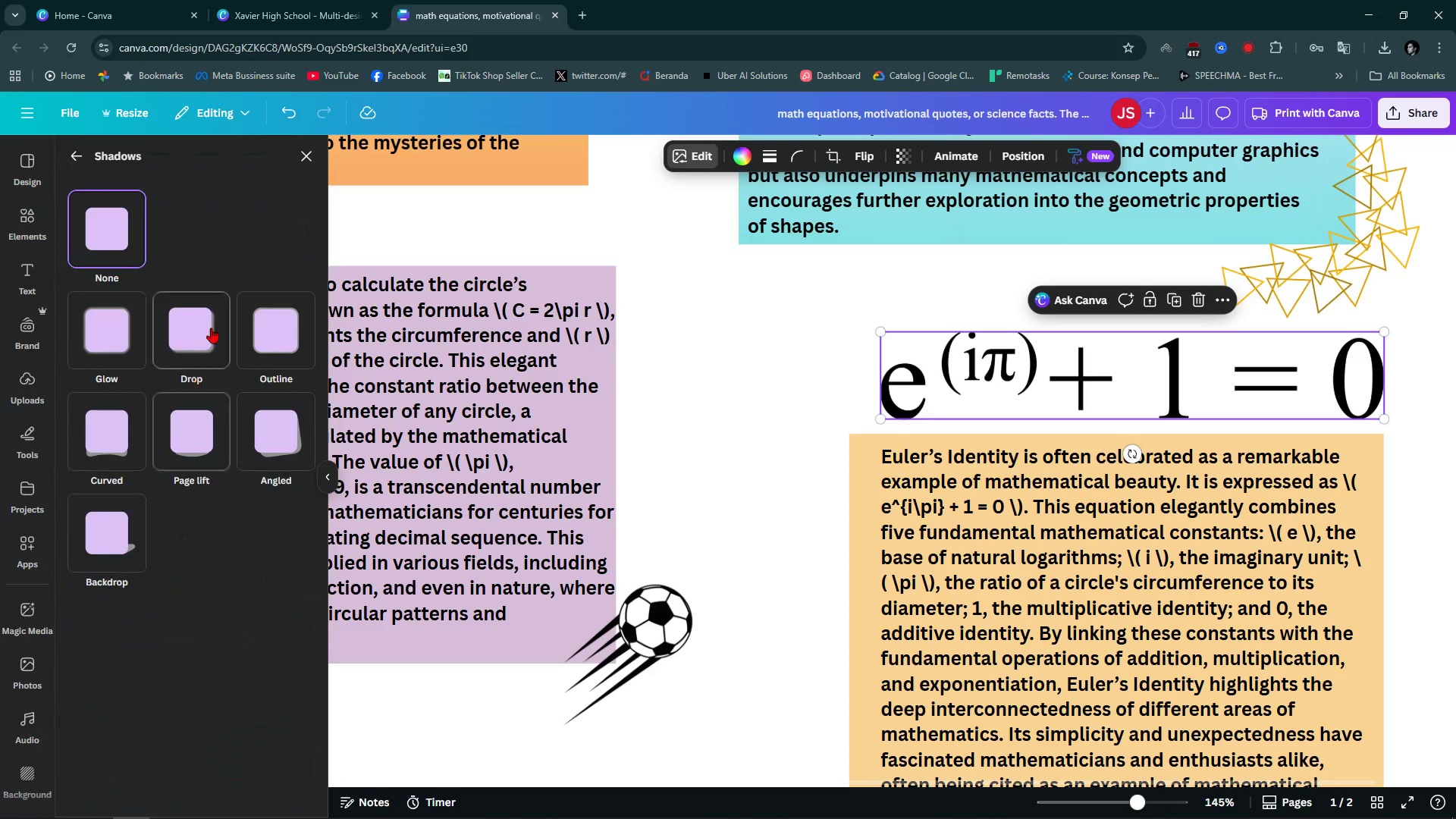 
left_click([211, 328])
 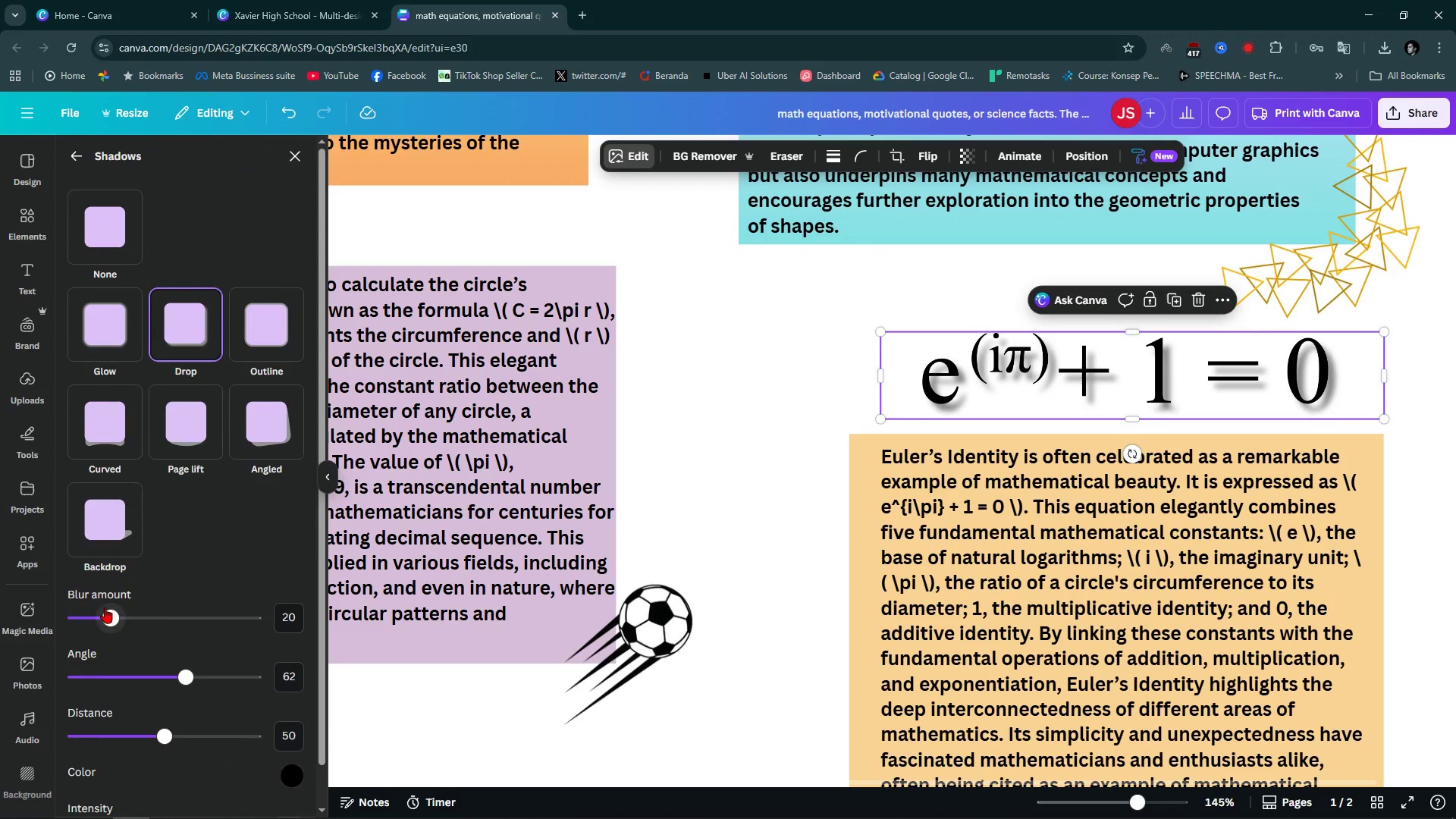 
left_click_drag(start_coordinate=[108, 618], to_coordinate=[131, 627])
 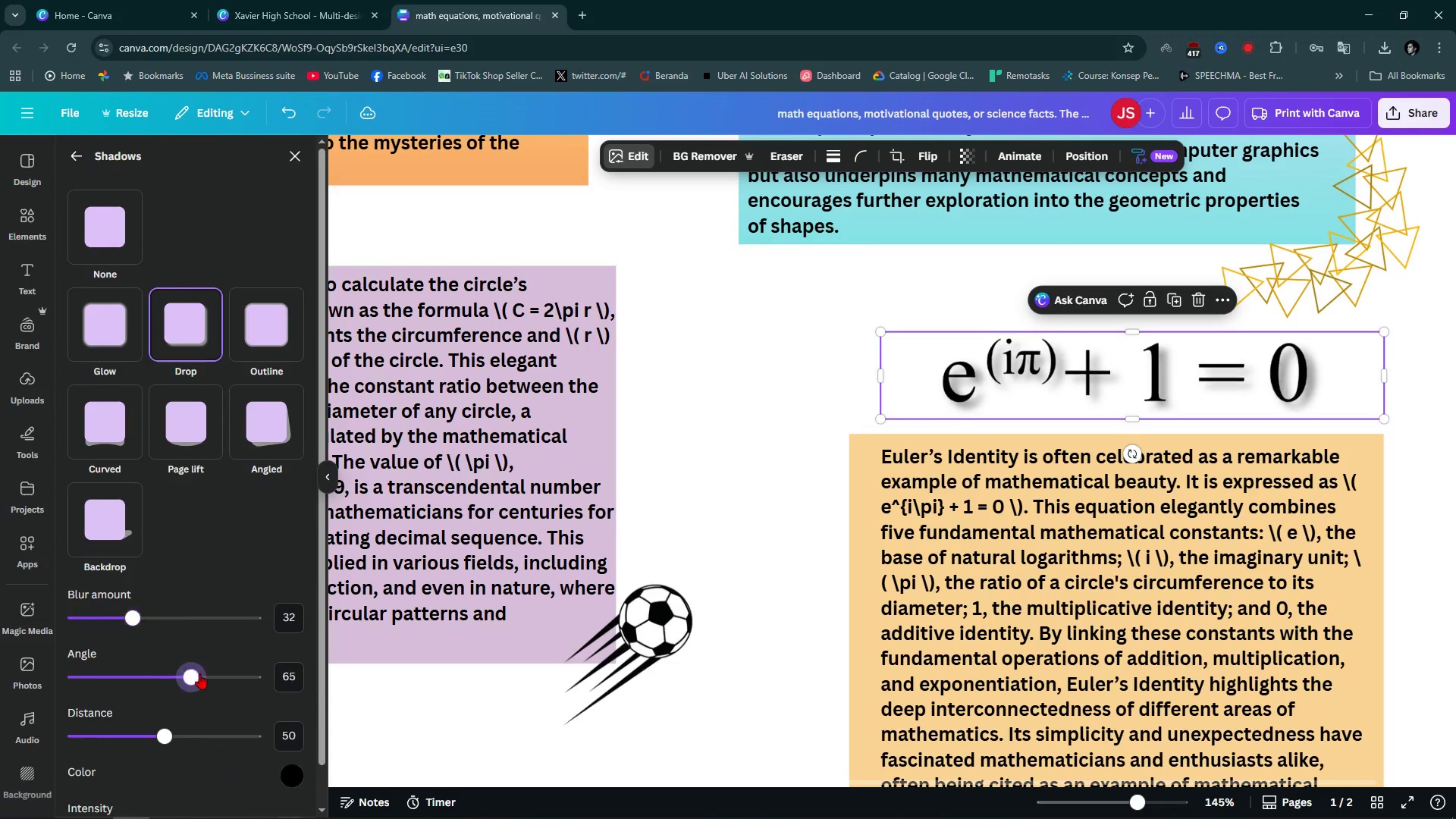 
left_click_drag(start_coordinate=[187, 673], to_coordinate=[226, 685])
 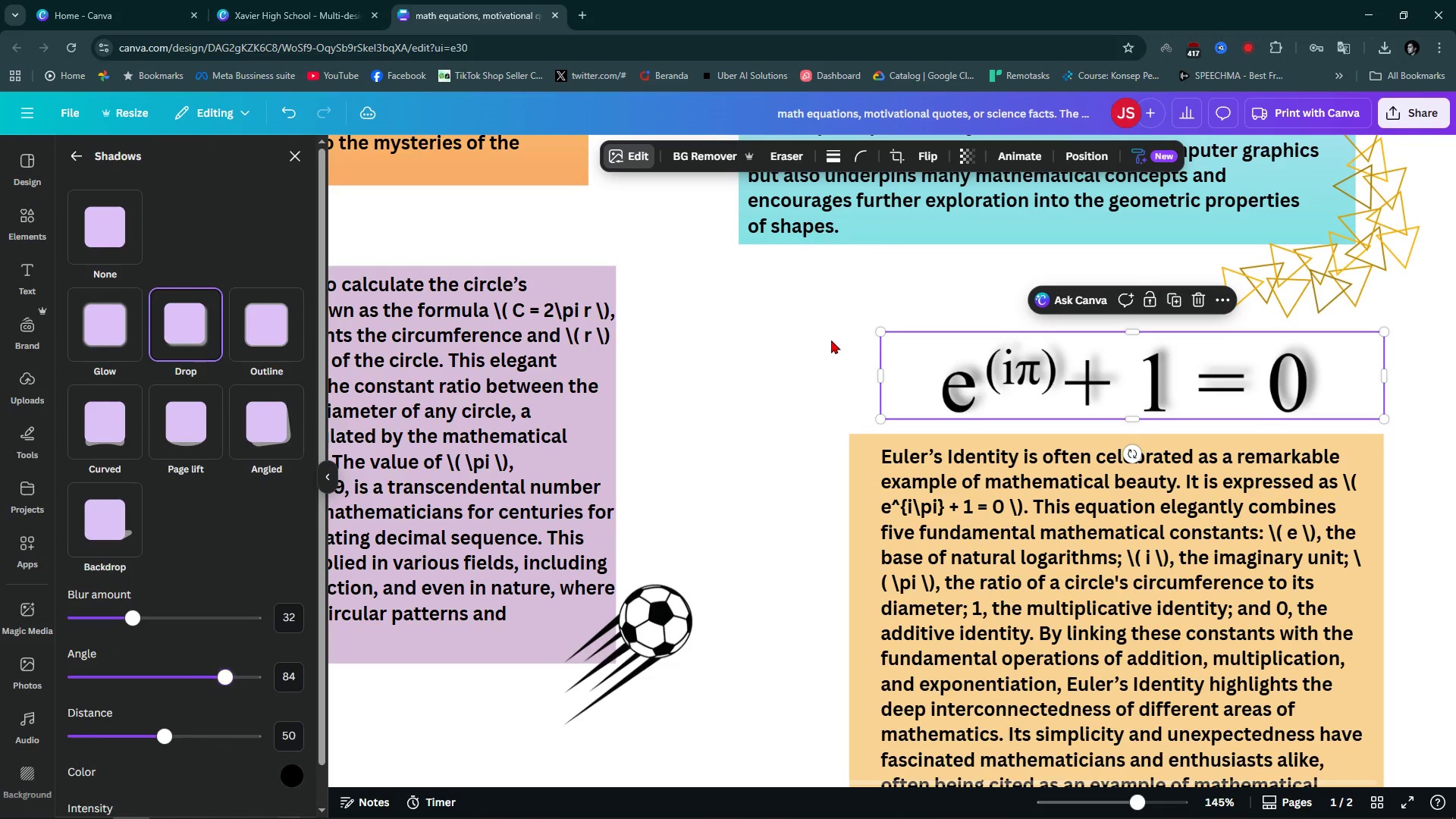 
left_click([831, 340])
 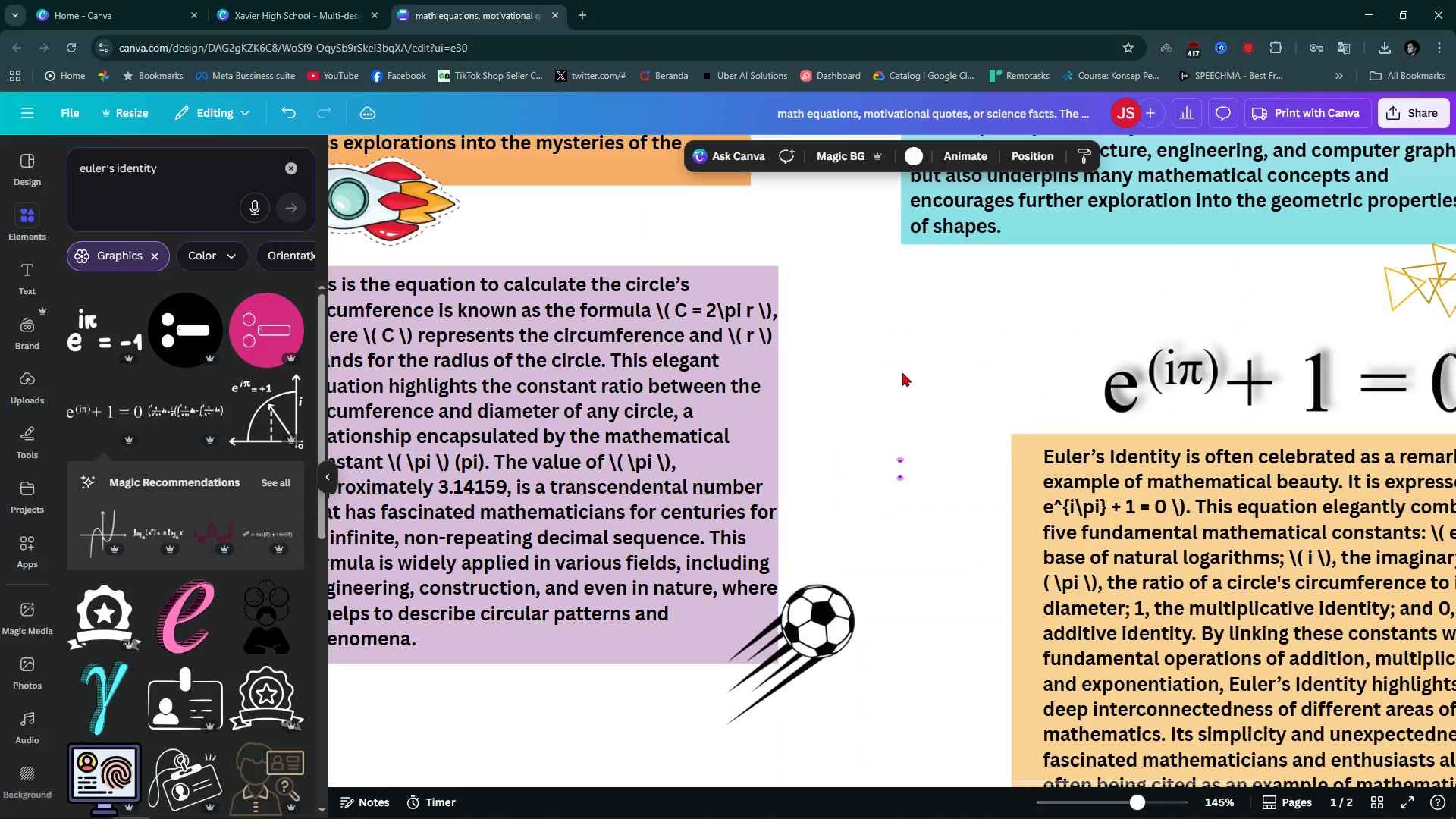 
double_click([902, 372])
 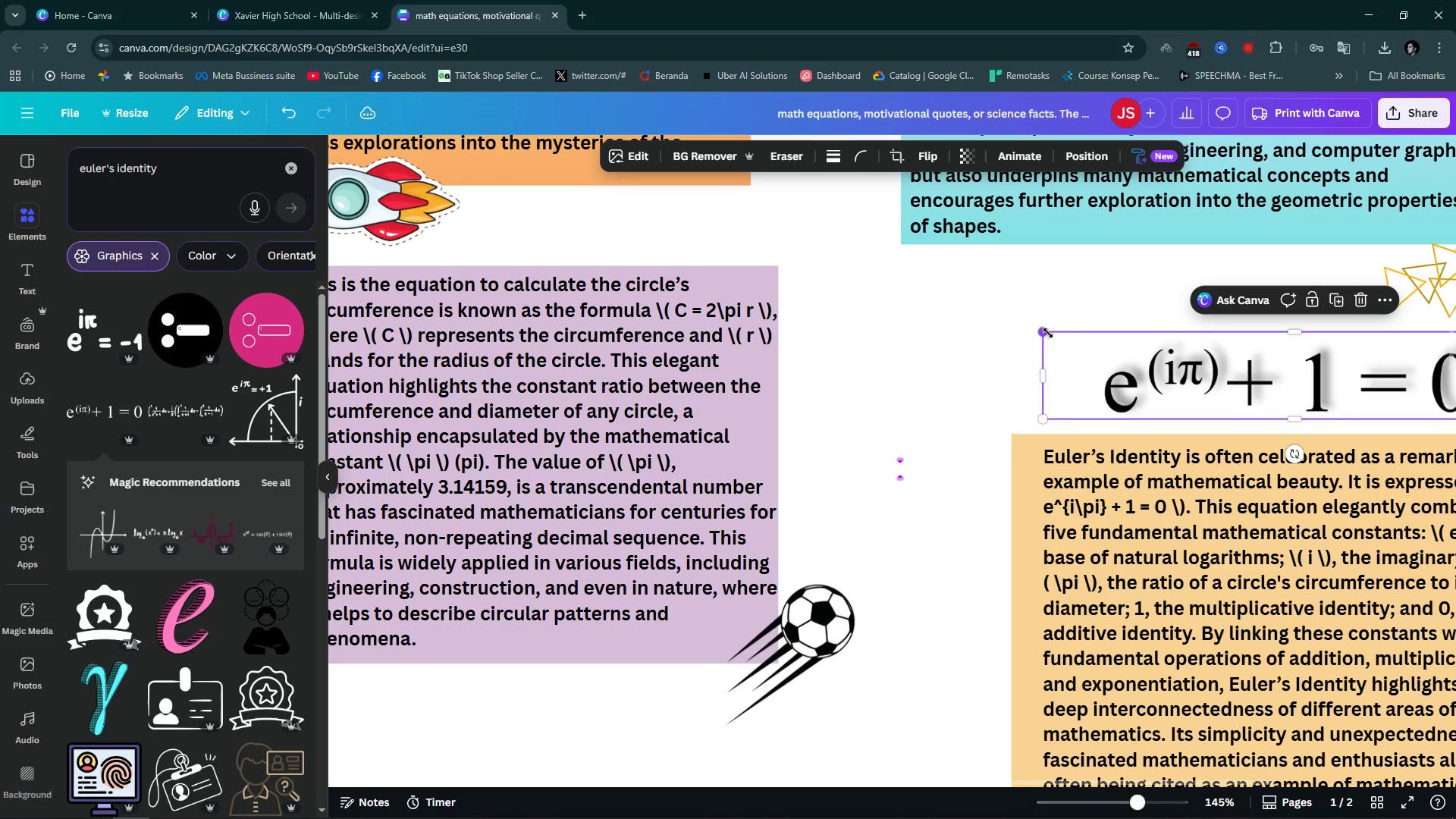 
left_click_drag(start_coordinate=[1046, 330], to_coordinate=[877, 323])
 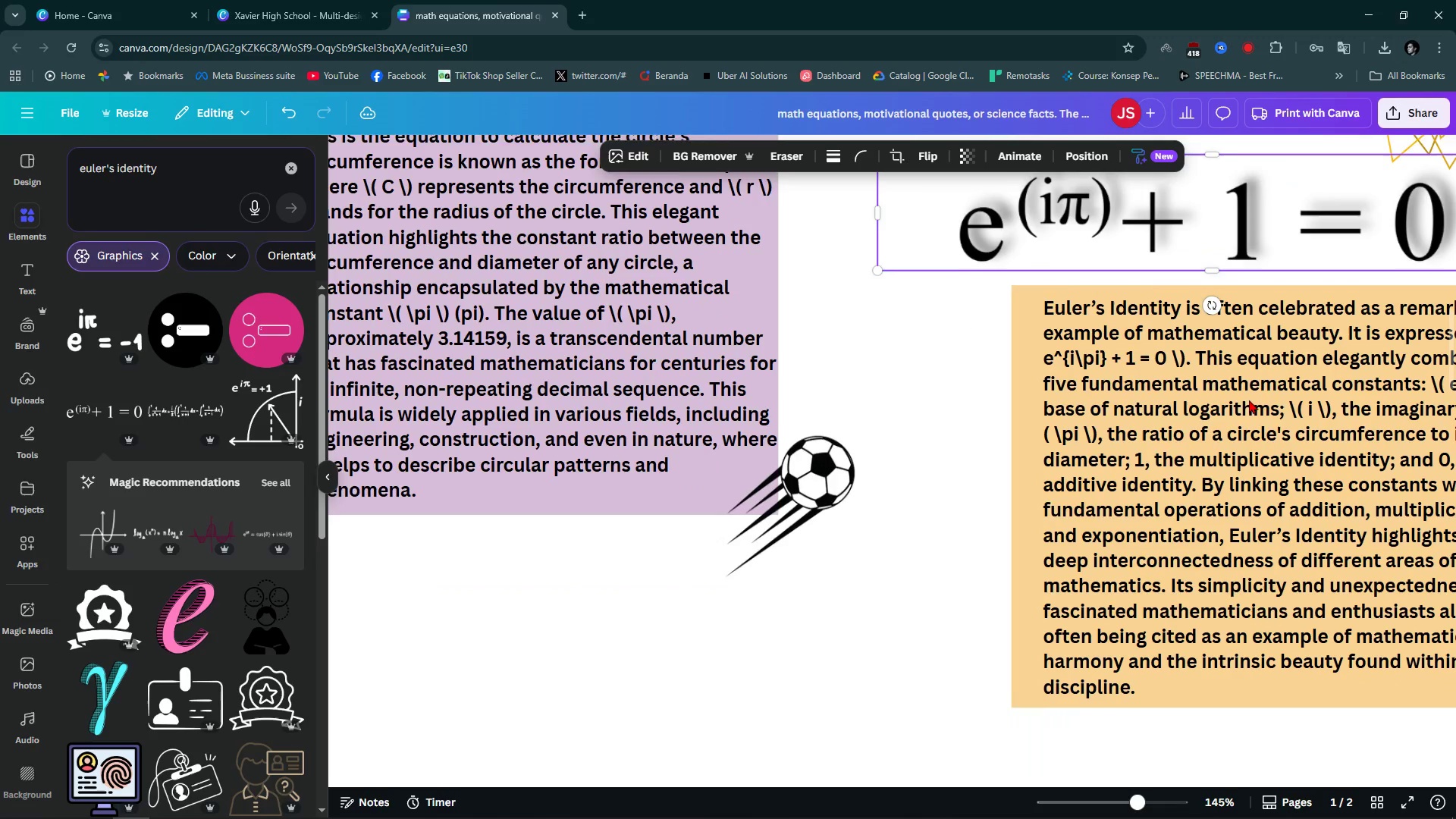 
scroll: coordinate [1249, 400], scroll_direction: none, amount: 0.0
 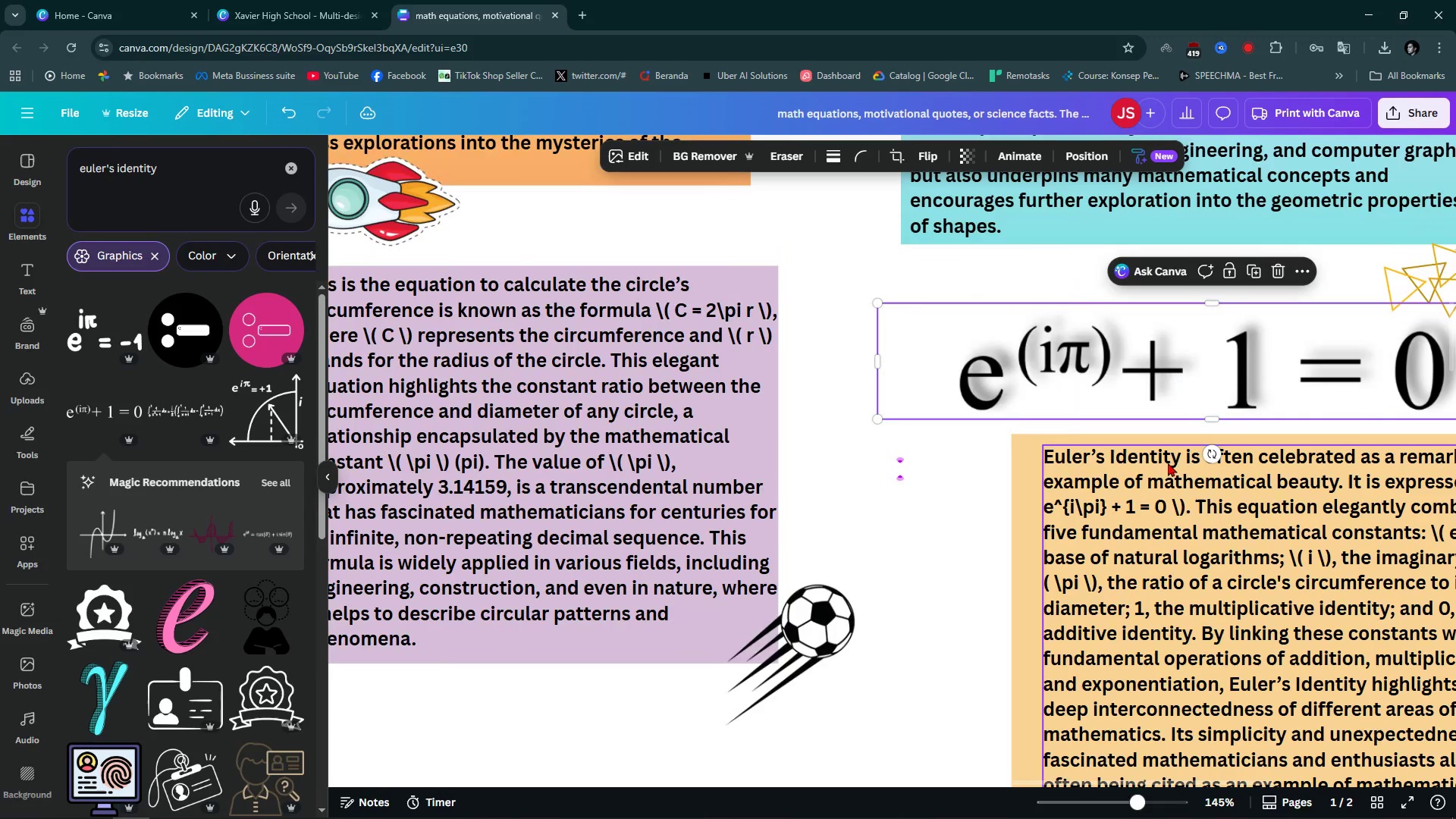 
hold_key(key=ControlLeft, duration=0.63)
scroll: coordinate [1109, 489], scroll_direction: down, amount: 4.0
 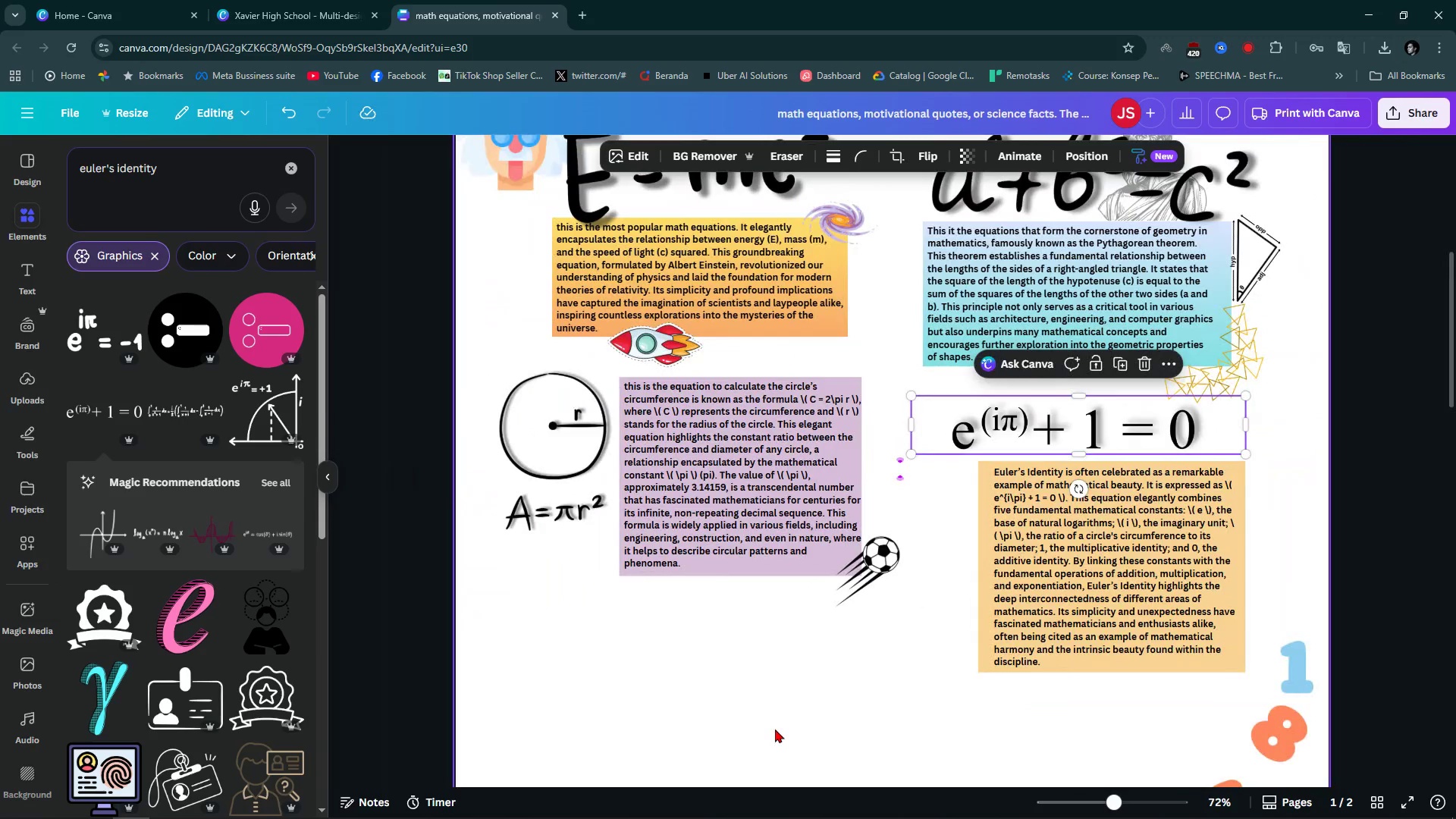 
left_click([775, 729])
 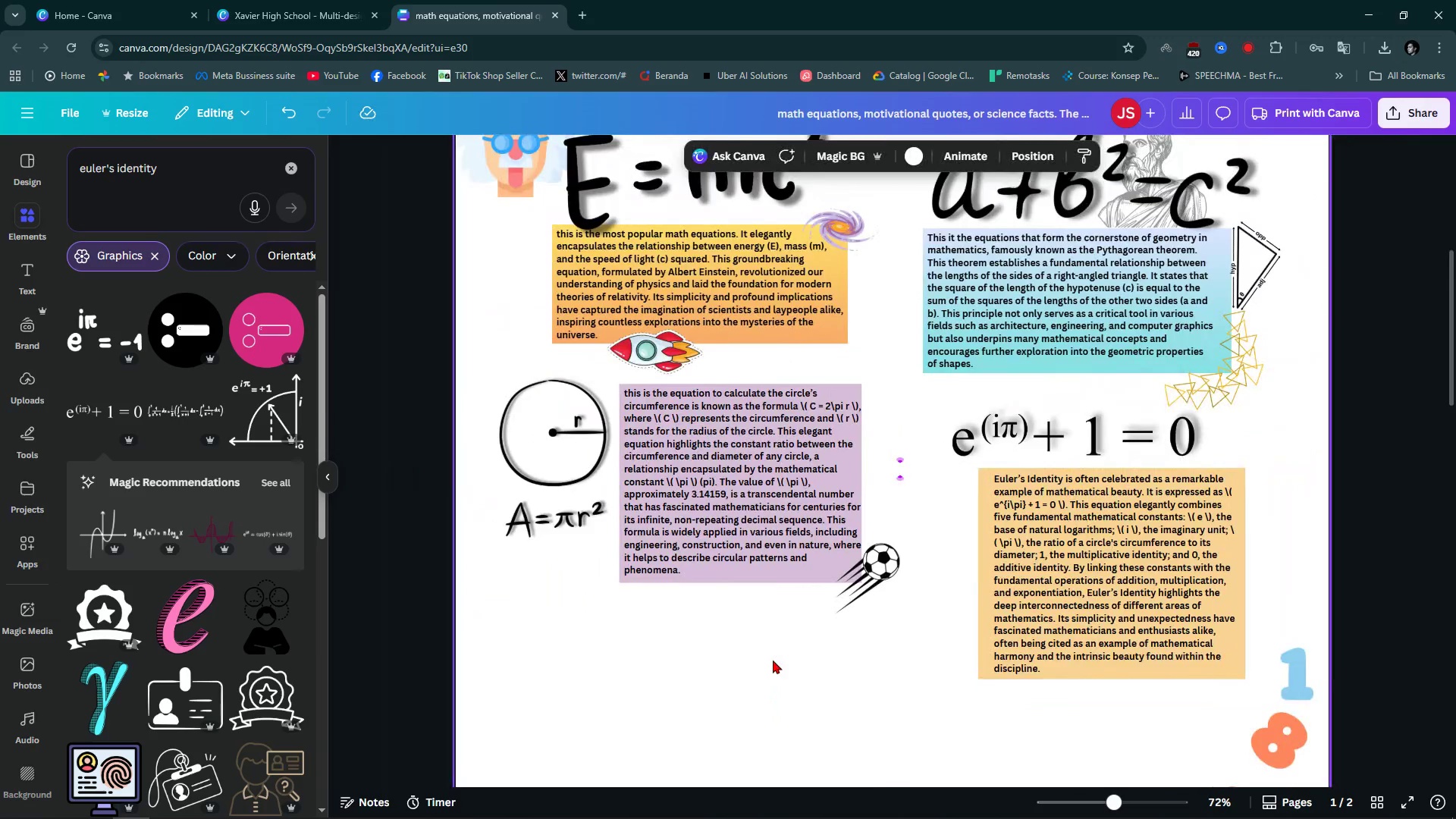 
scroll: coordinate [622, 612], scroll_direction: down, amount: 4.0
 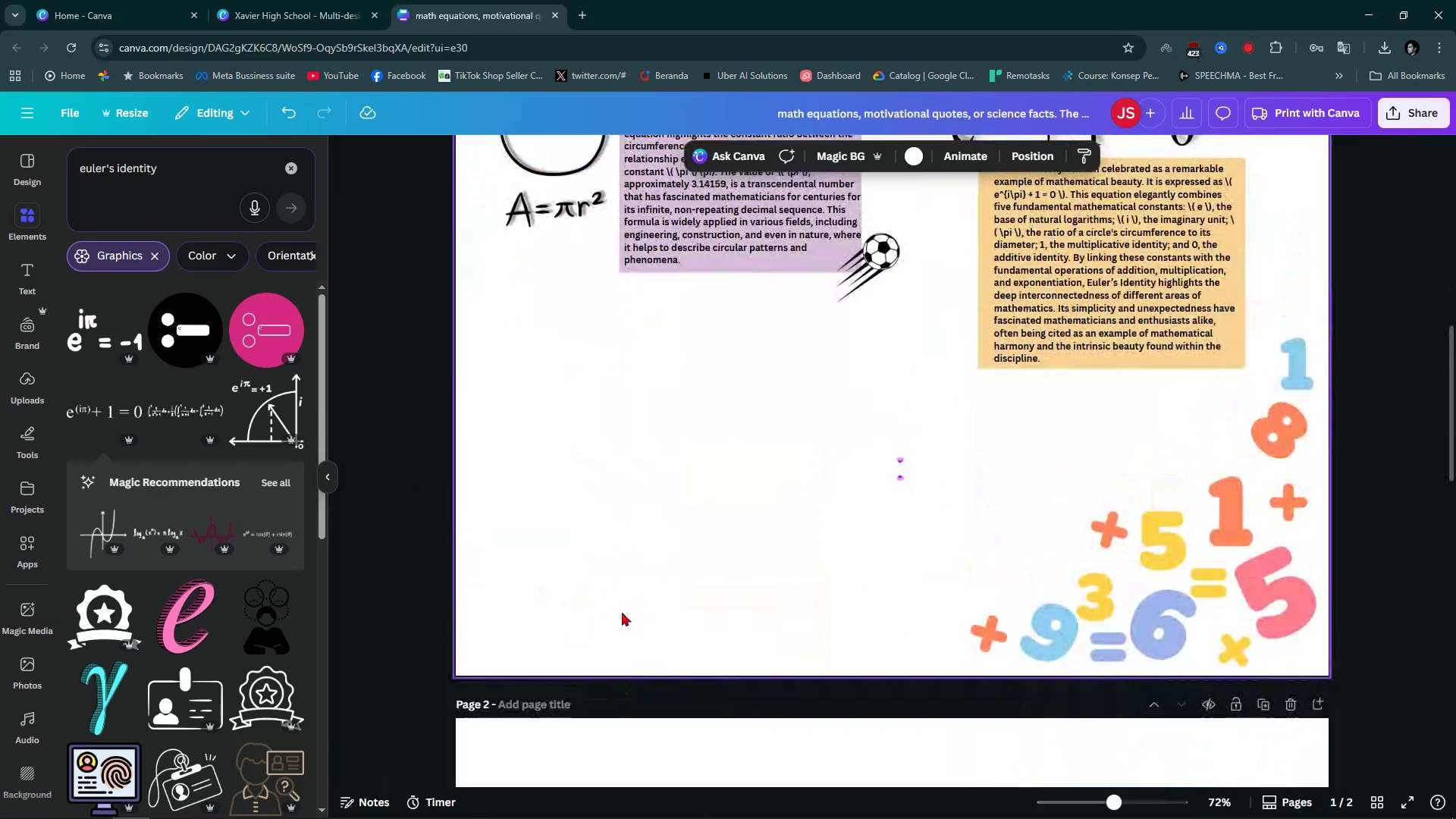 
wait(11.4)
 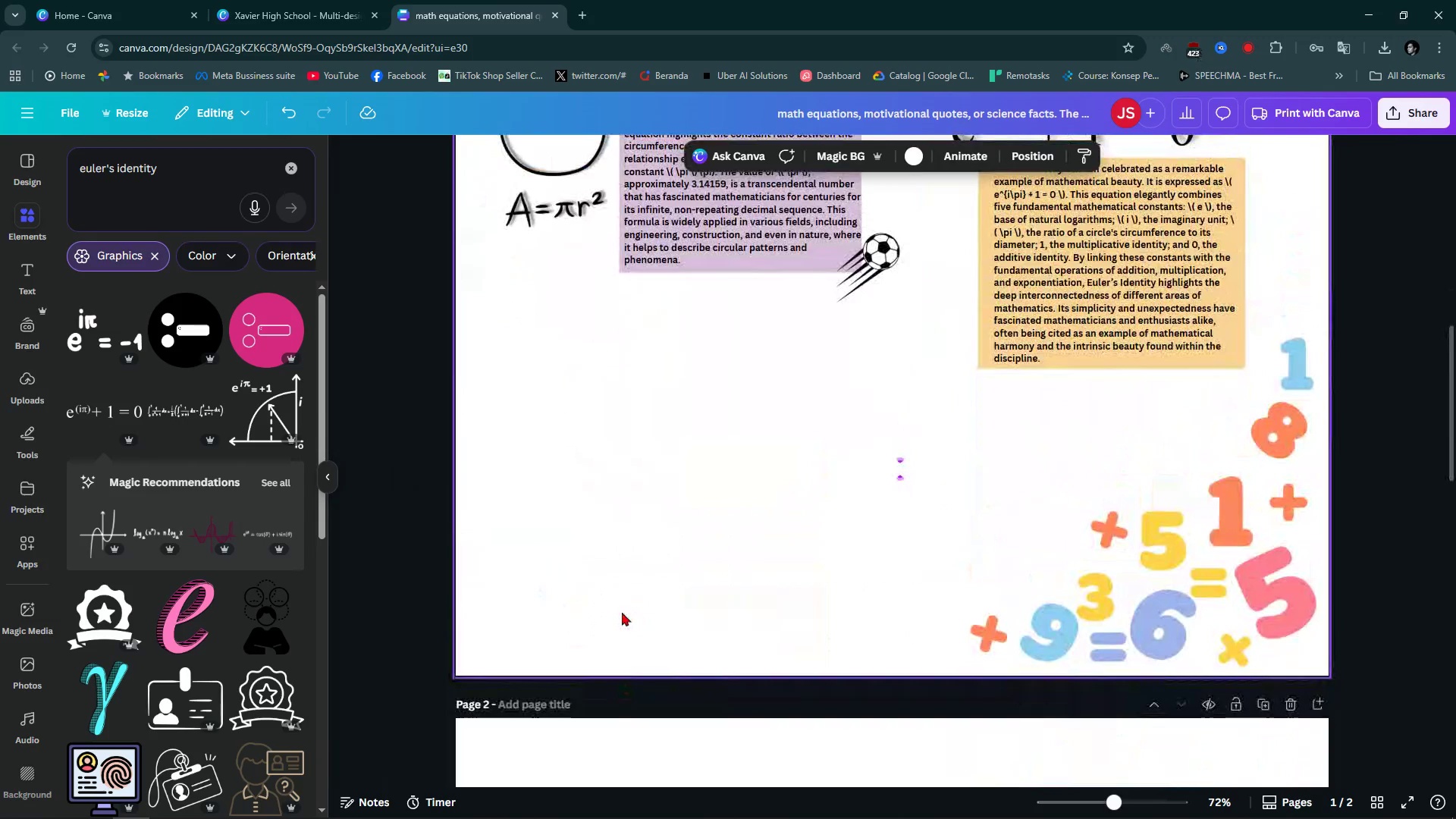 
scroll: coordinate [802, 497], scroll_direction: up, amount: 6.0
 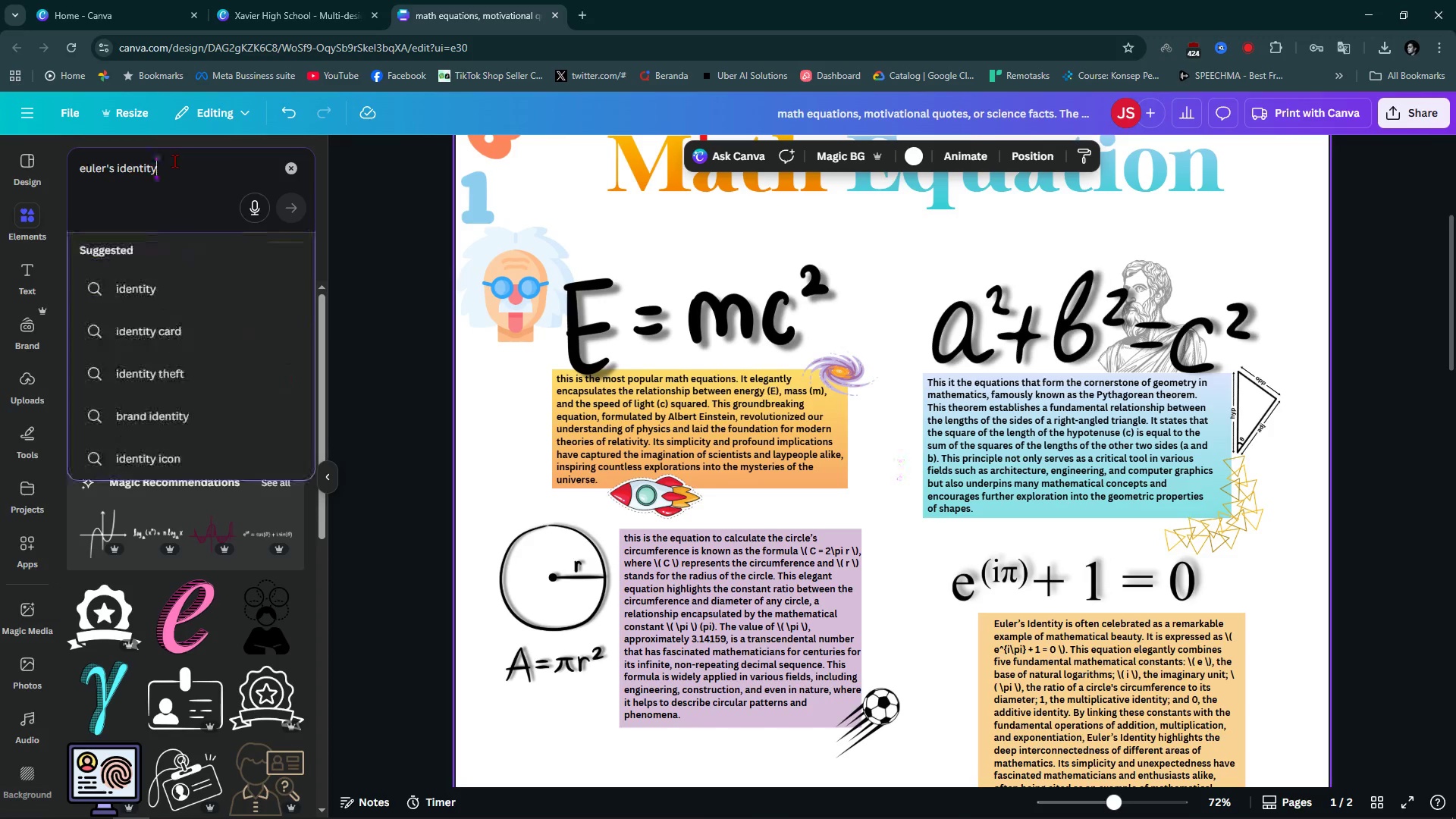 
double_click([174, 161])
 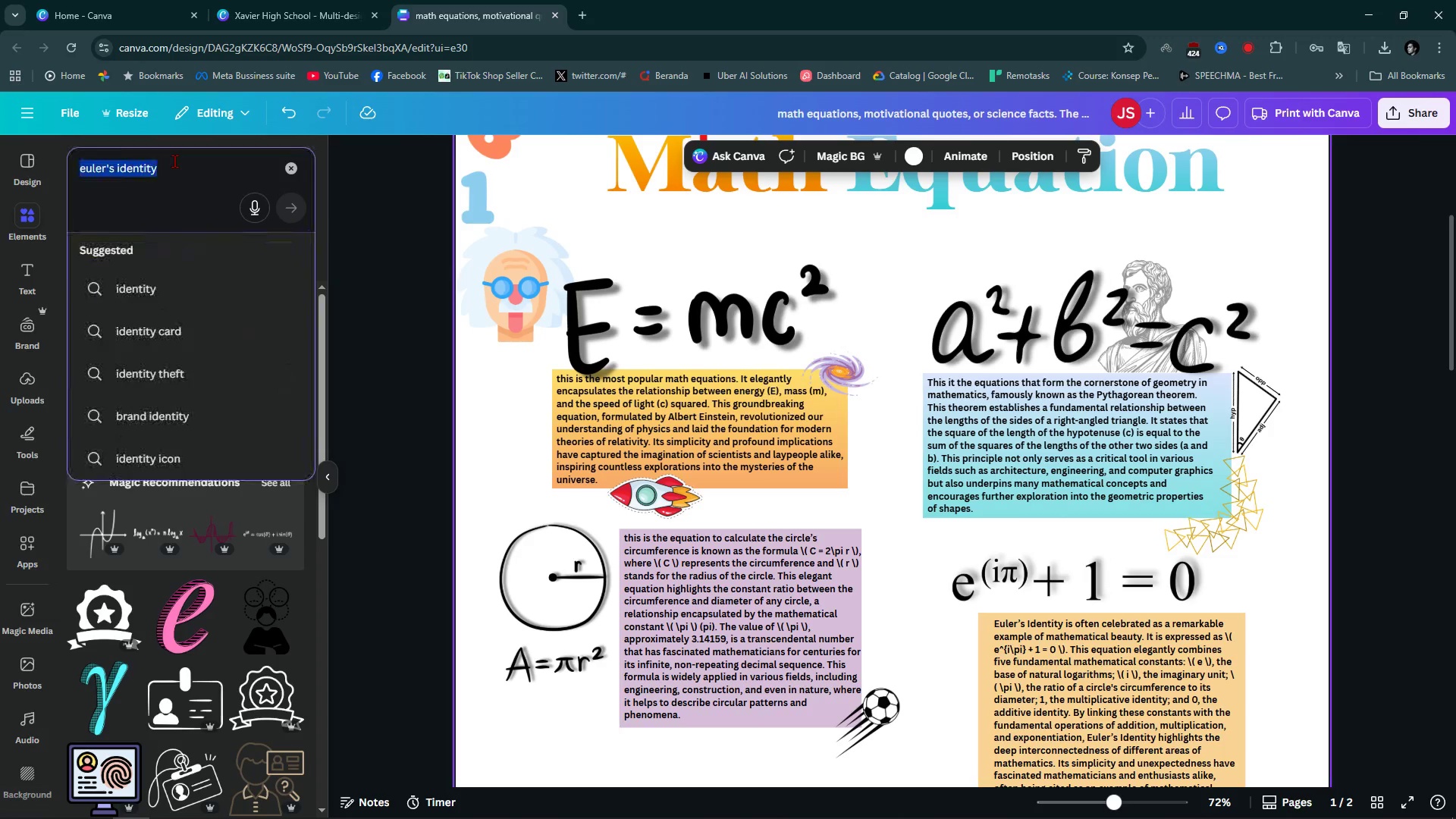 
triple_click([174, 161])
 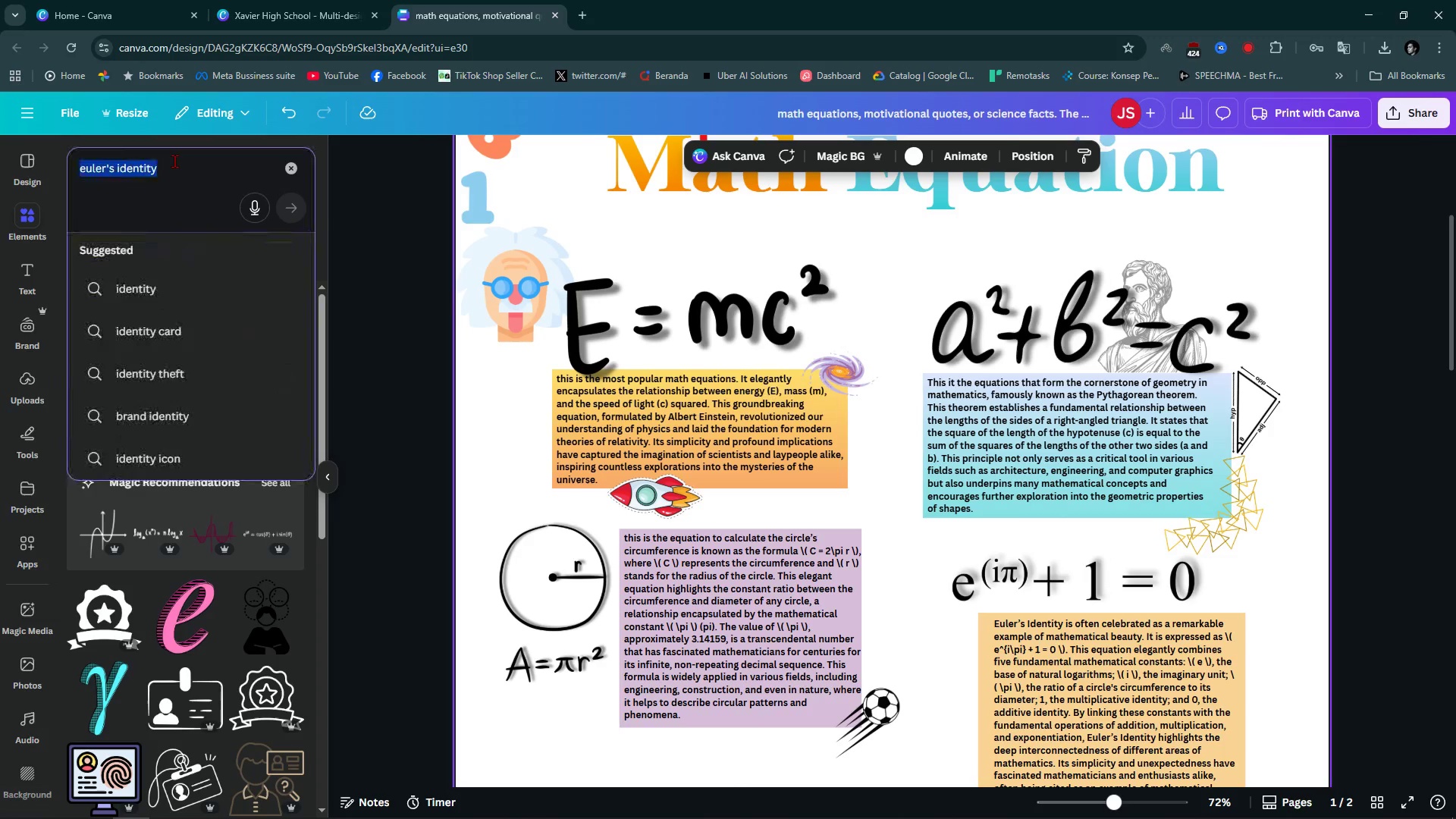 
type(quadratioc)
key(Backspace)
key(Backspace)
type(c formula)
 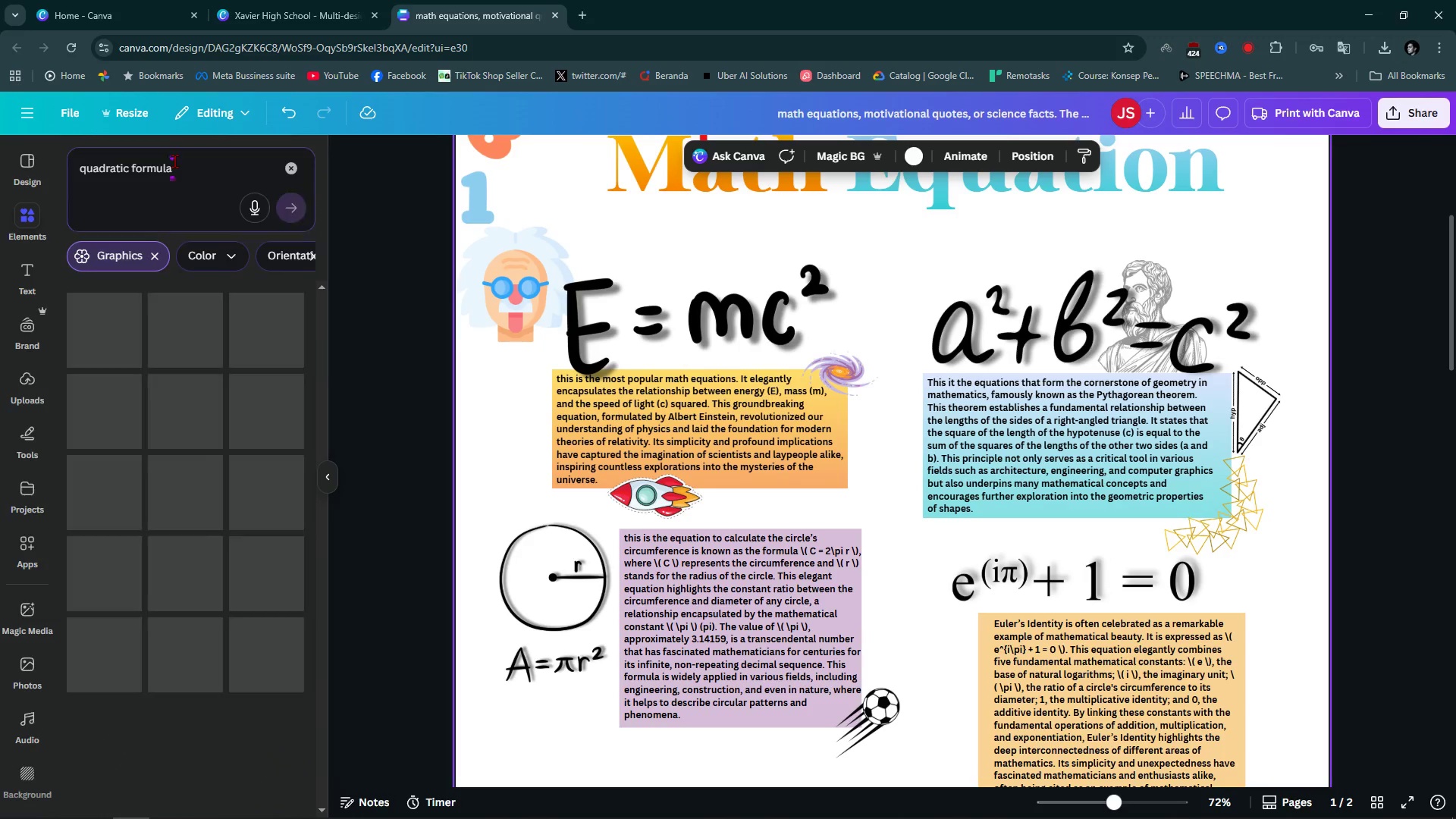 
key(Enter)
 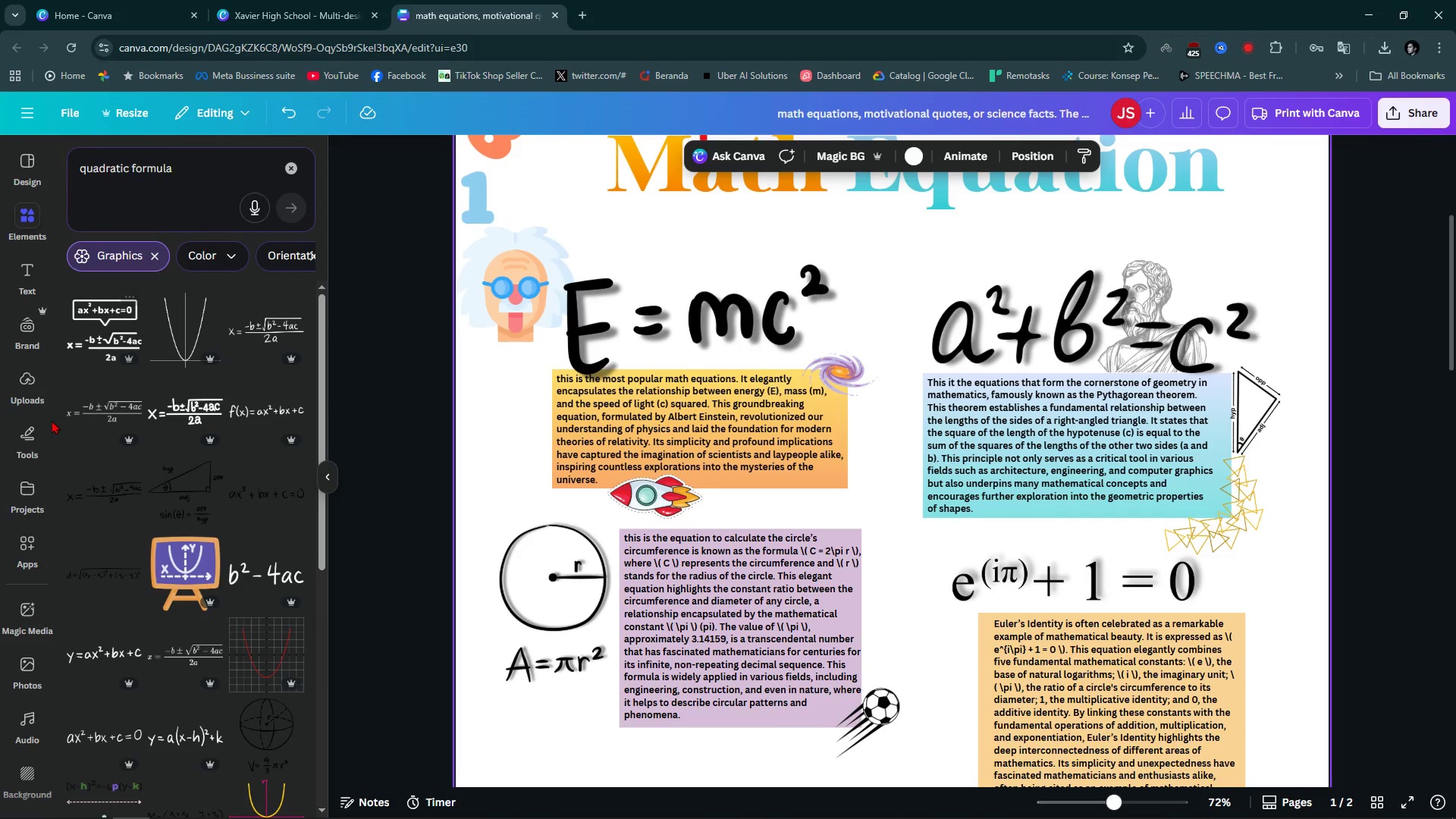 
mouse_move([126, 454])
 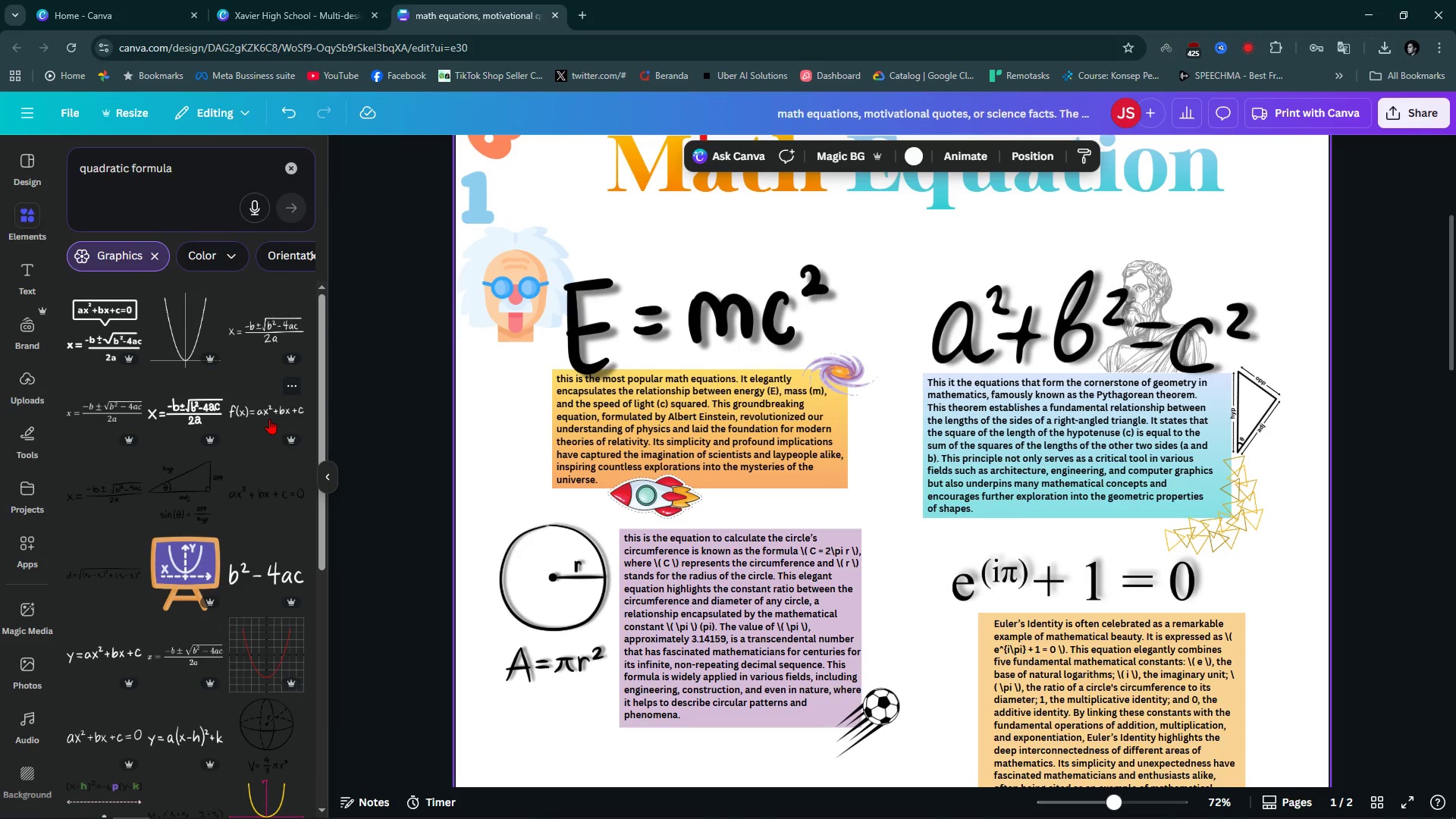 
left_click([269, 419])
 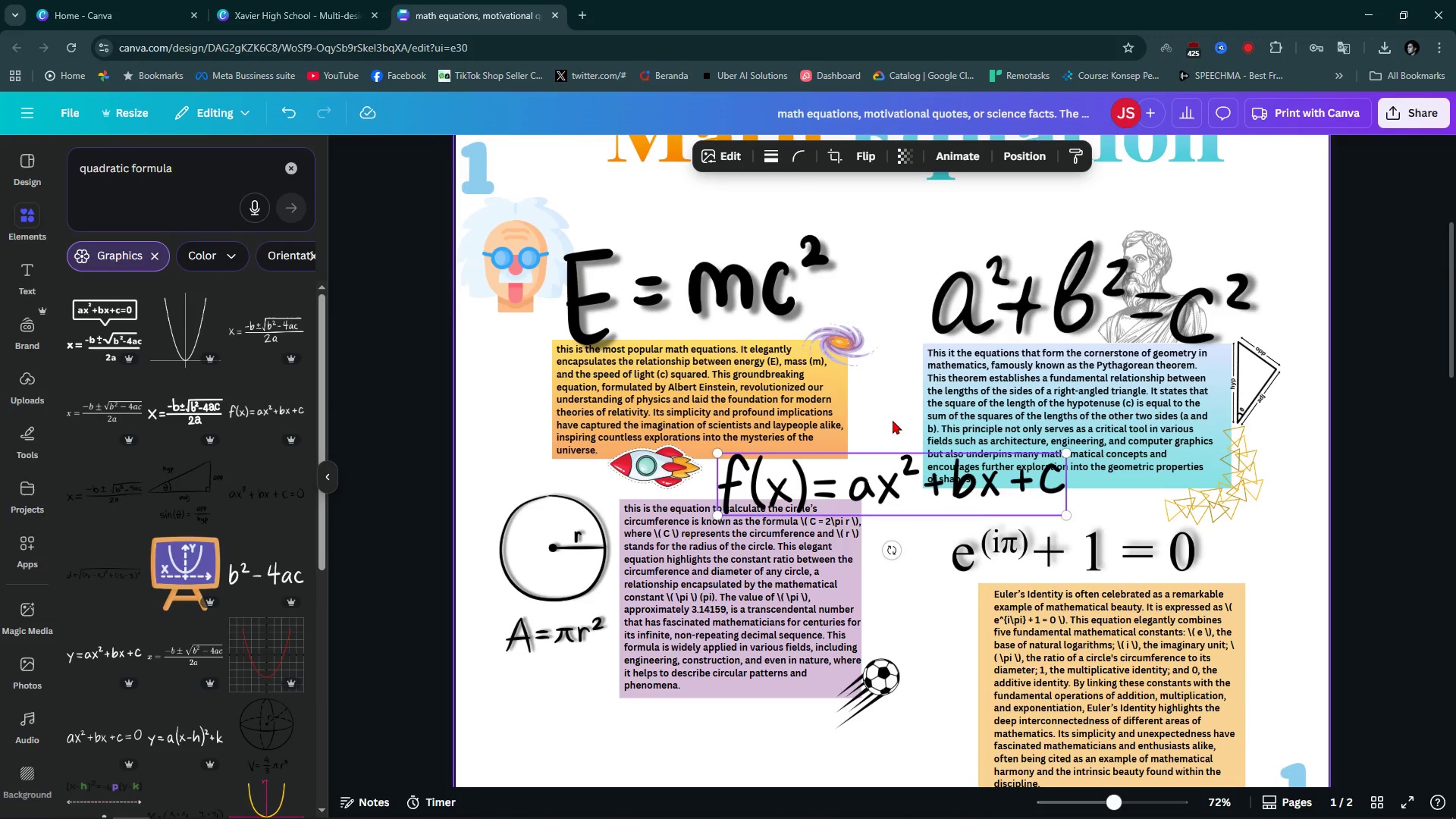 
scroll: coordinate [893, 420], scroll_direction: down, amount: 3.0
 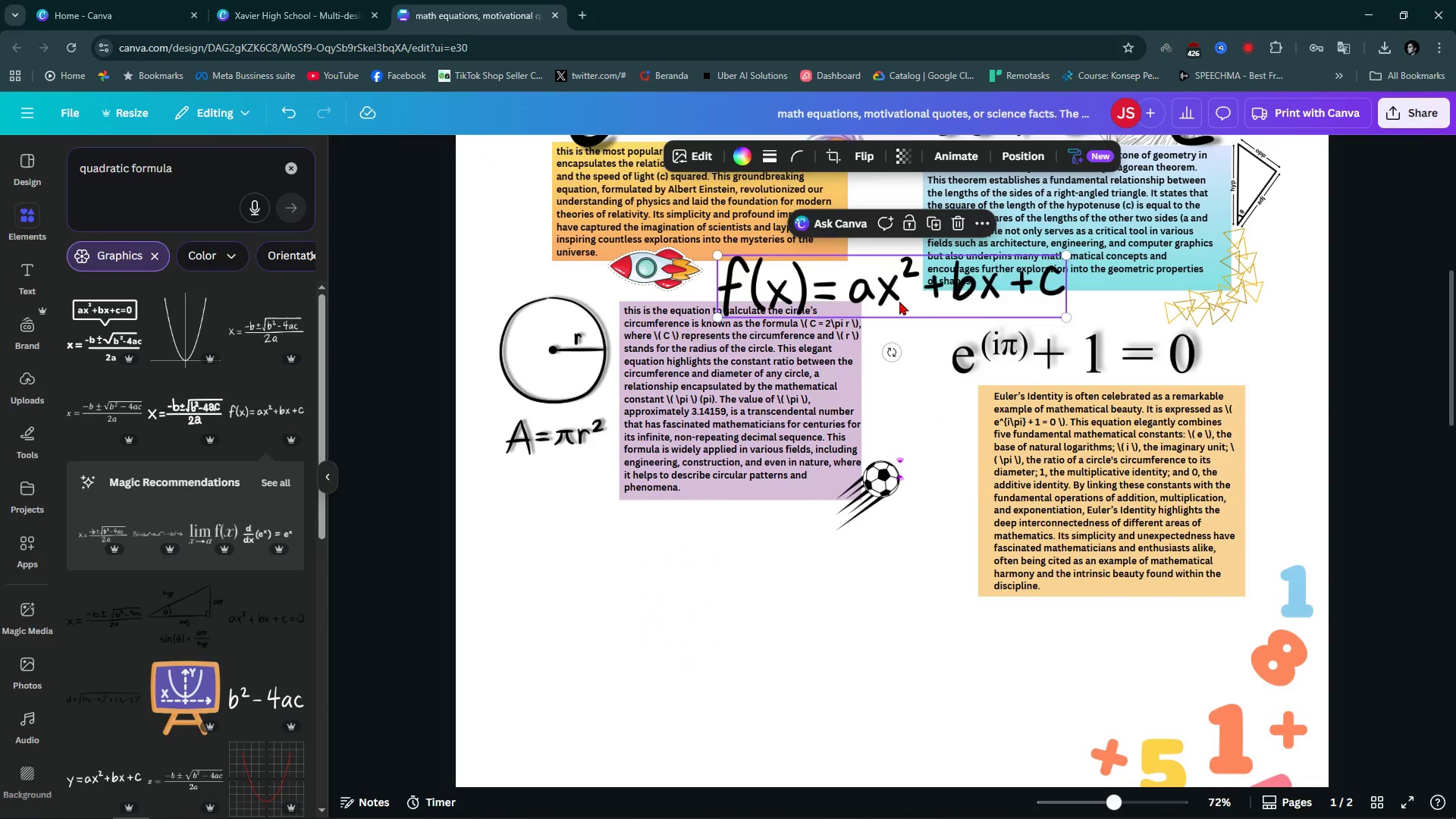 
left_click_drag(start_coordinate=[898, 287], to_coordinate=[702, 564])
 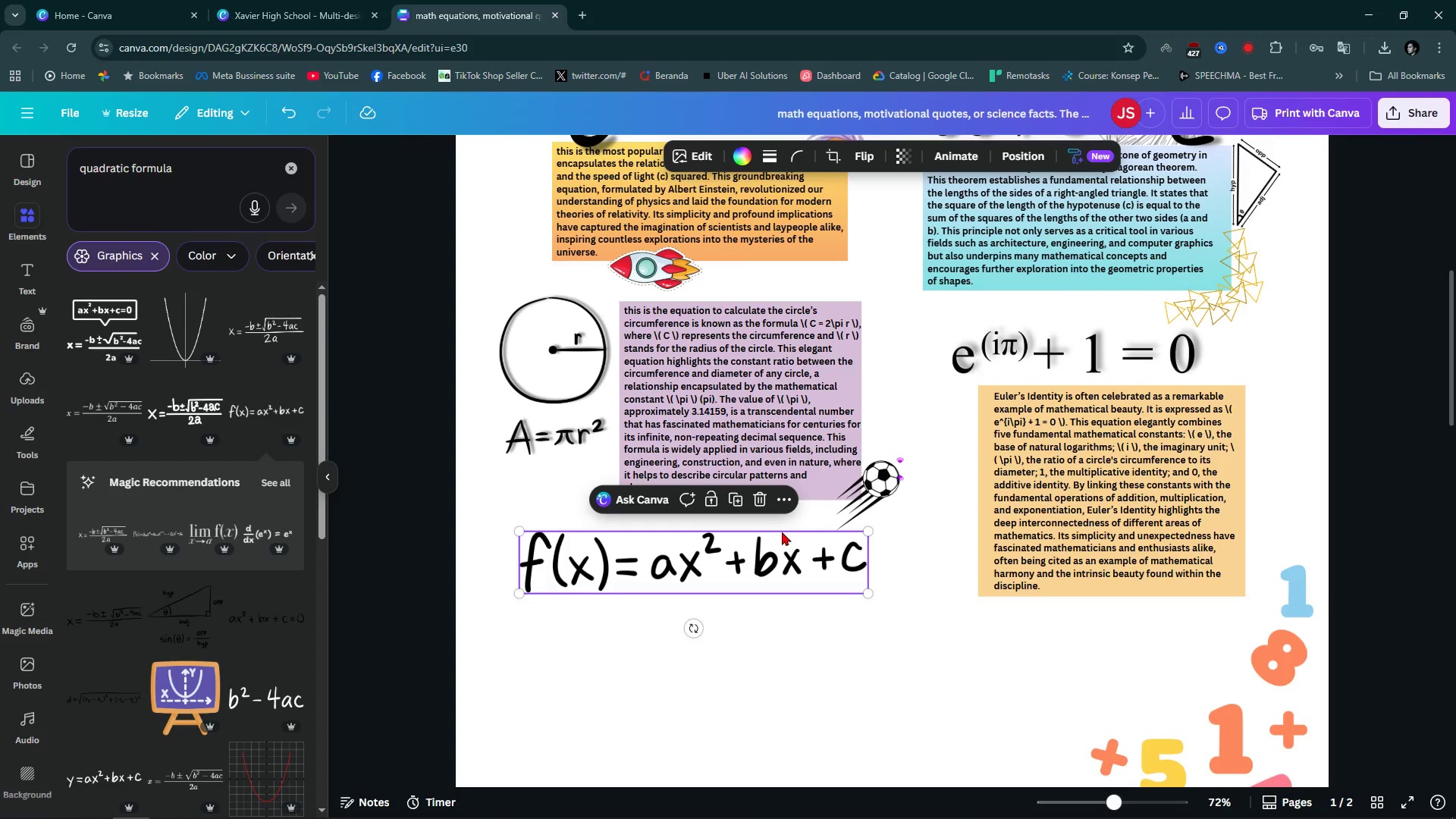 
scroll: coordinate [782, 532], scroll_direction: none, amount: 0.0
 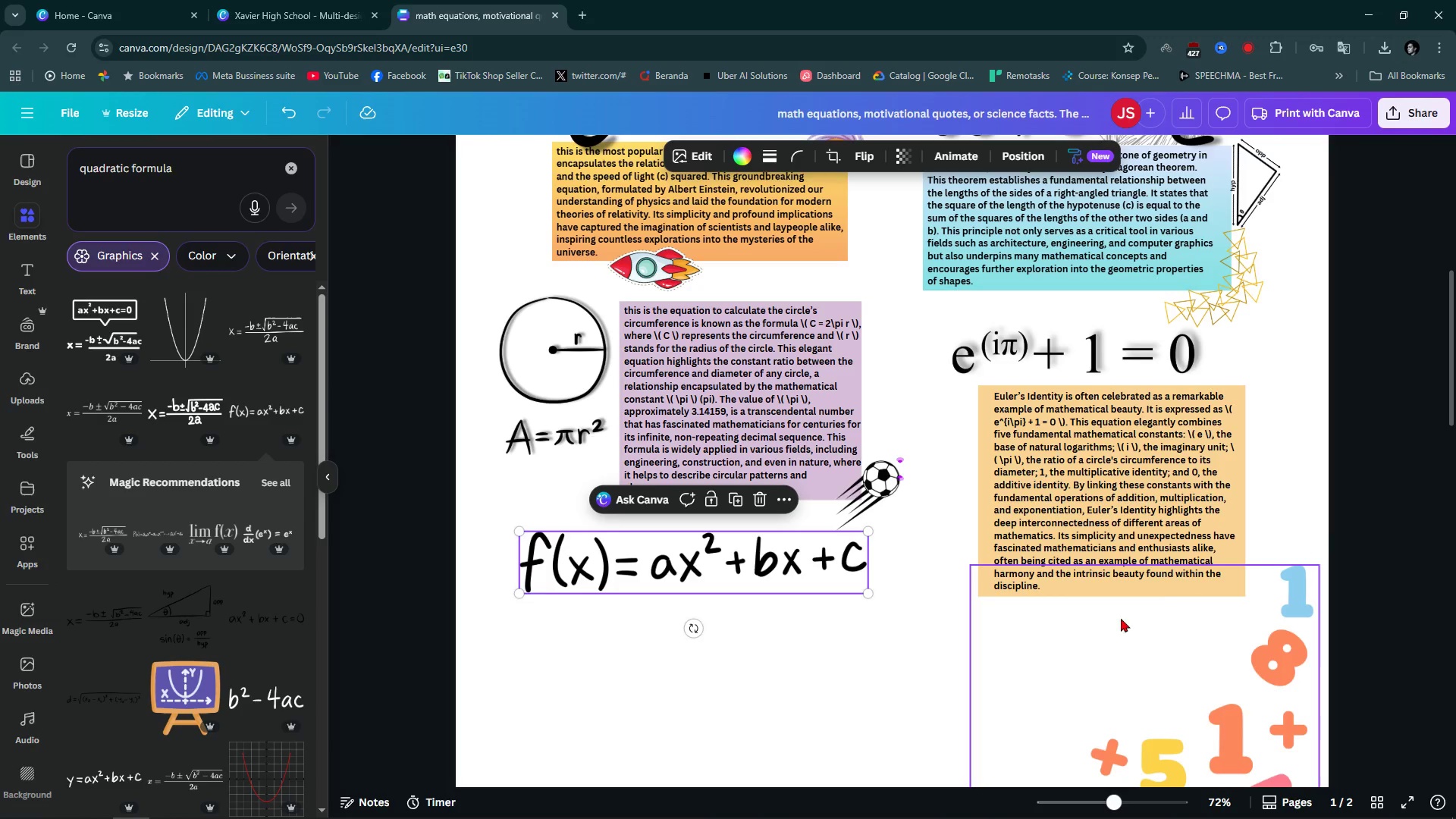 
left_click_drag(start_coordinate=[1130, 639], to_coordinate=[1094, 574])
 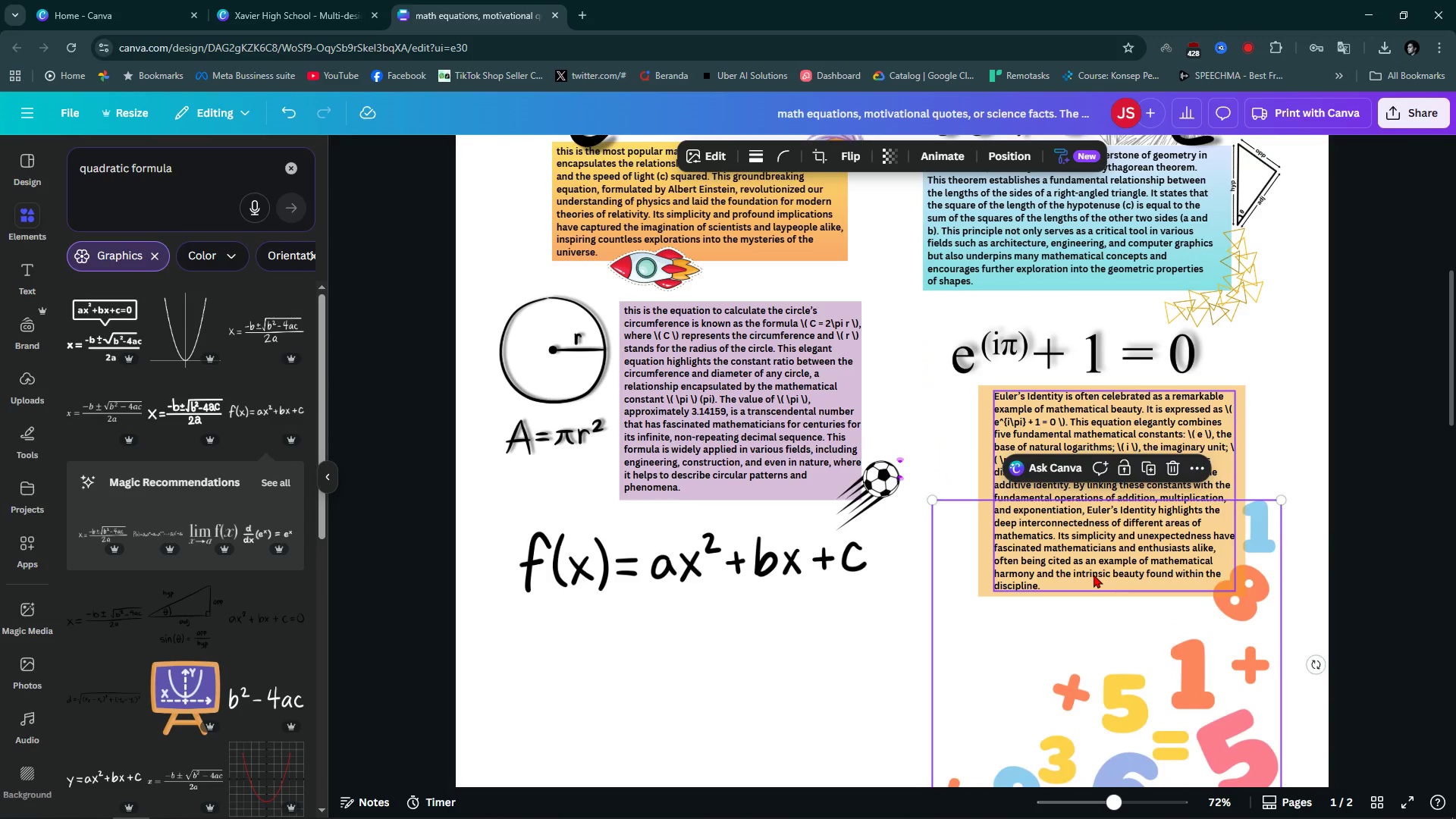 
key(Control+ControlLeft)
 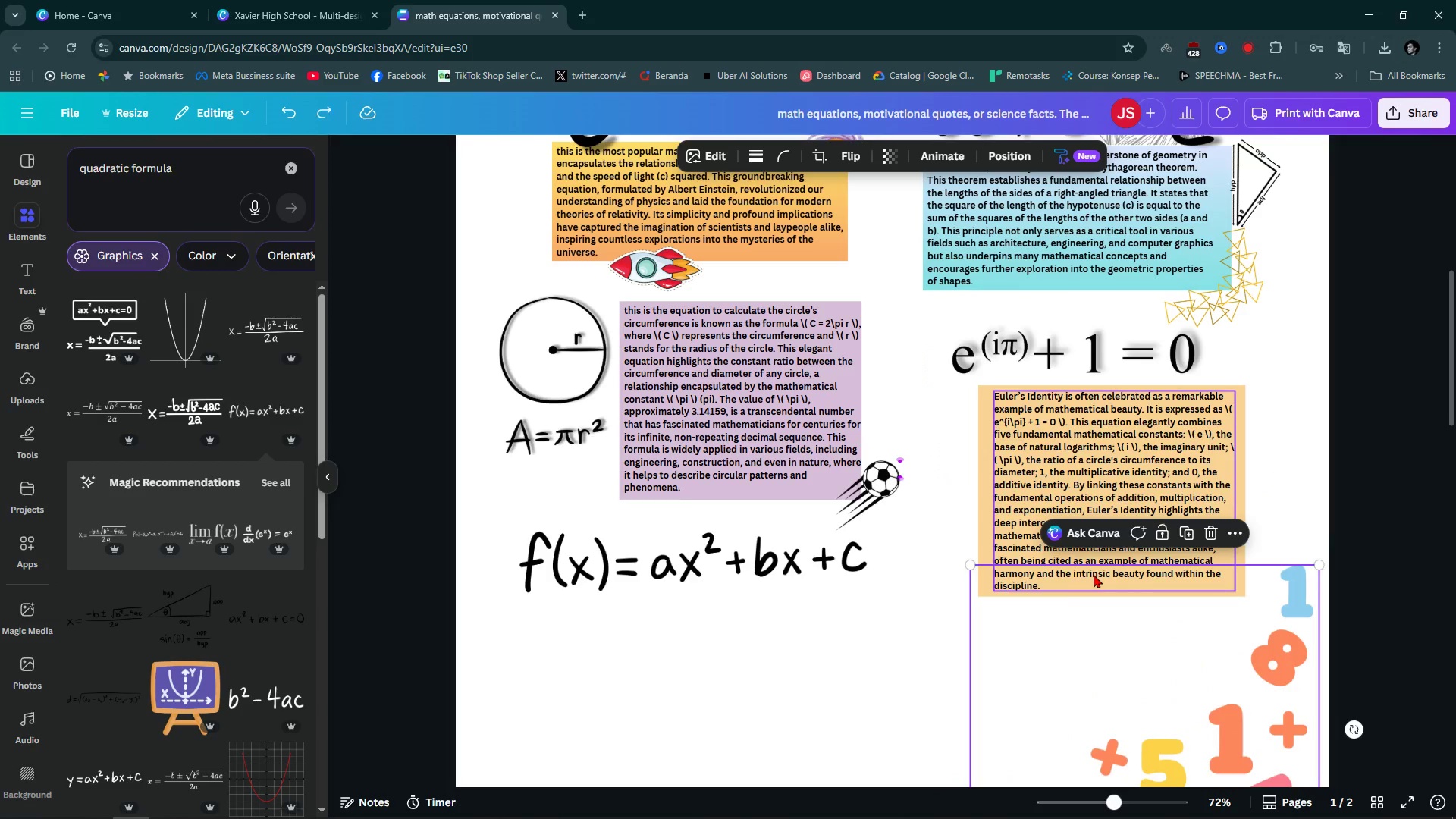 
key(Control+Z)
 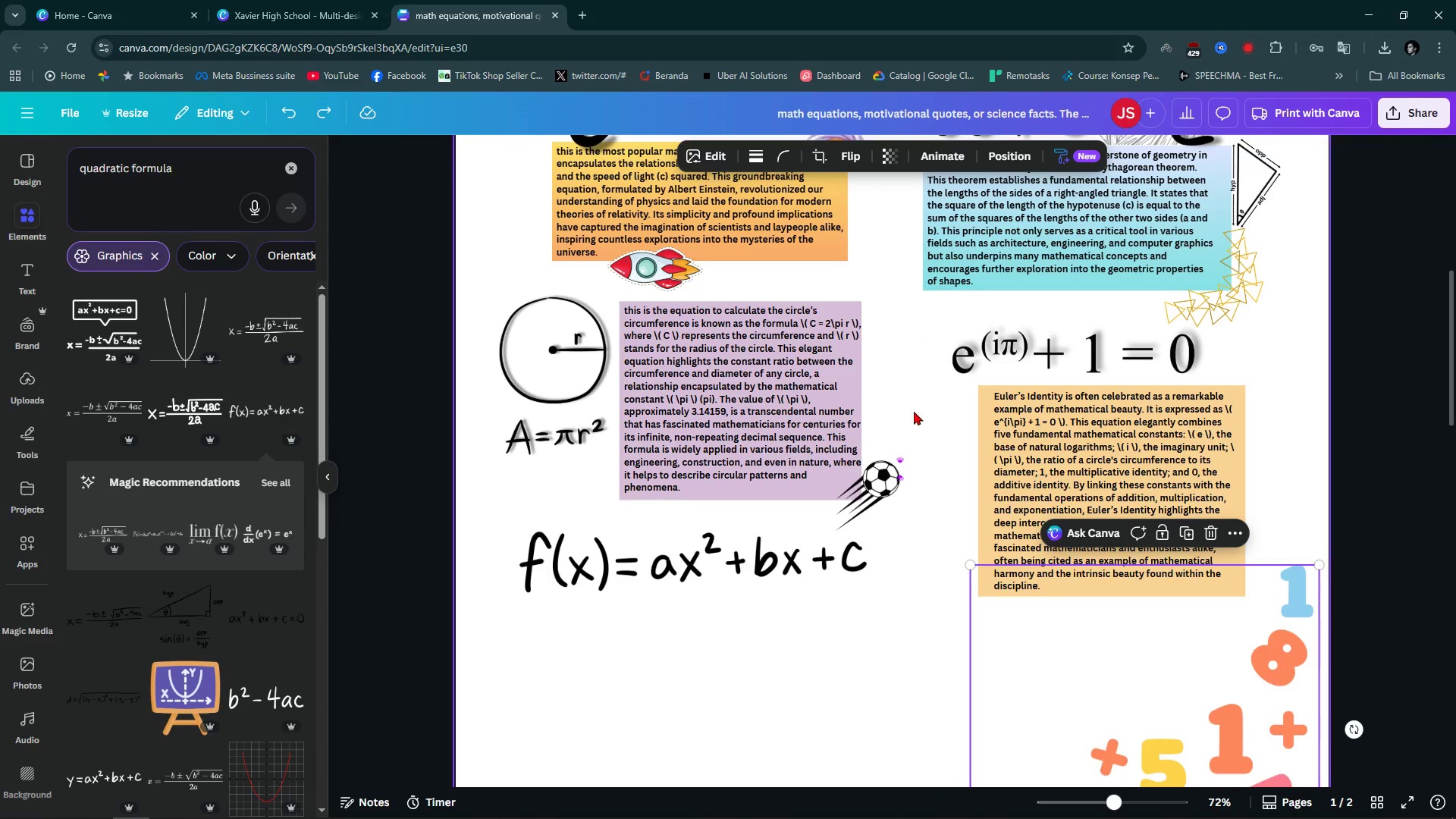 
left_click_drag(start_coordinate=[922, 411], to_coordinate=[926, 411])
 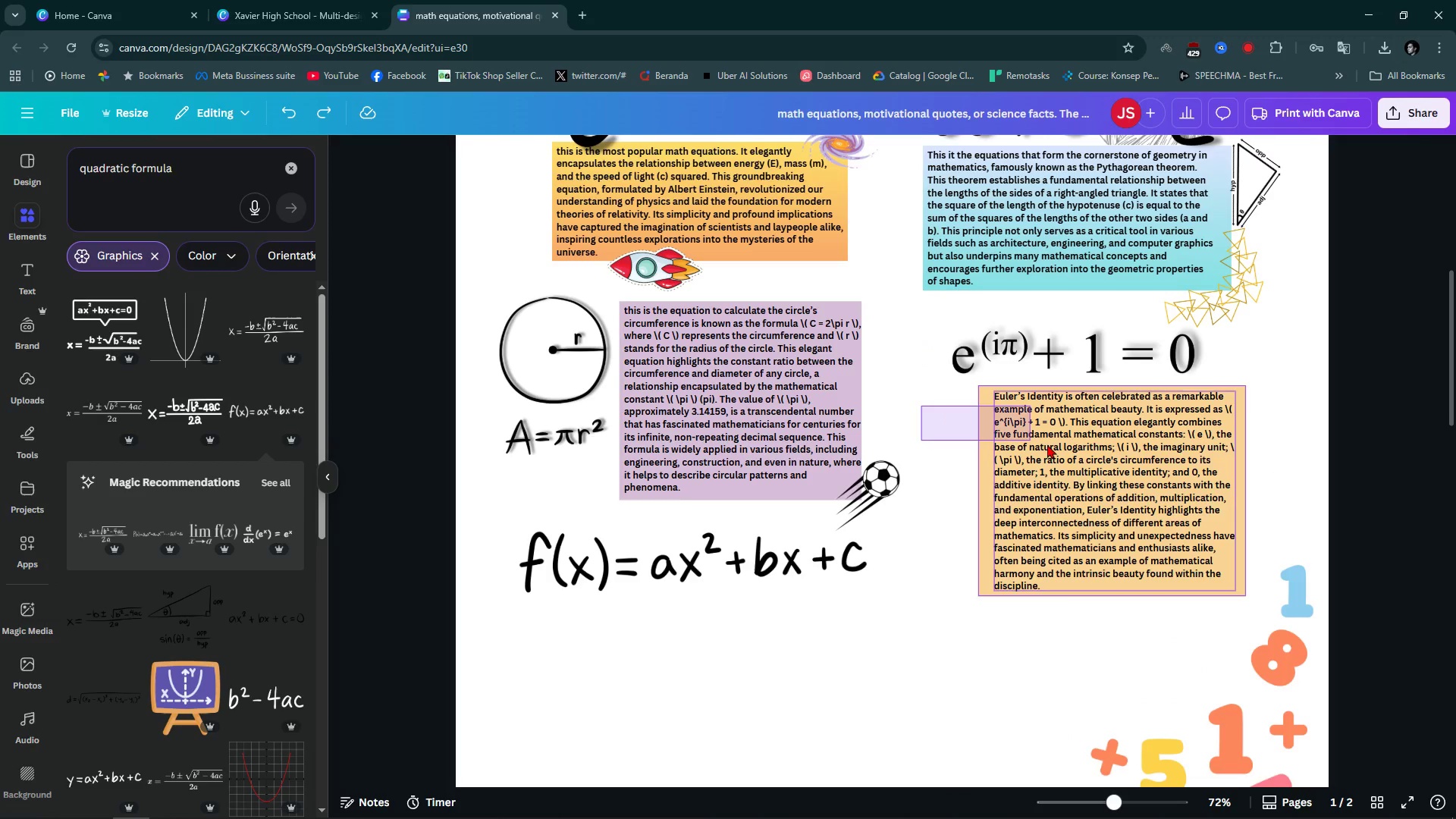 
left_click_drag(start_coordinate=[921, 406], to_coordinate=[1220, 481])
 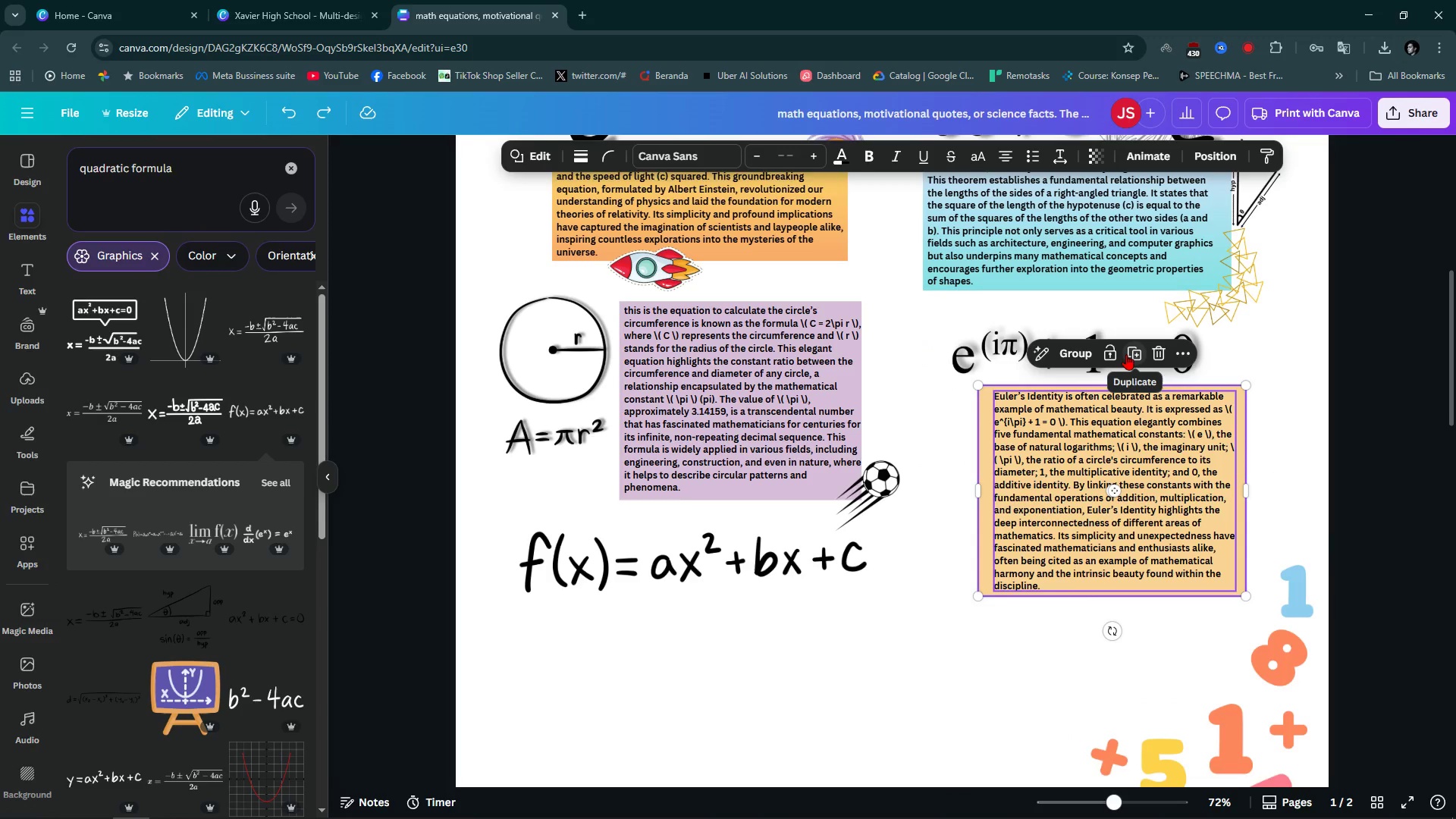 
left_click([1141, 356])
 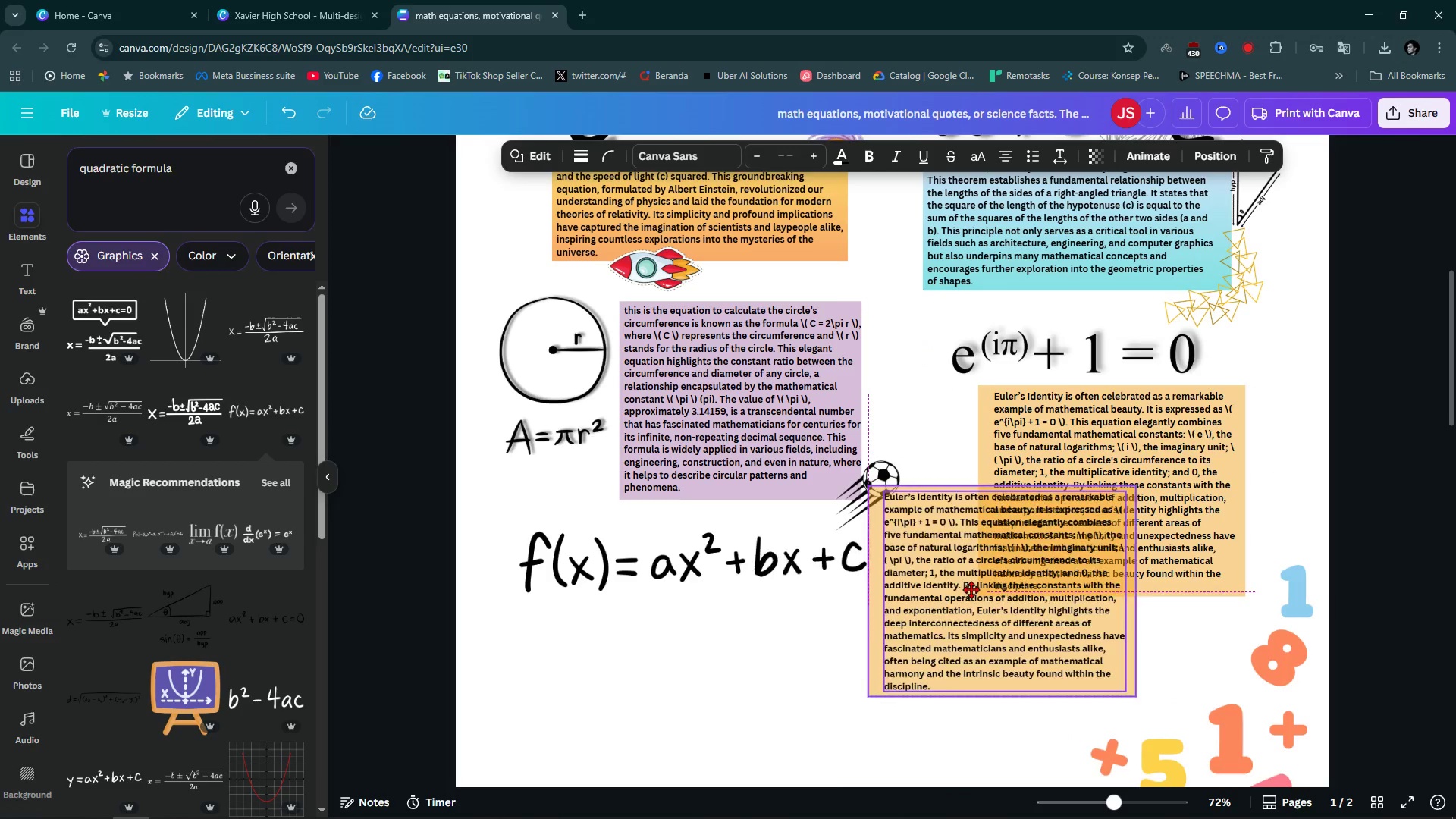 
left_click_drag(start_coordinate=[1145, 466], to_coordinate=[721, 657])
 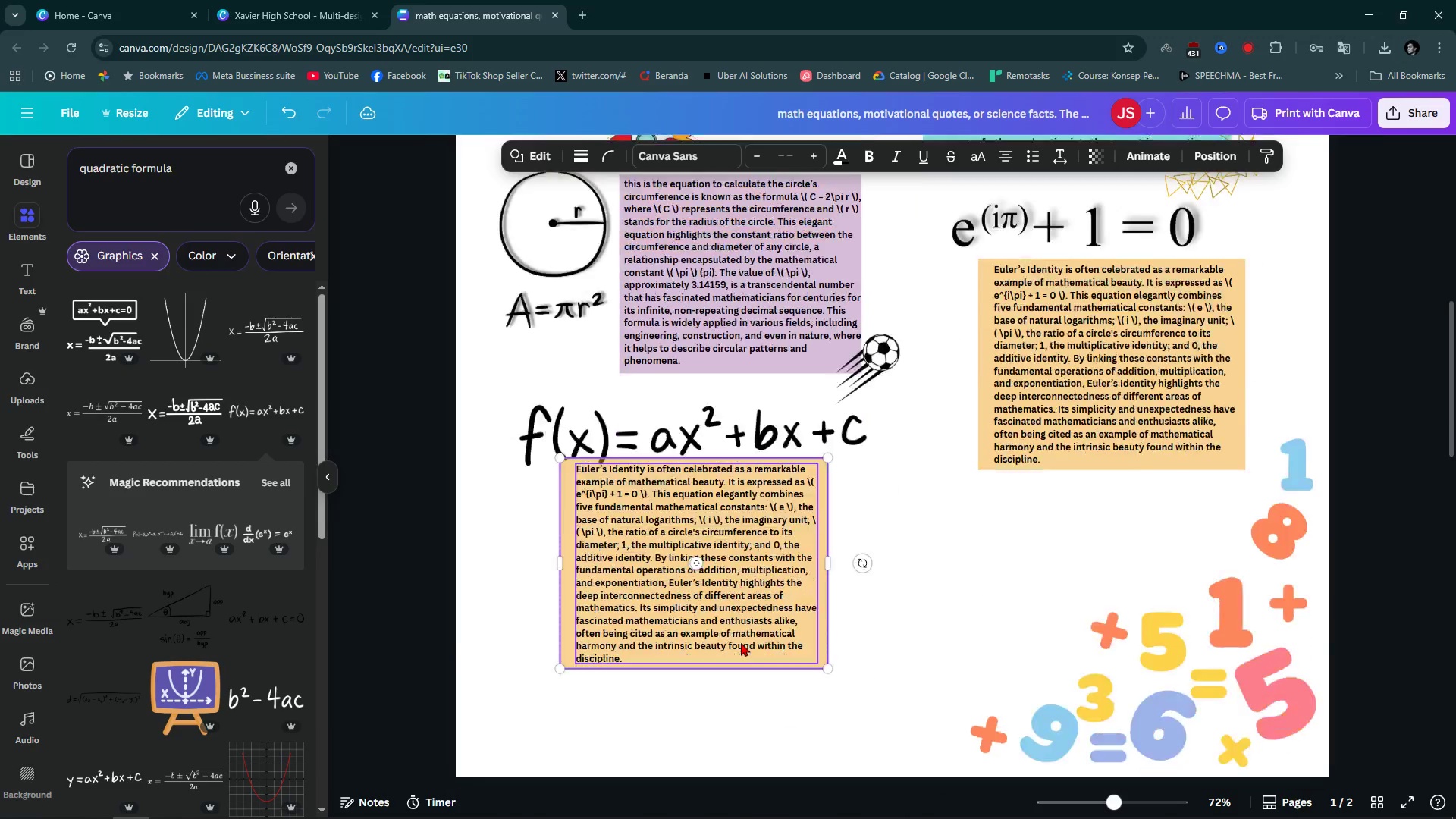 
scroll: coordinate [741, 642], scroll_direction: down, amount: 4.0
 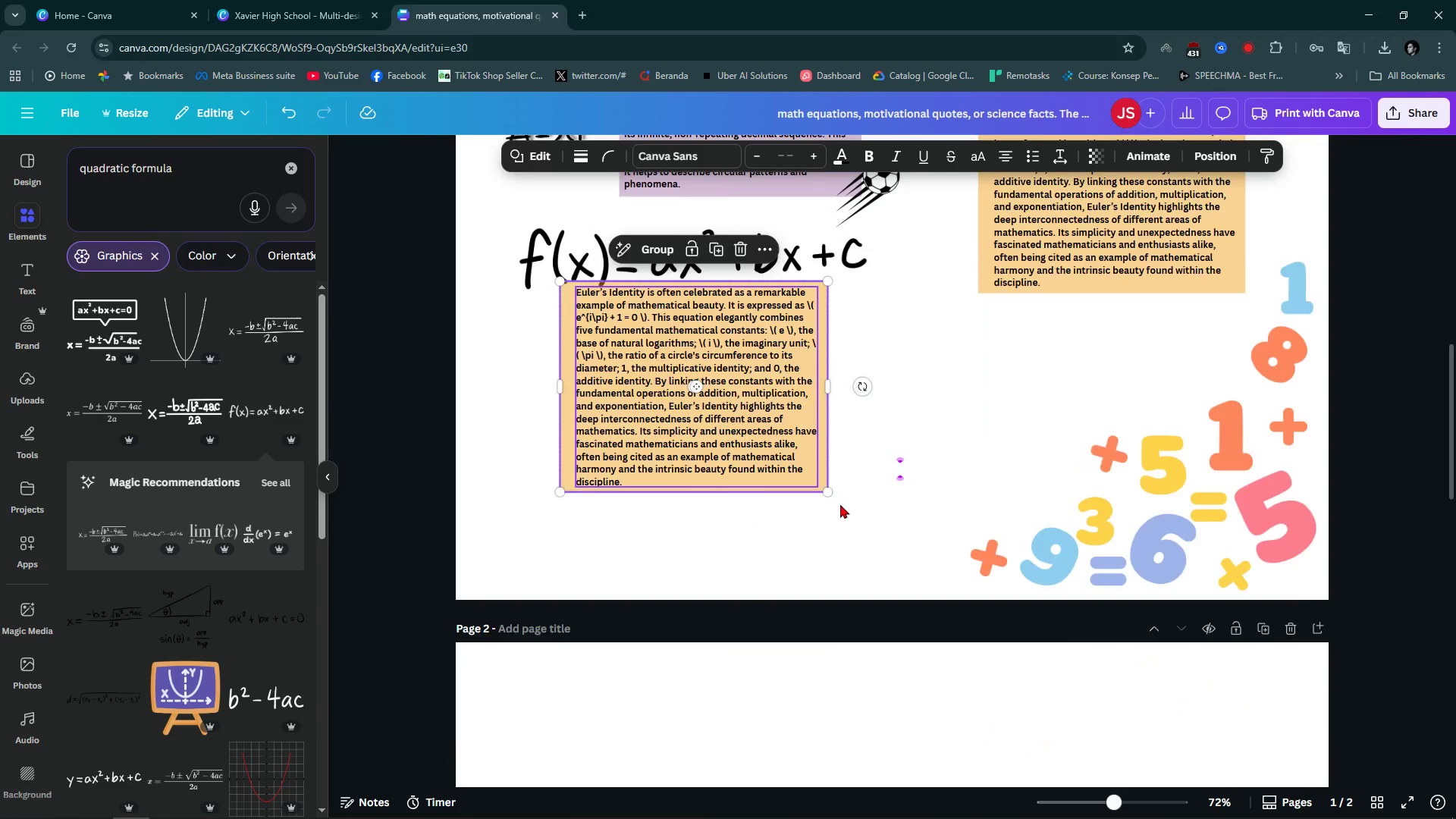 
scroll: coordinate [845, 508], scroll_direction: up, amount: 4.0
 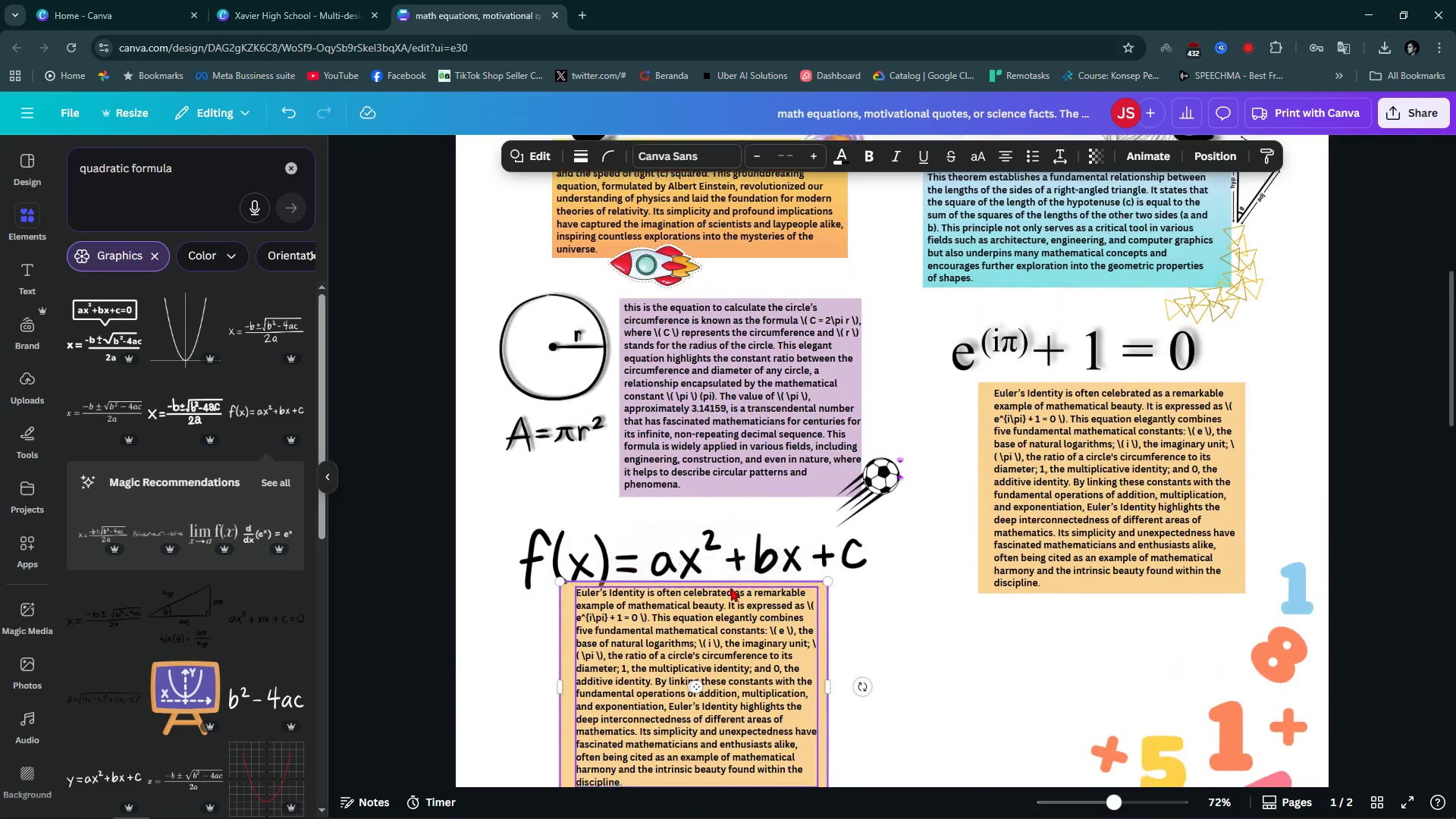 
scroll: coordinate [730, 588], scroll_direction: down, amount: 2.0
 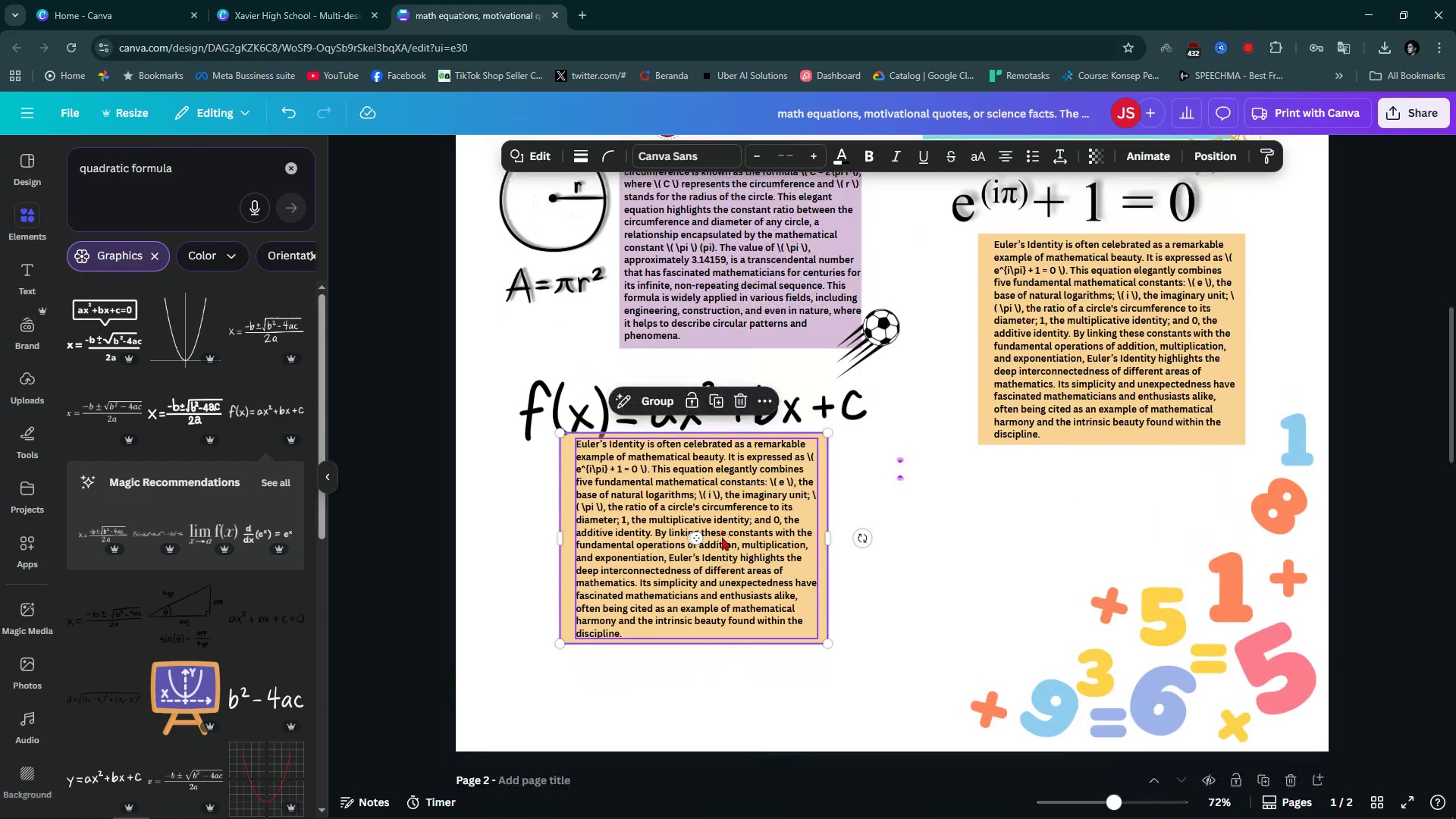 
left_click_drag(start_coordinate=[720, 527], to_coordinate=[686, 548])
 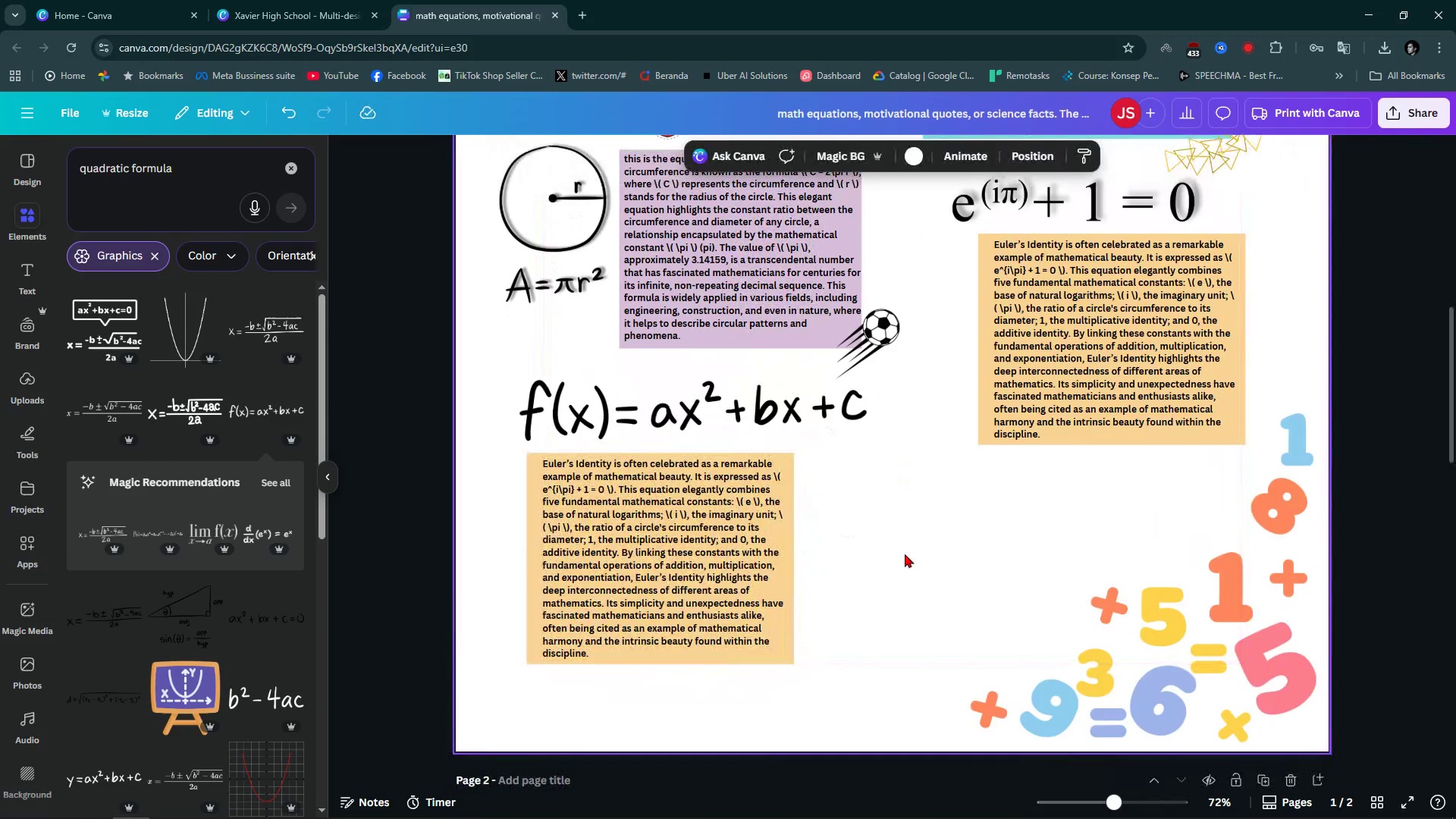 
left_click([905, 554])
 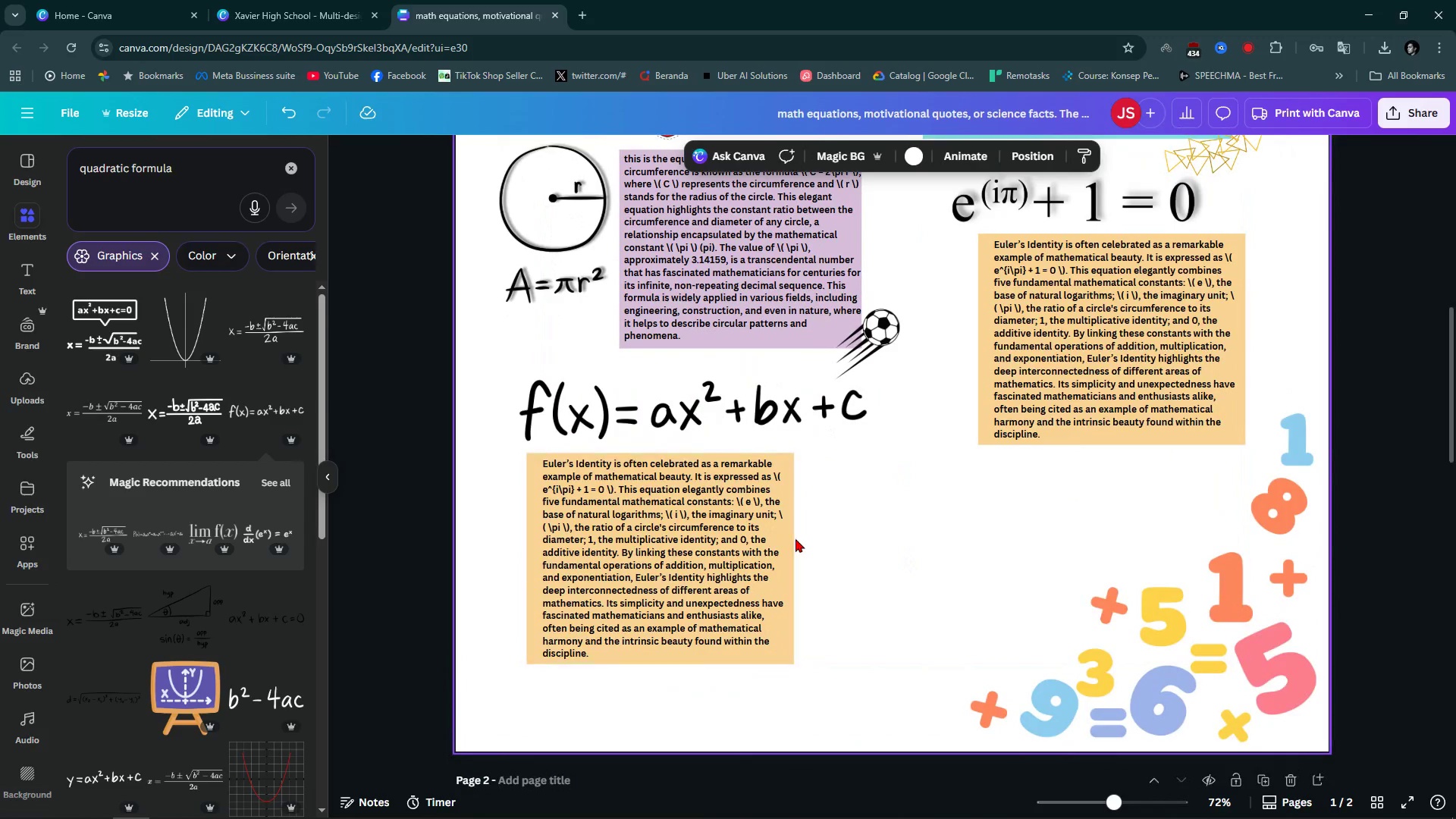 
left_click([792, 538])
 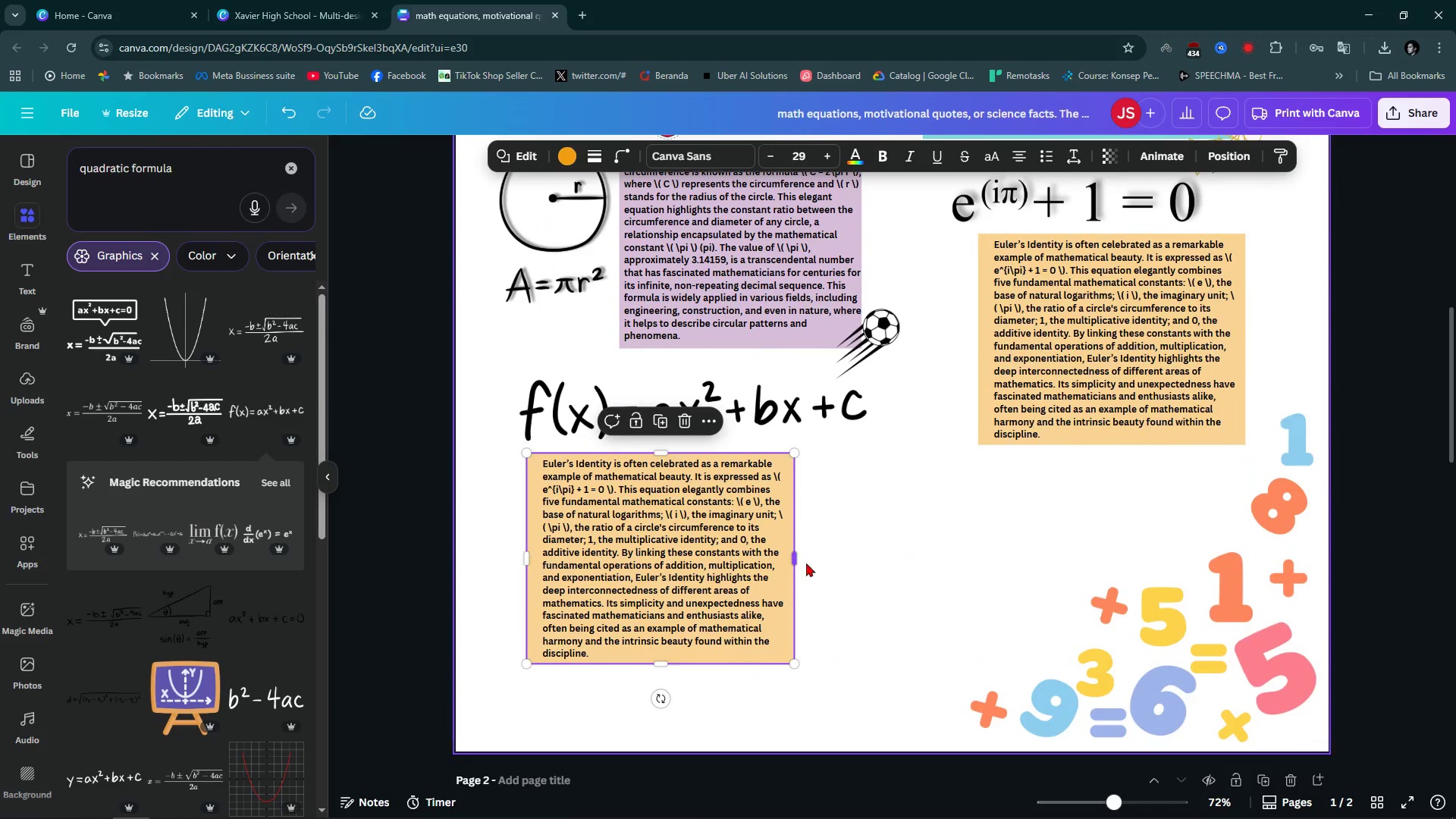 
left_click_drag(start_coordinate=[800, 559], to_coordinate=[874, 575])
 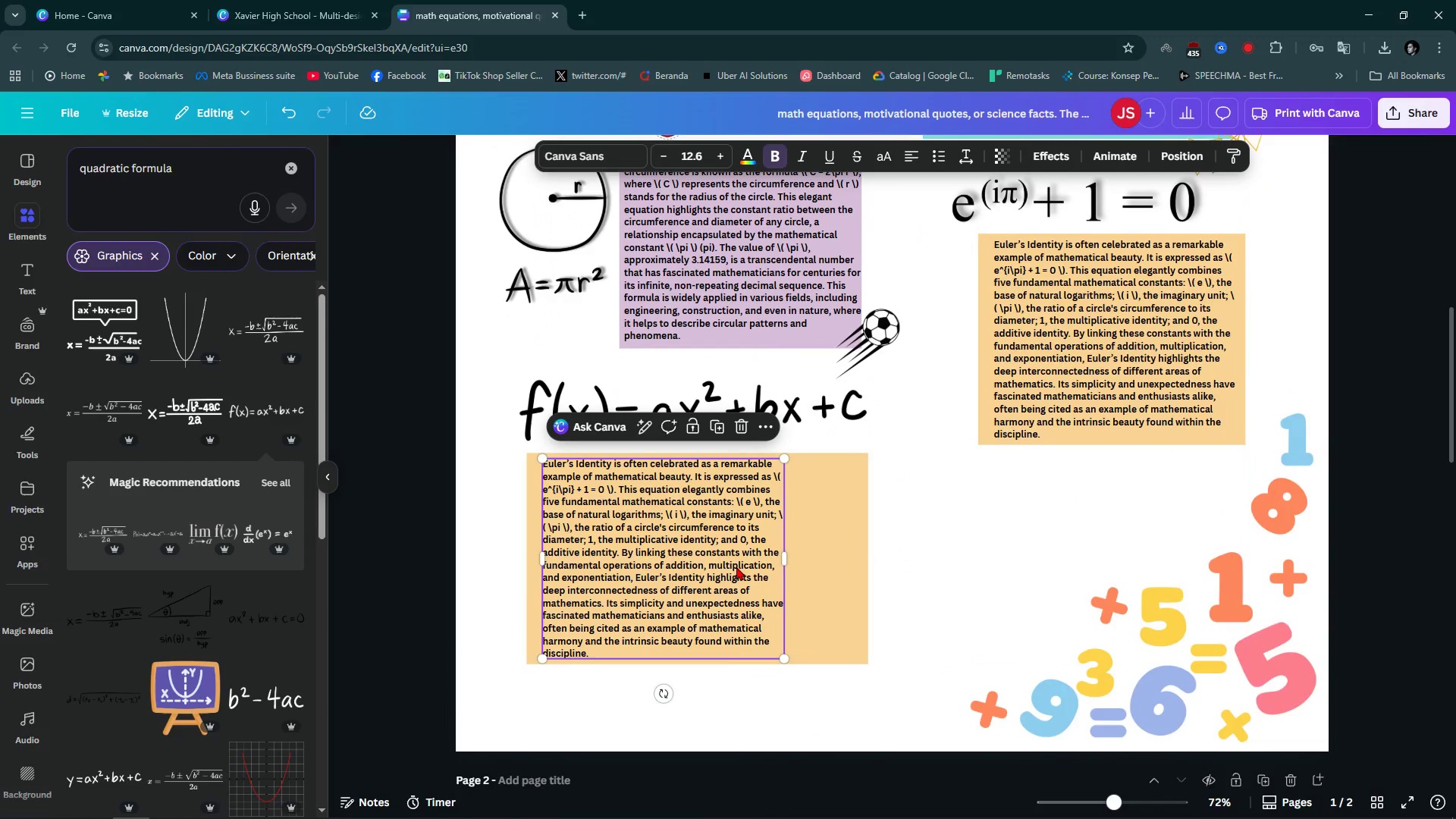 
left_click([730, 566])
 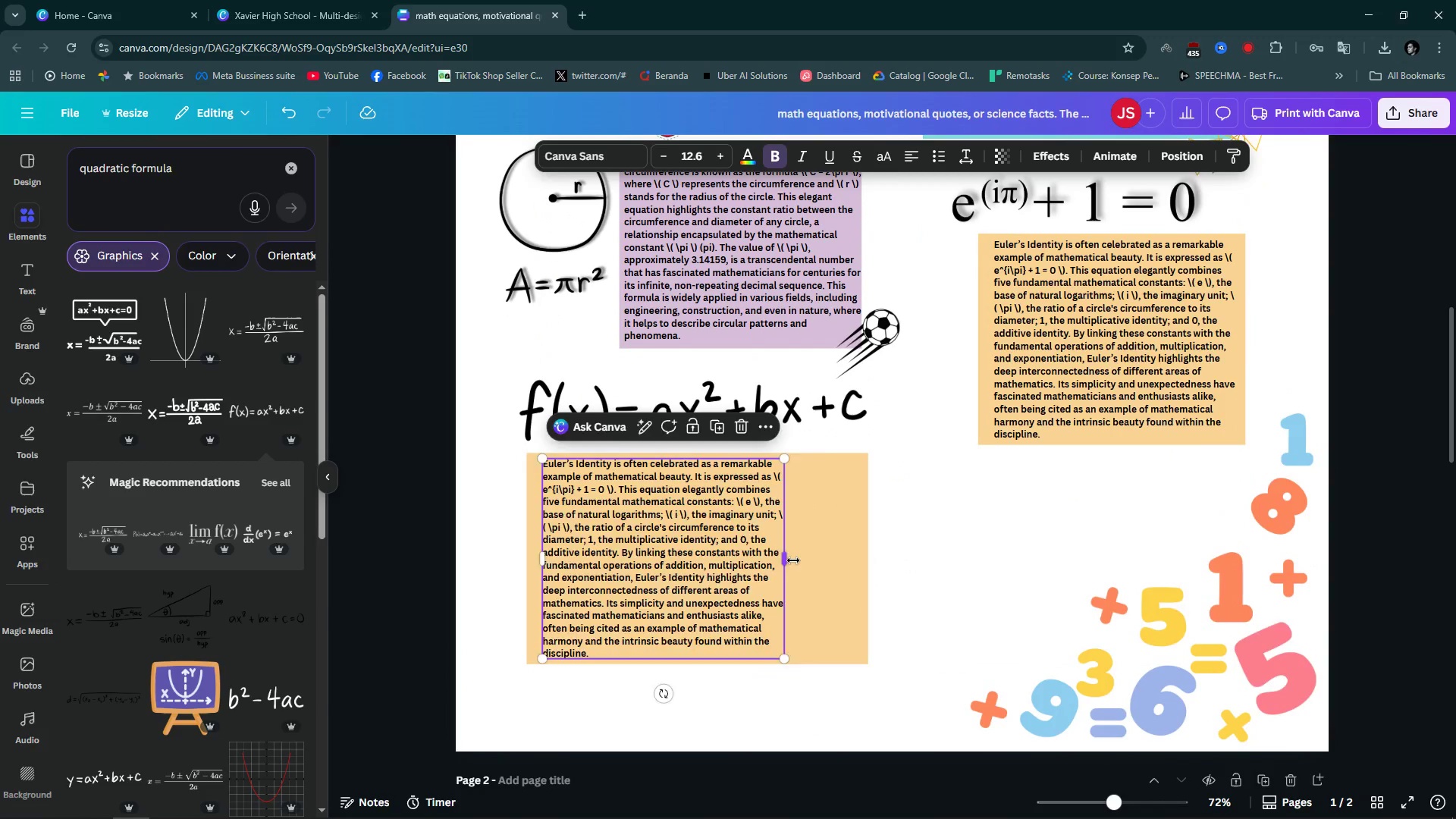 
left_click_drag(start_coordinate=[792, 560], to_coordinate=[867, 564])
 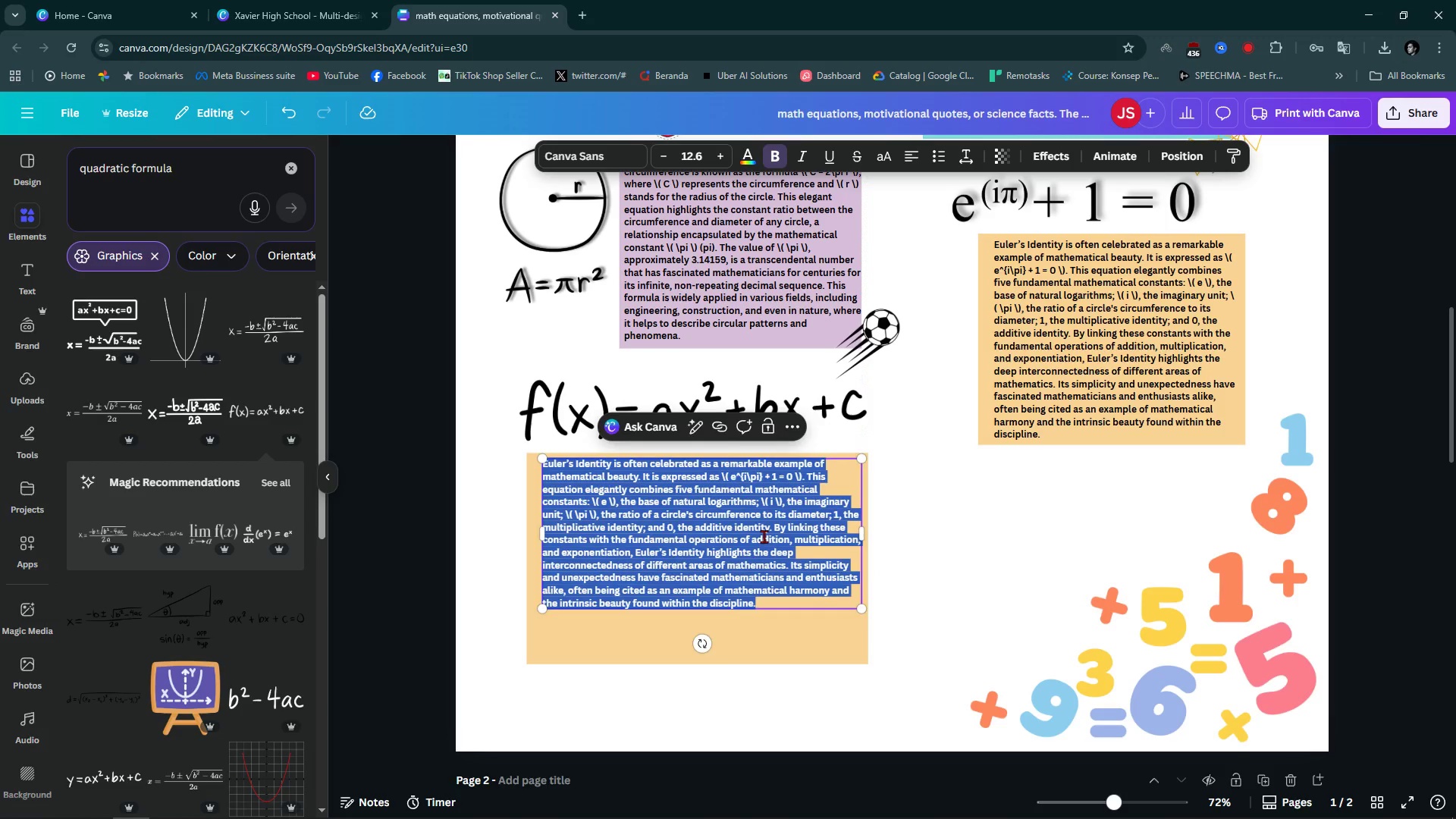 
double_click([764, 536])
 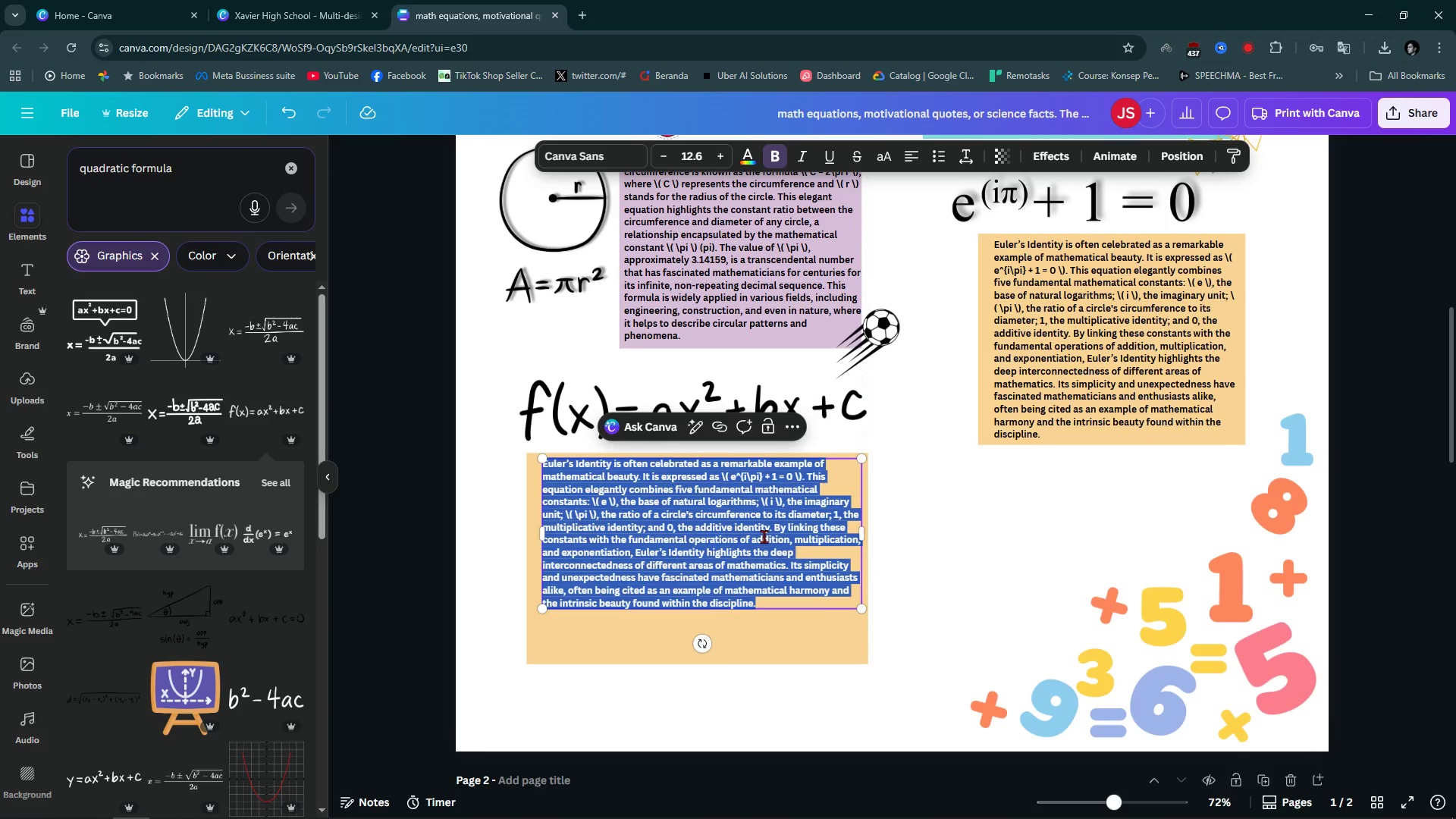 
type(Quadratic Formula )
 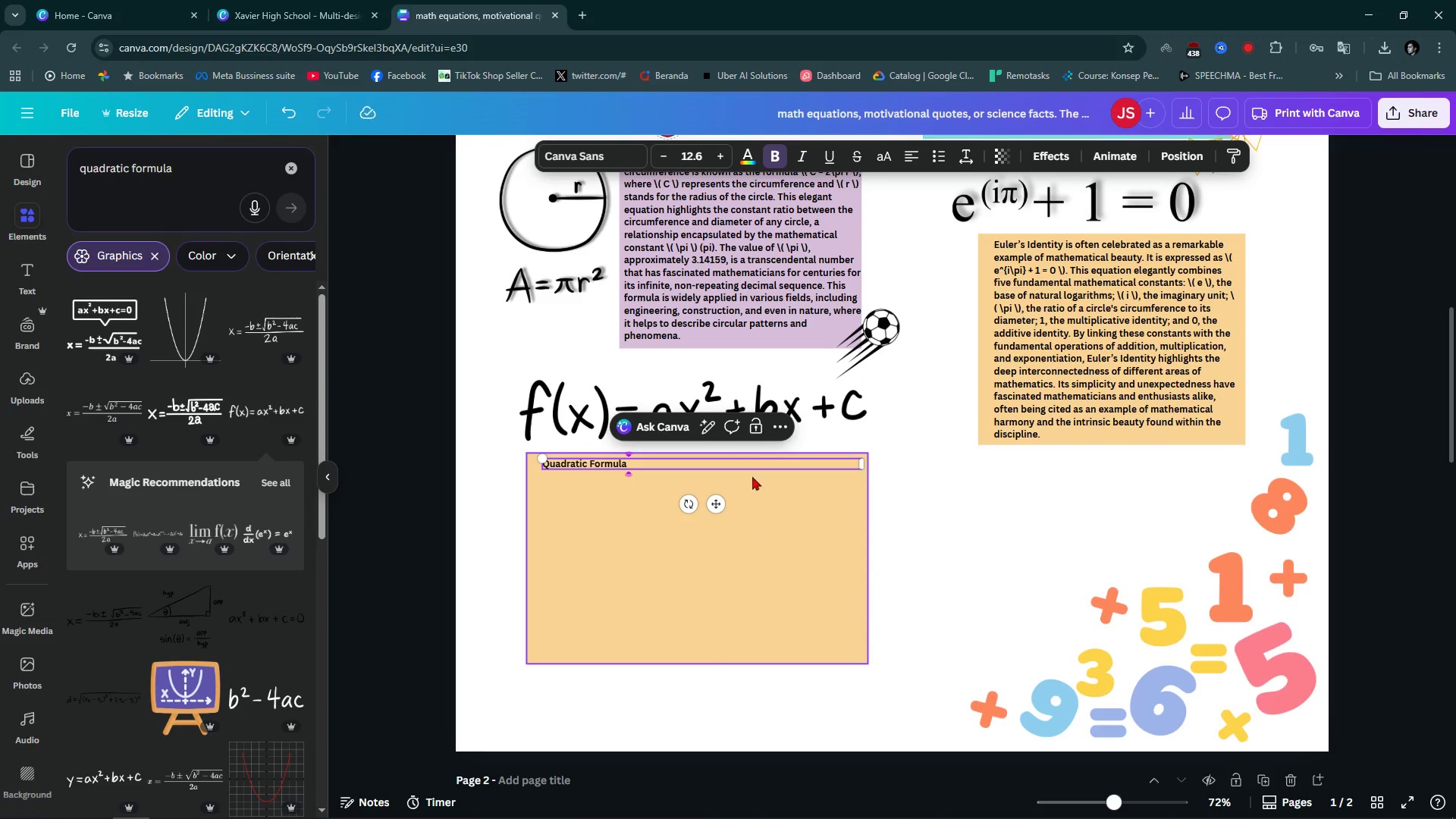 
left_click([711, 430])
 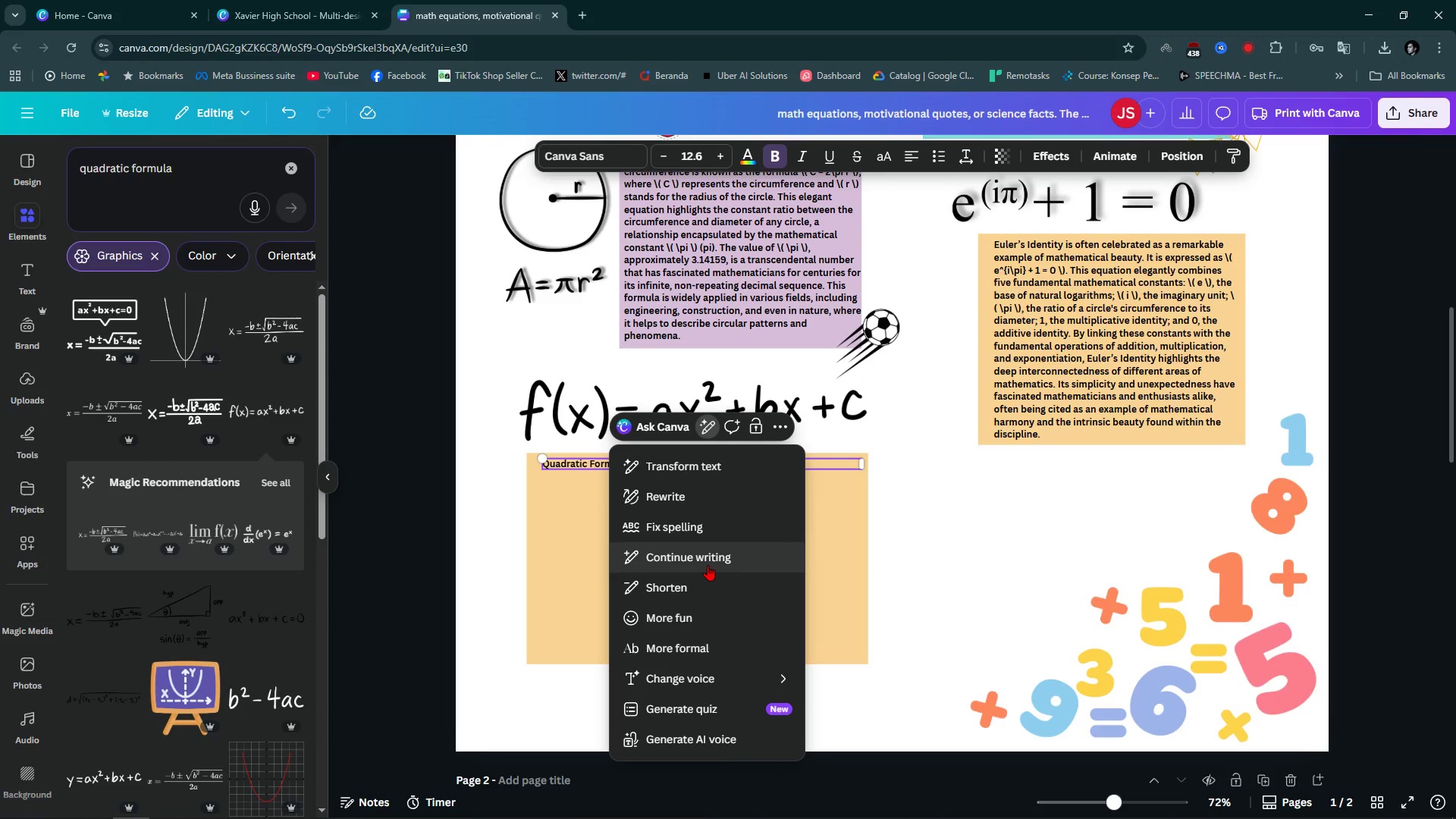 
left_click([714, 557])
 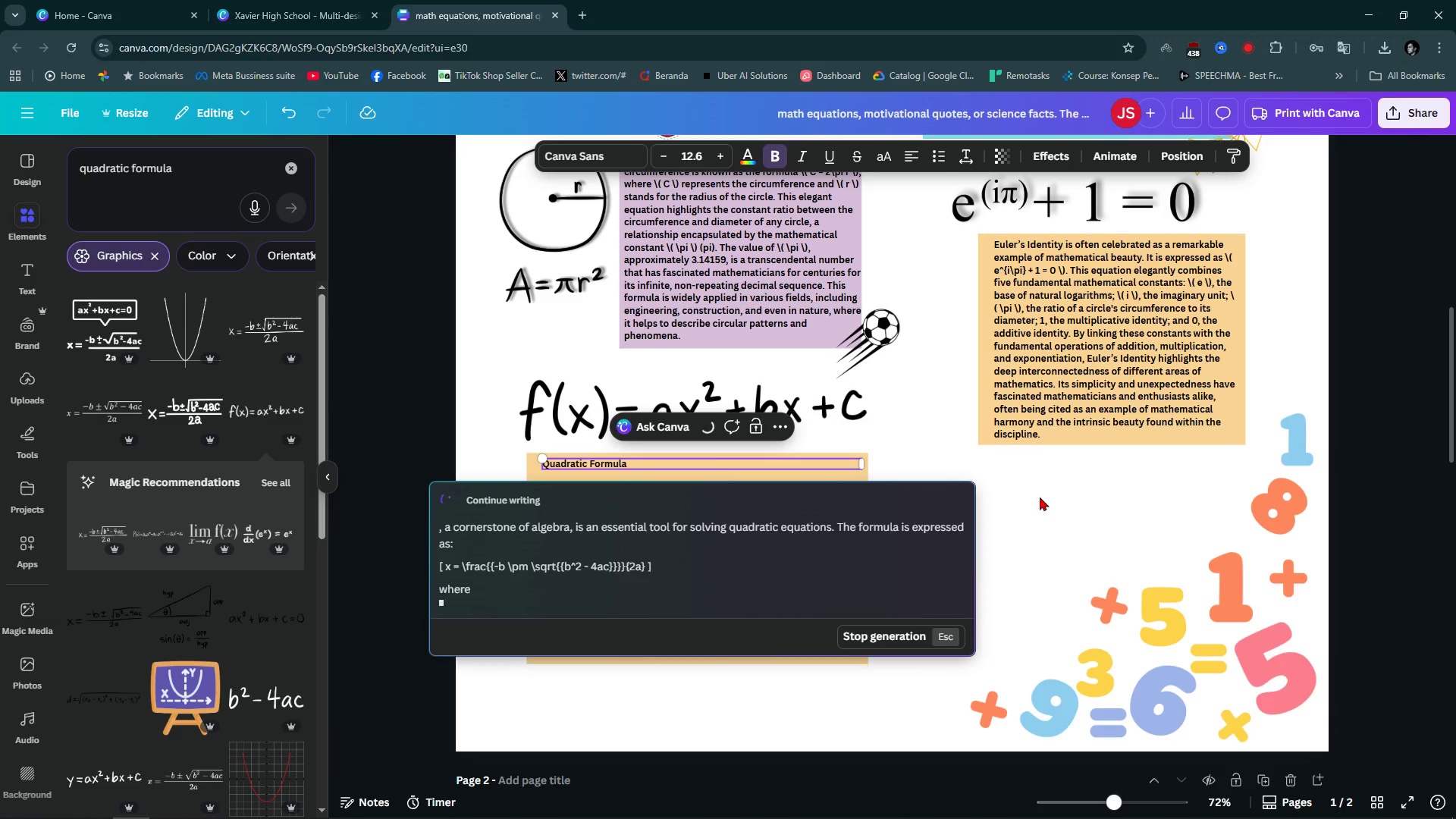 
wait(9.74)
 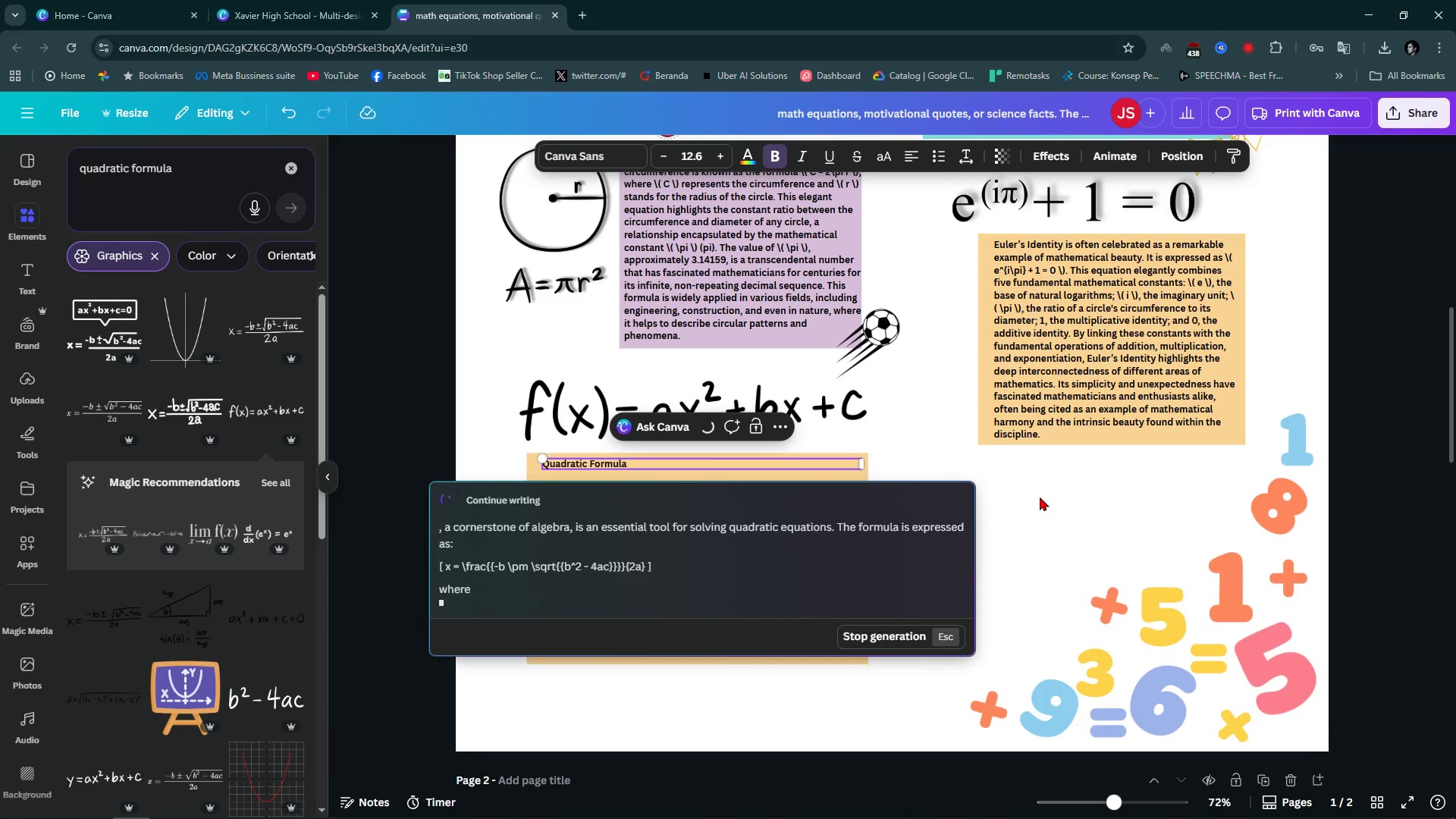 
left_click([908, 614])
 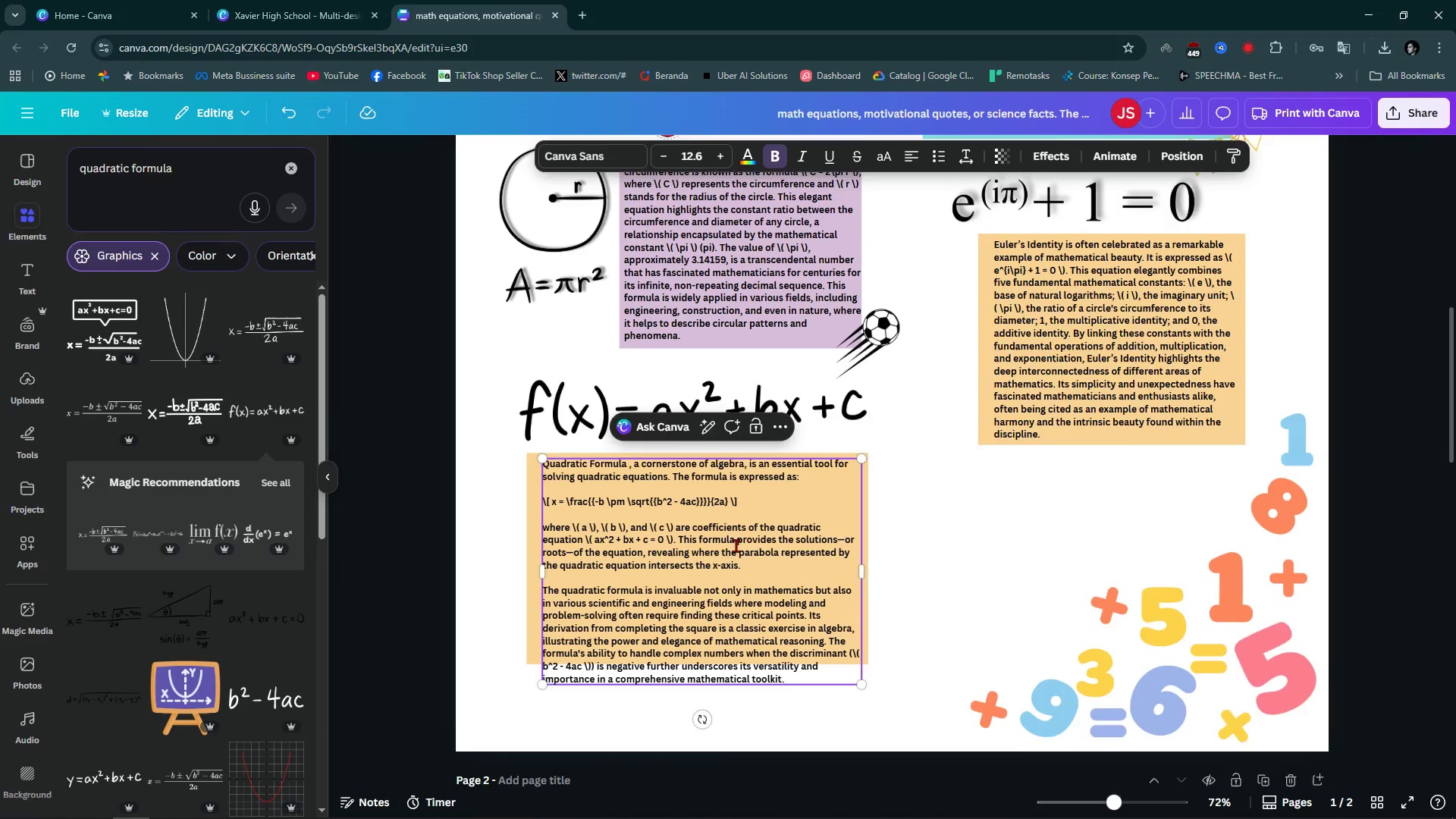 
scroll: coordinate [737, 551], scroll_direction: down, amount: 1.0
 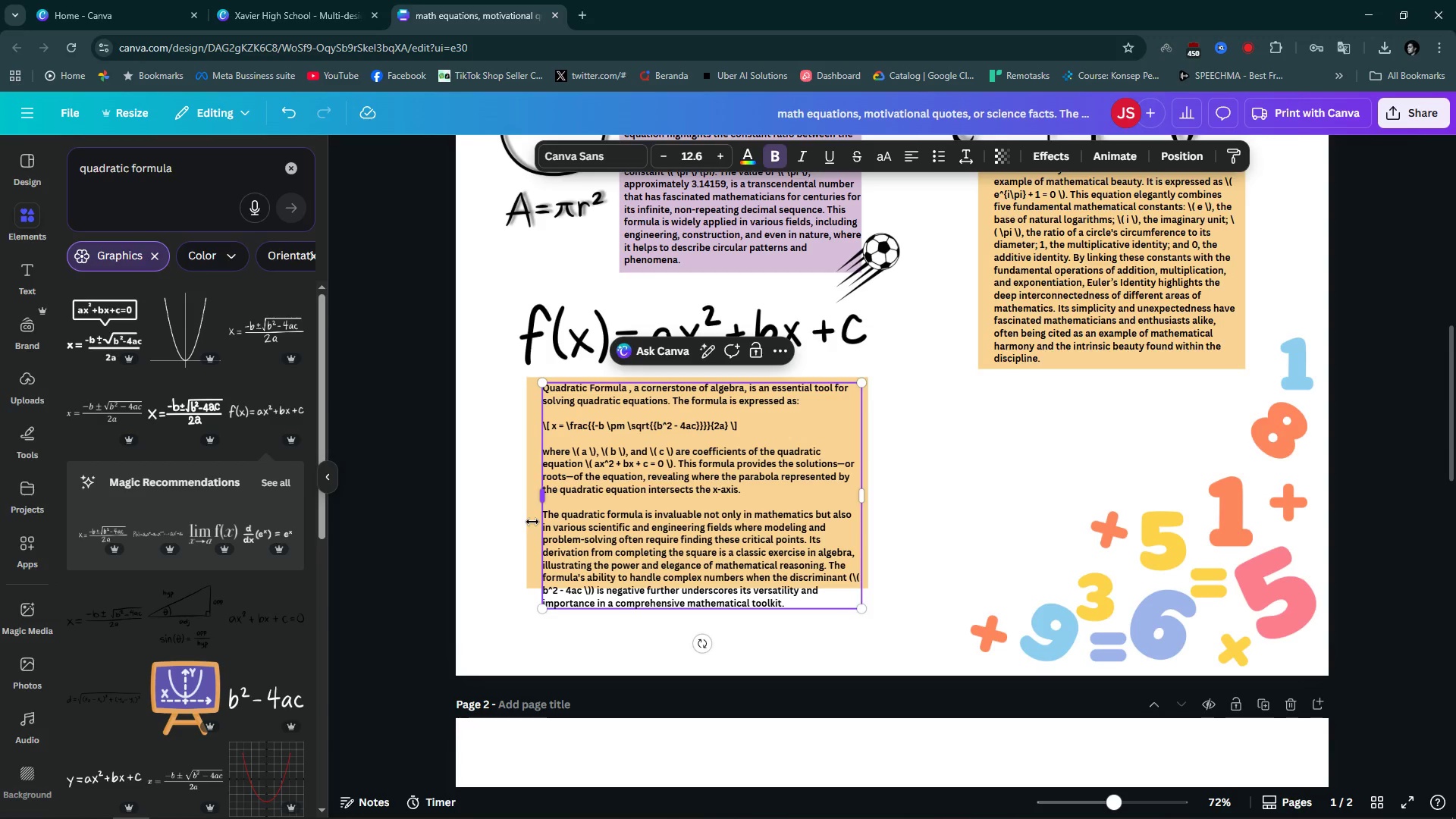 
left_click([532, 522])
 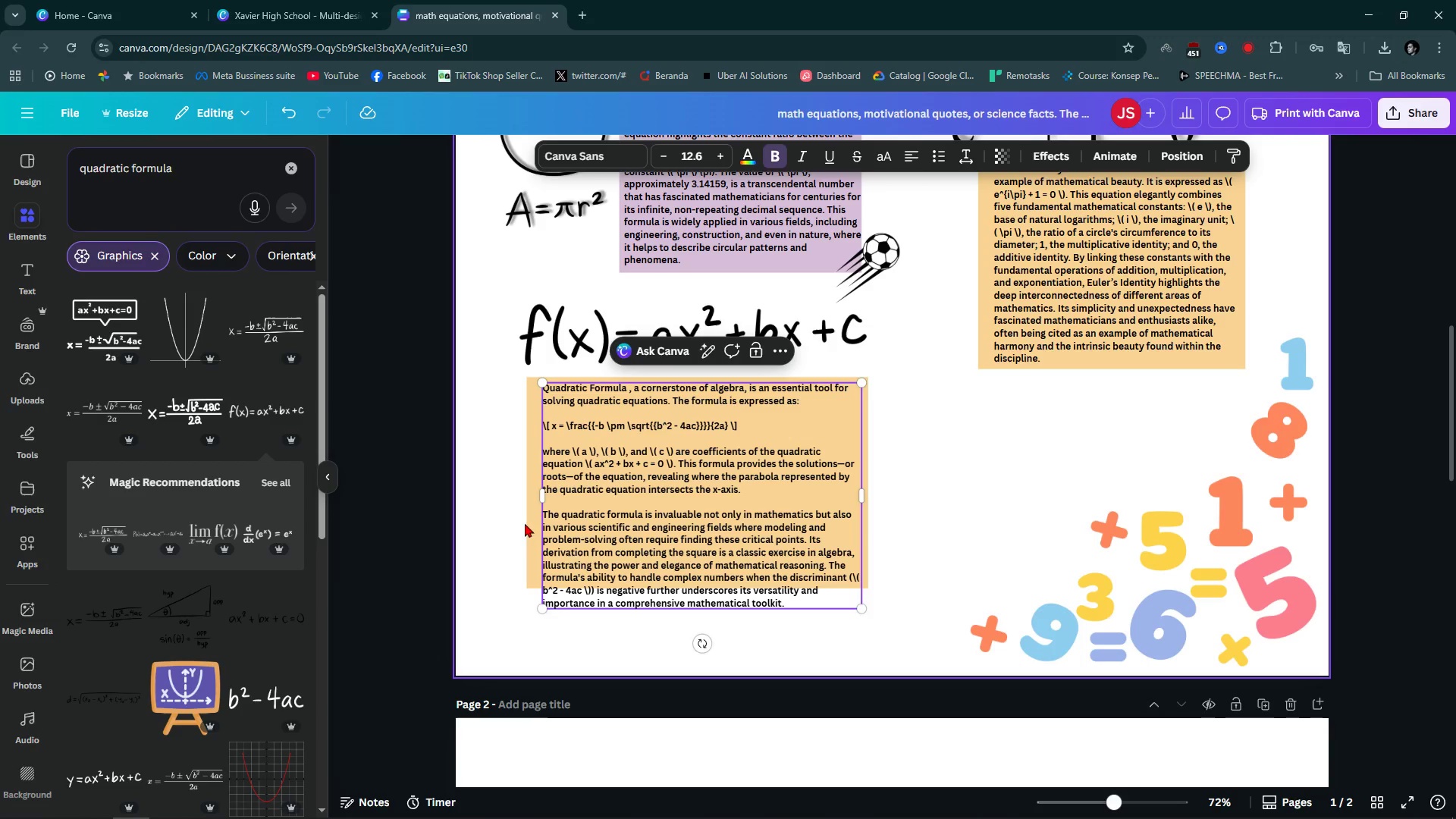 
left_click([525, 523])
 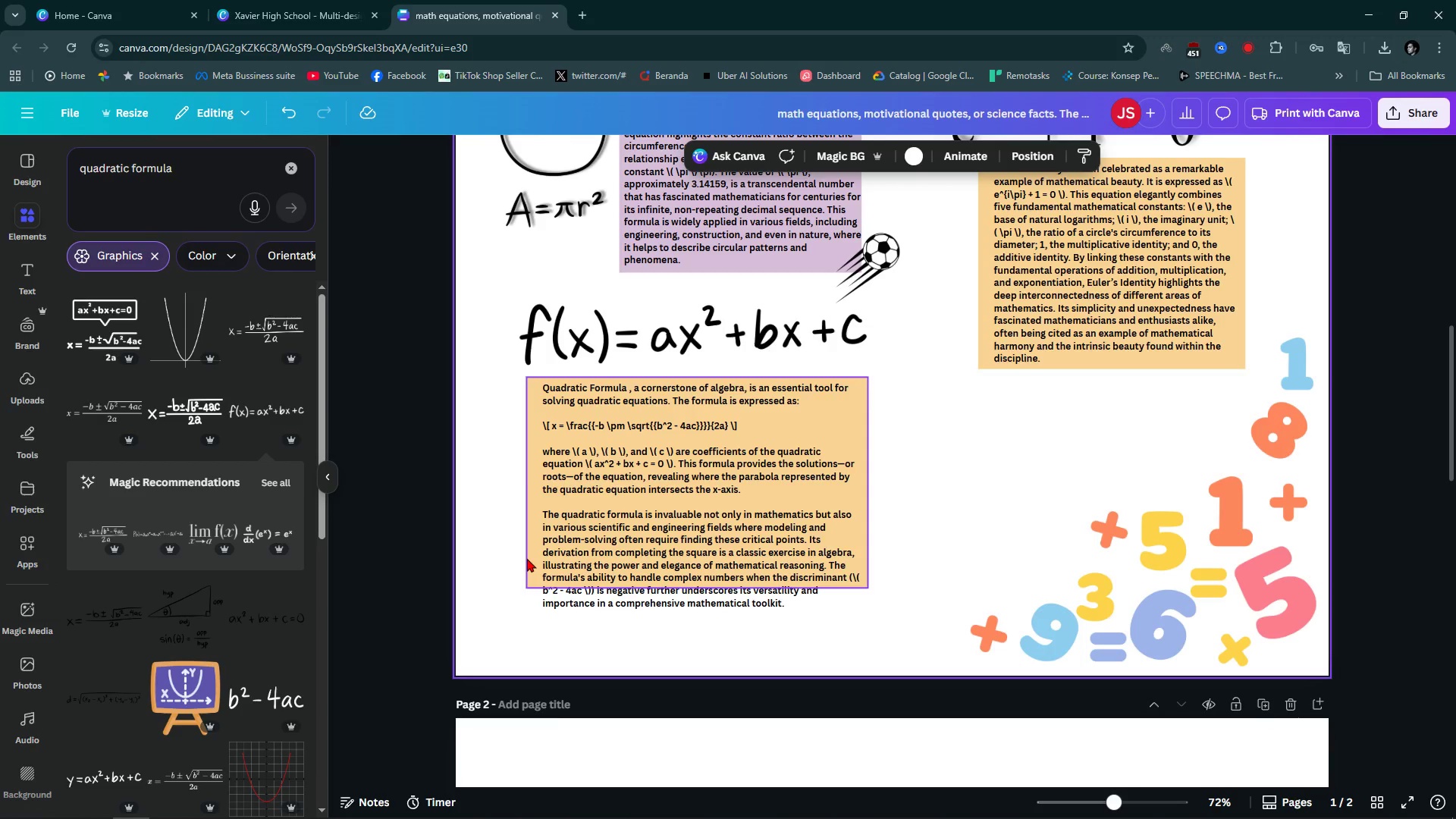 
left_click([527, 558])
 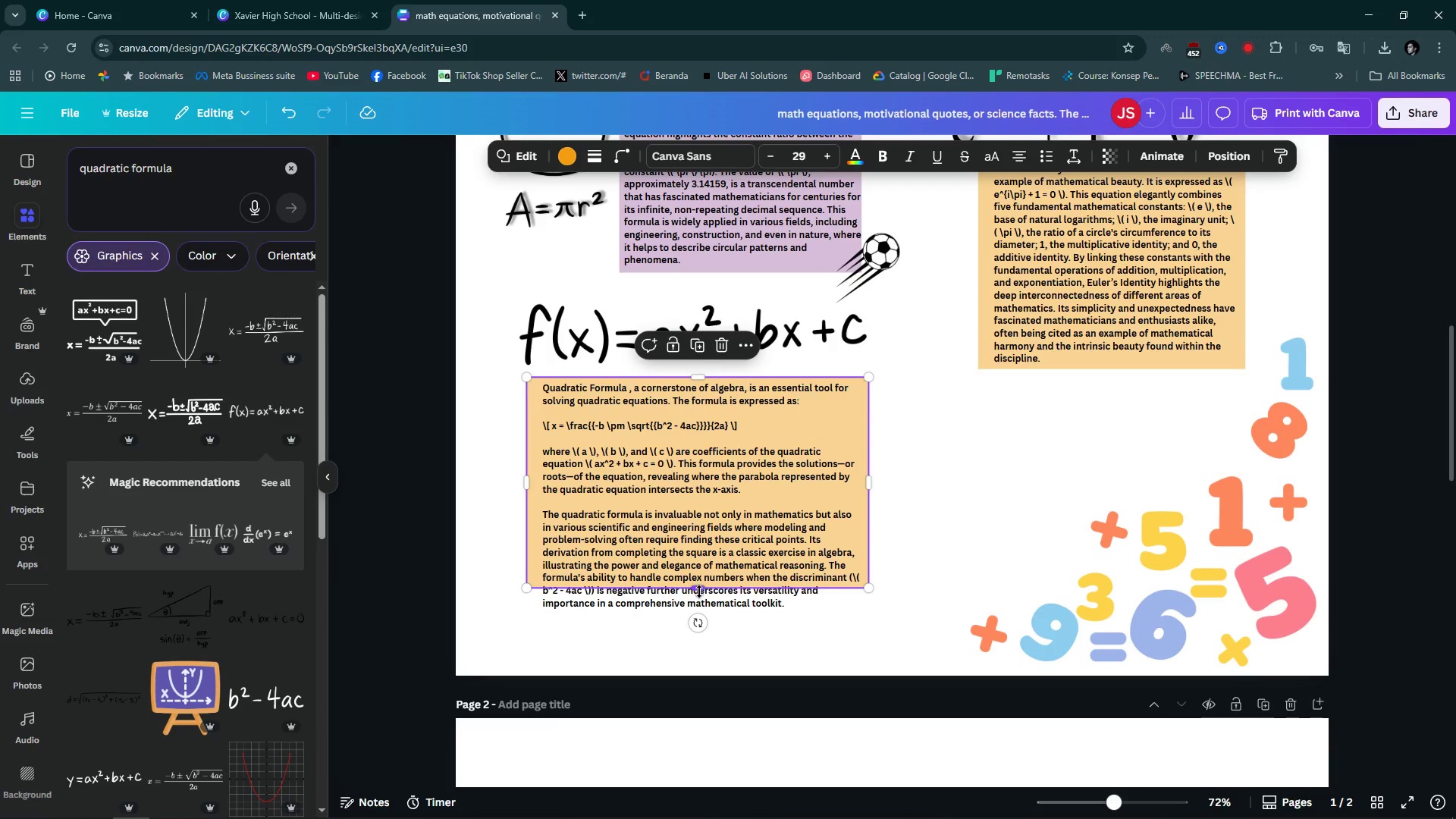 
left_click_drag(start_coordinate=[699, 592], to_coordinate=[702, 617])
 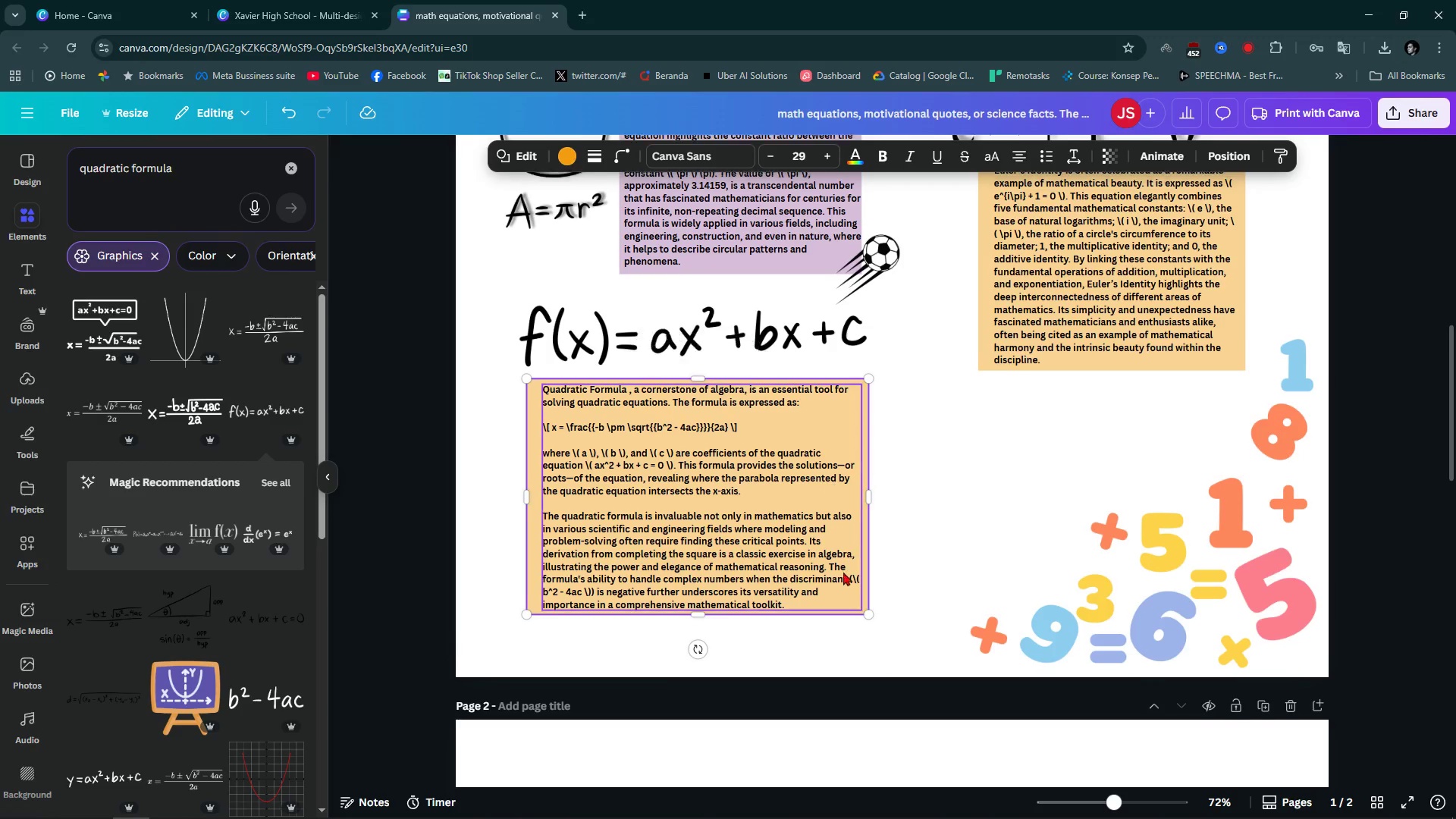 
scroll: coordinate [844, 572], scroll_direction: up, amount: 5.0
 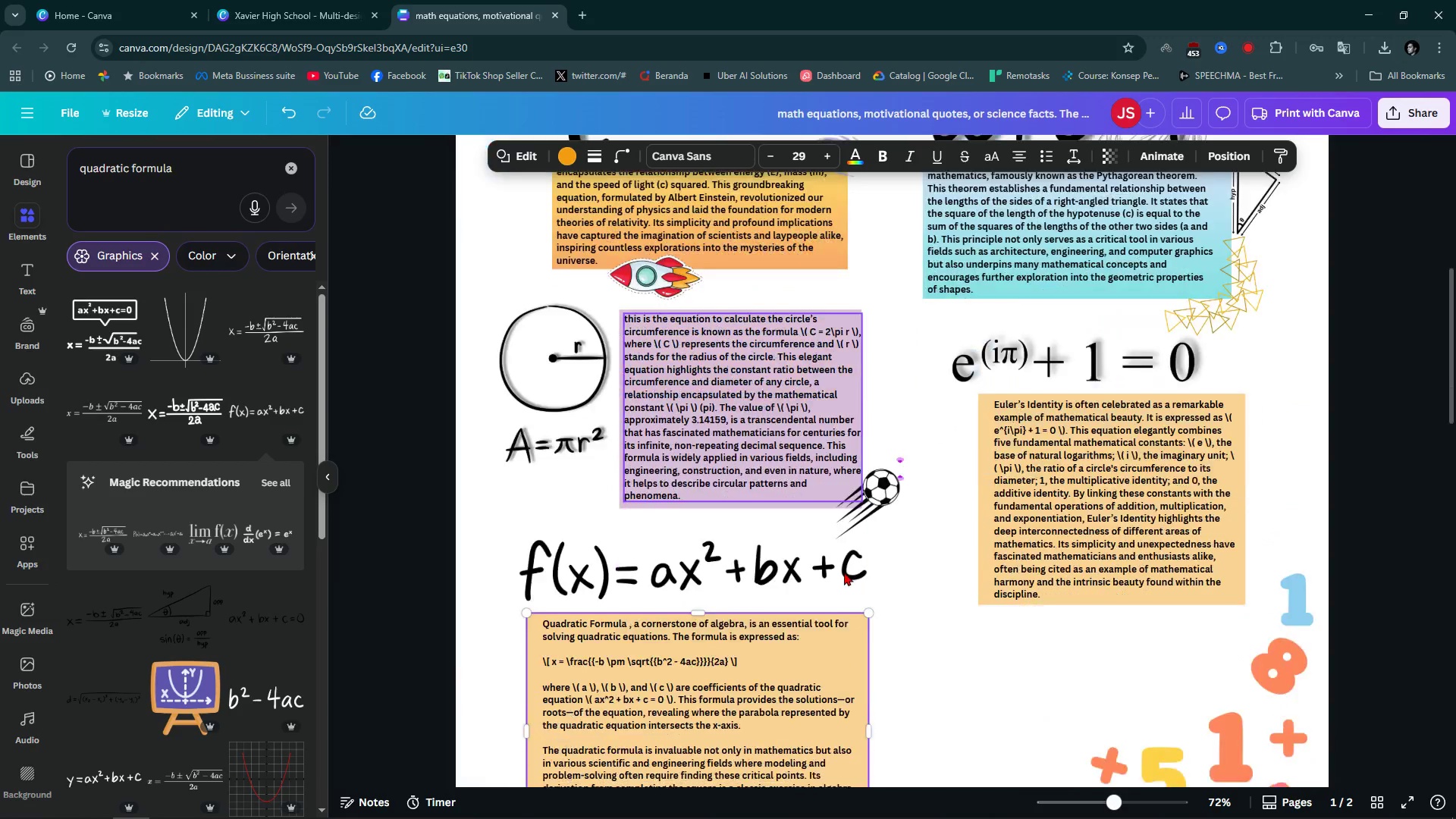 
scroll: coordinate [844, 572], scroll_direction: down, amount: 4.0
 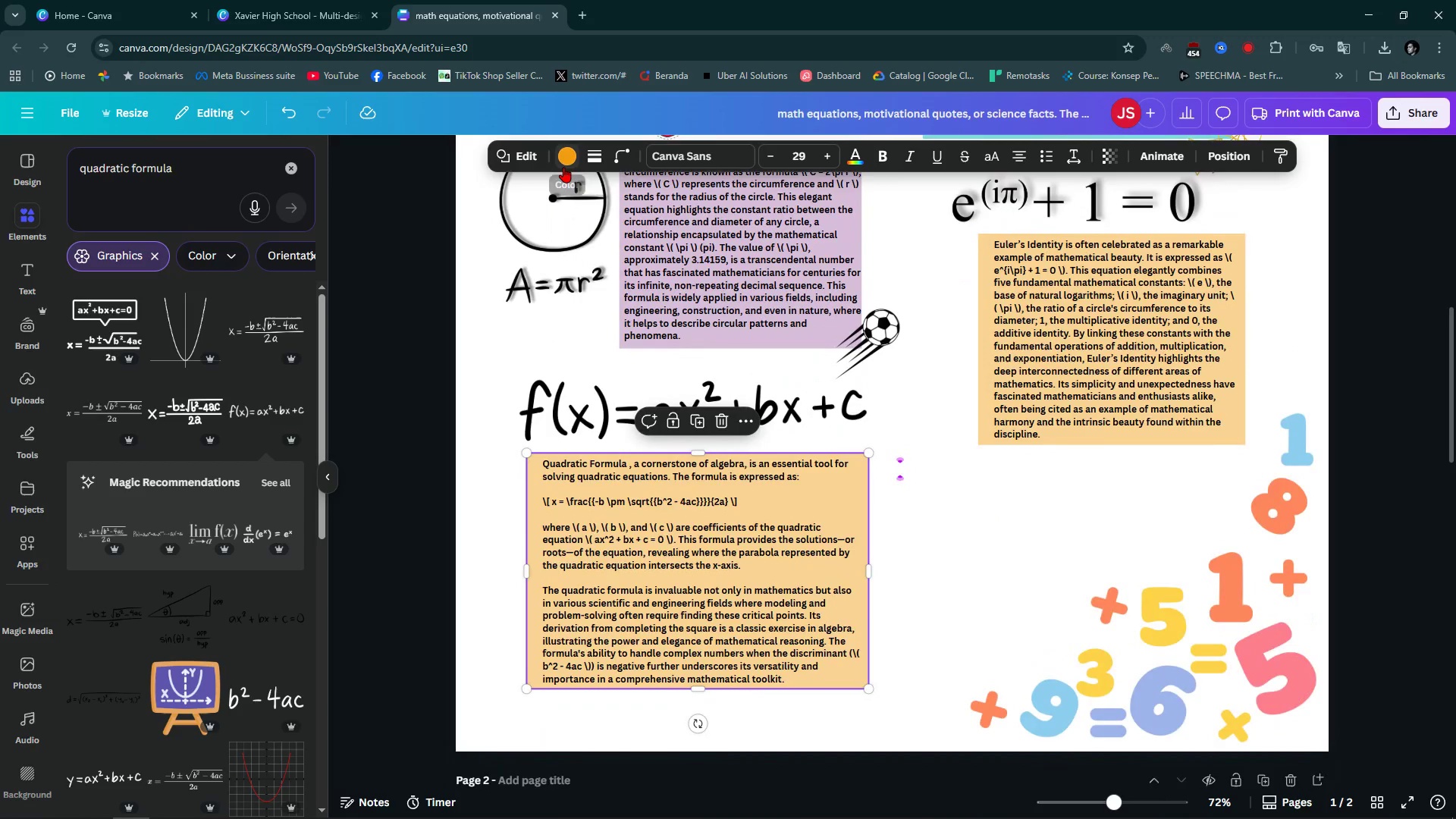 
left_click([563, 167])
 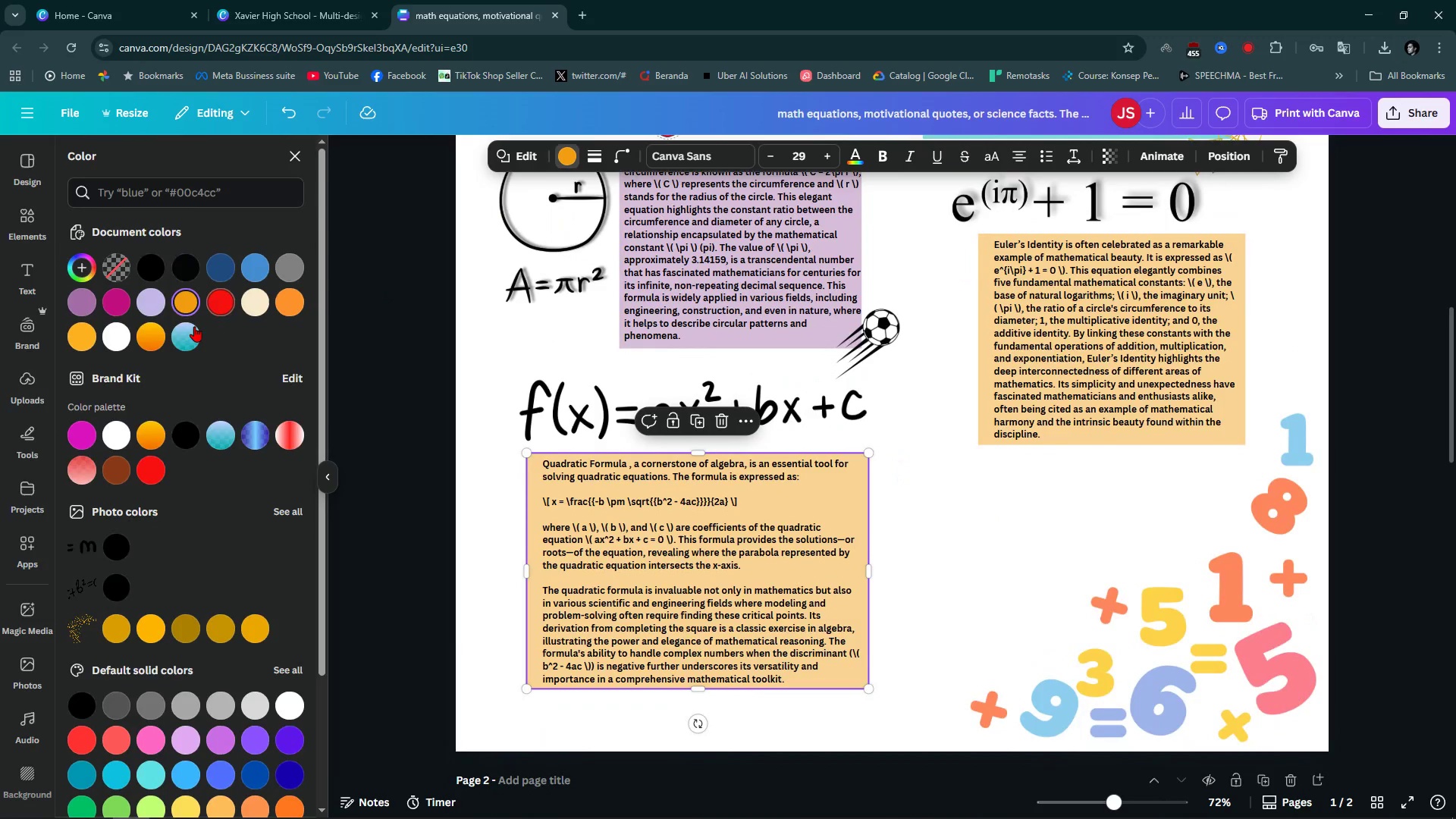 
left_click([194, 326])
 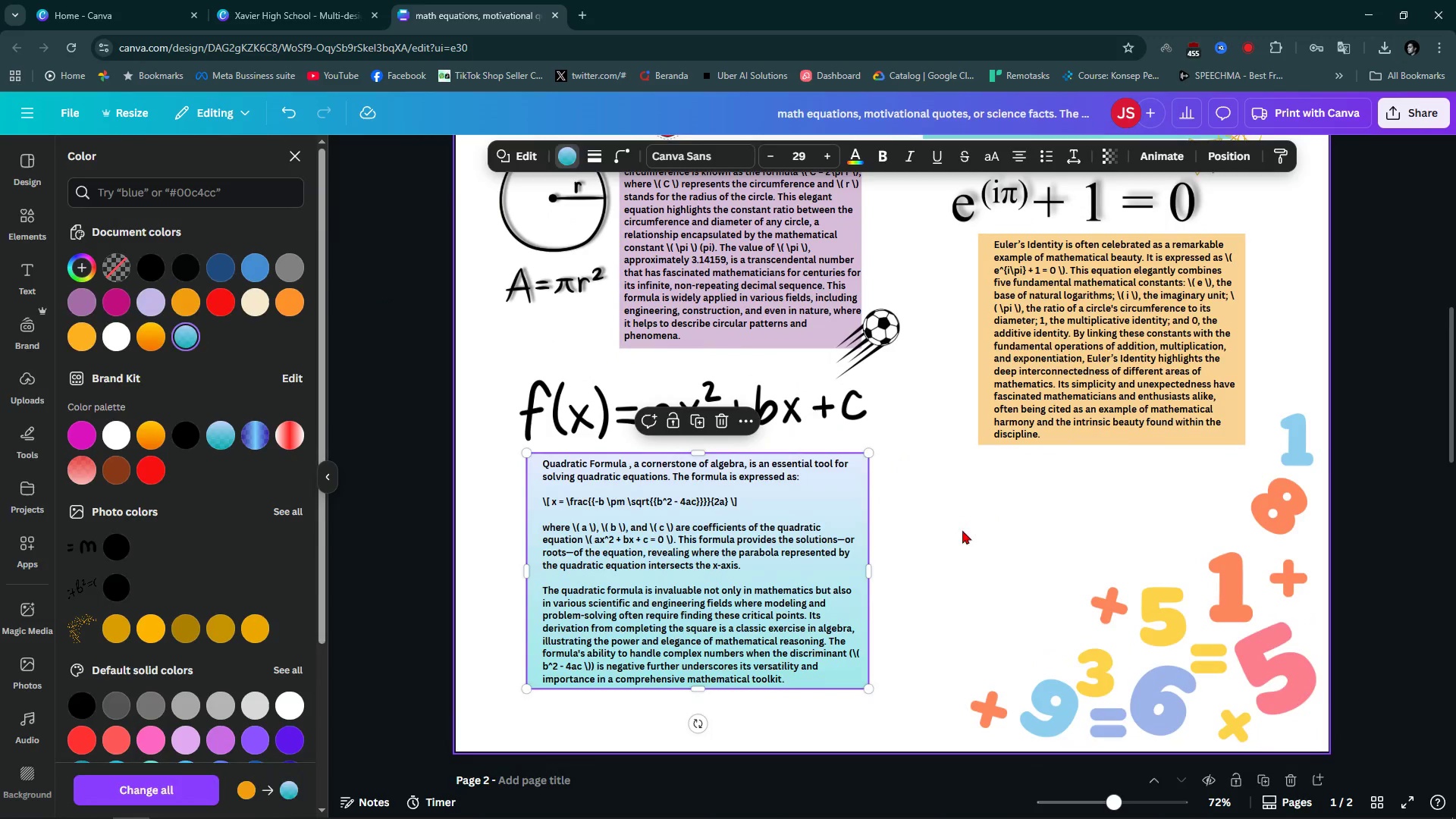 
left_click([962, 530])
 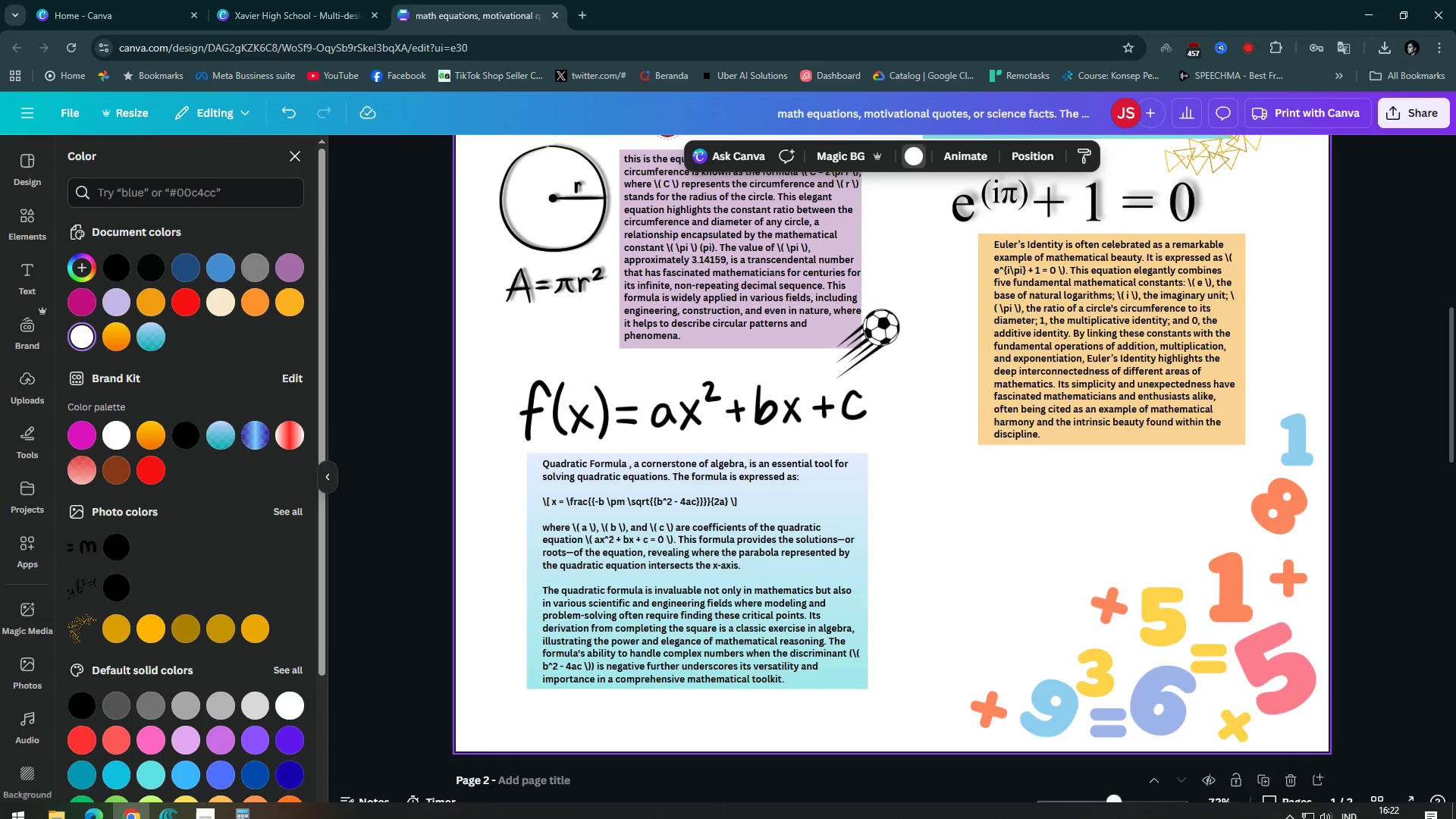 
left_click([694, 404])
 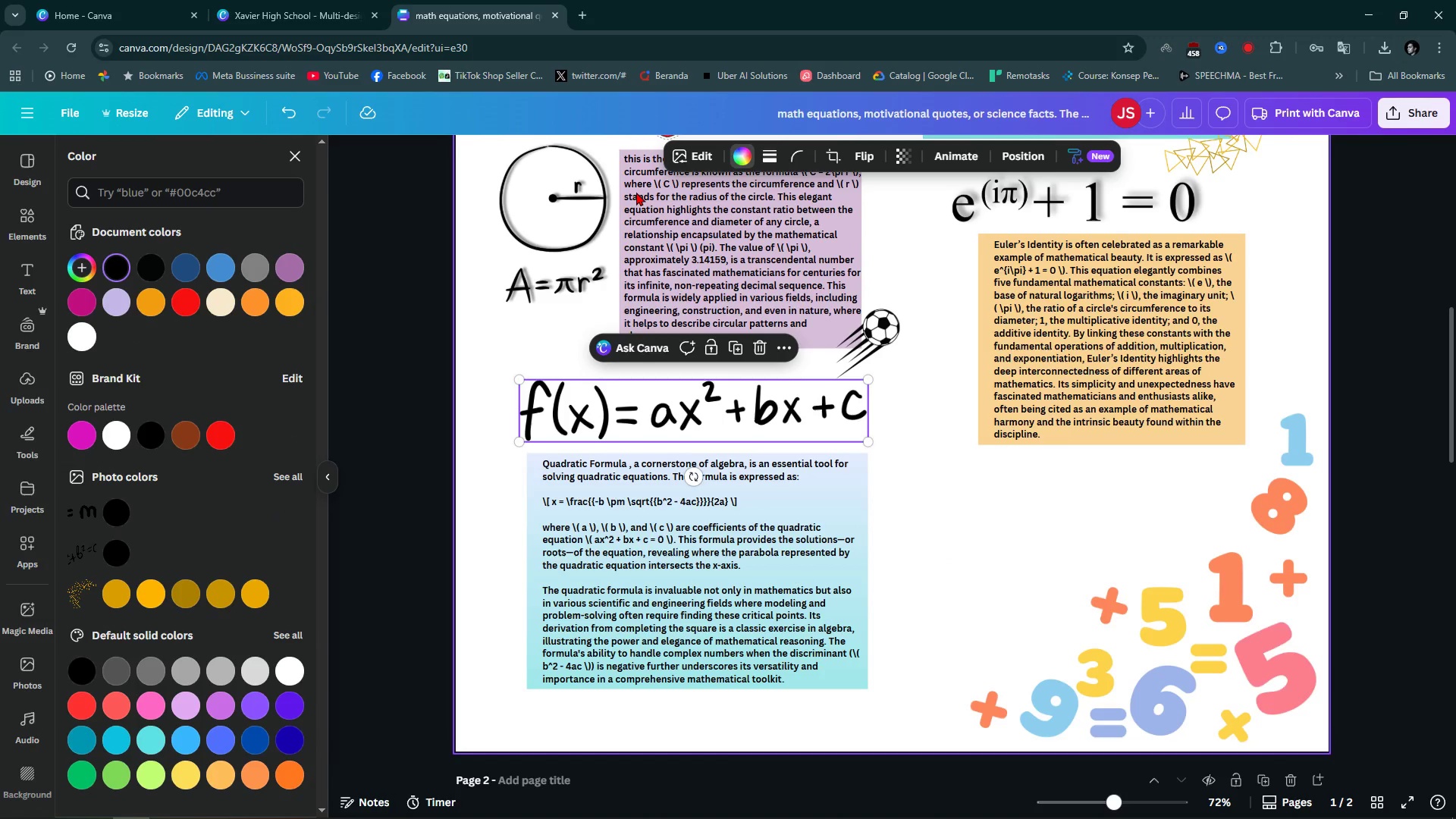 
left_click([680, 161])
 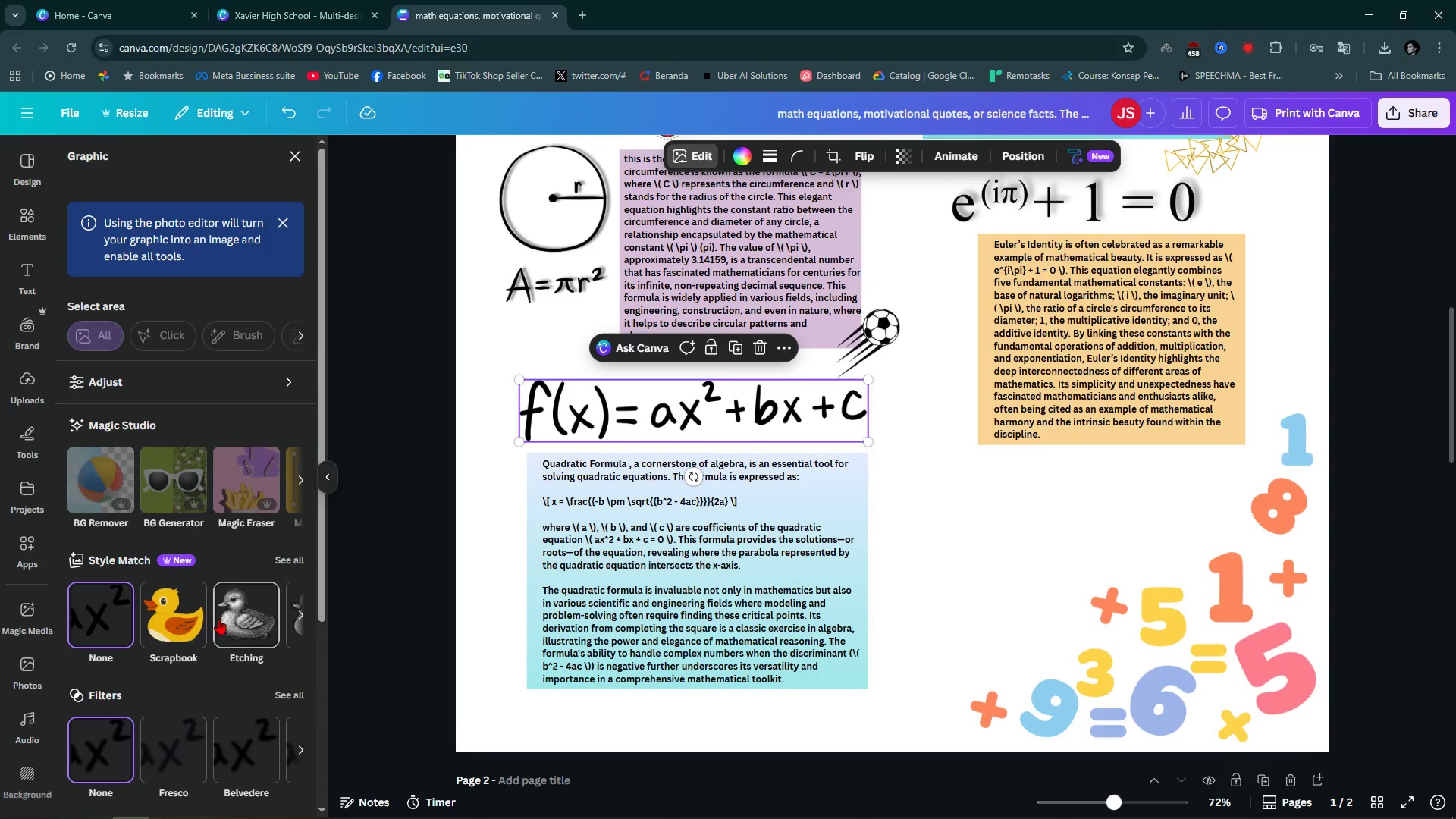 
scroll: coordinate [120, 710], scroll_direction: down, amount: 6.0
 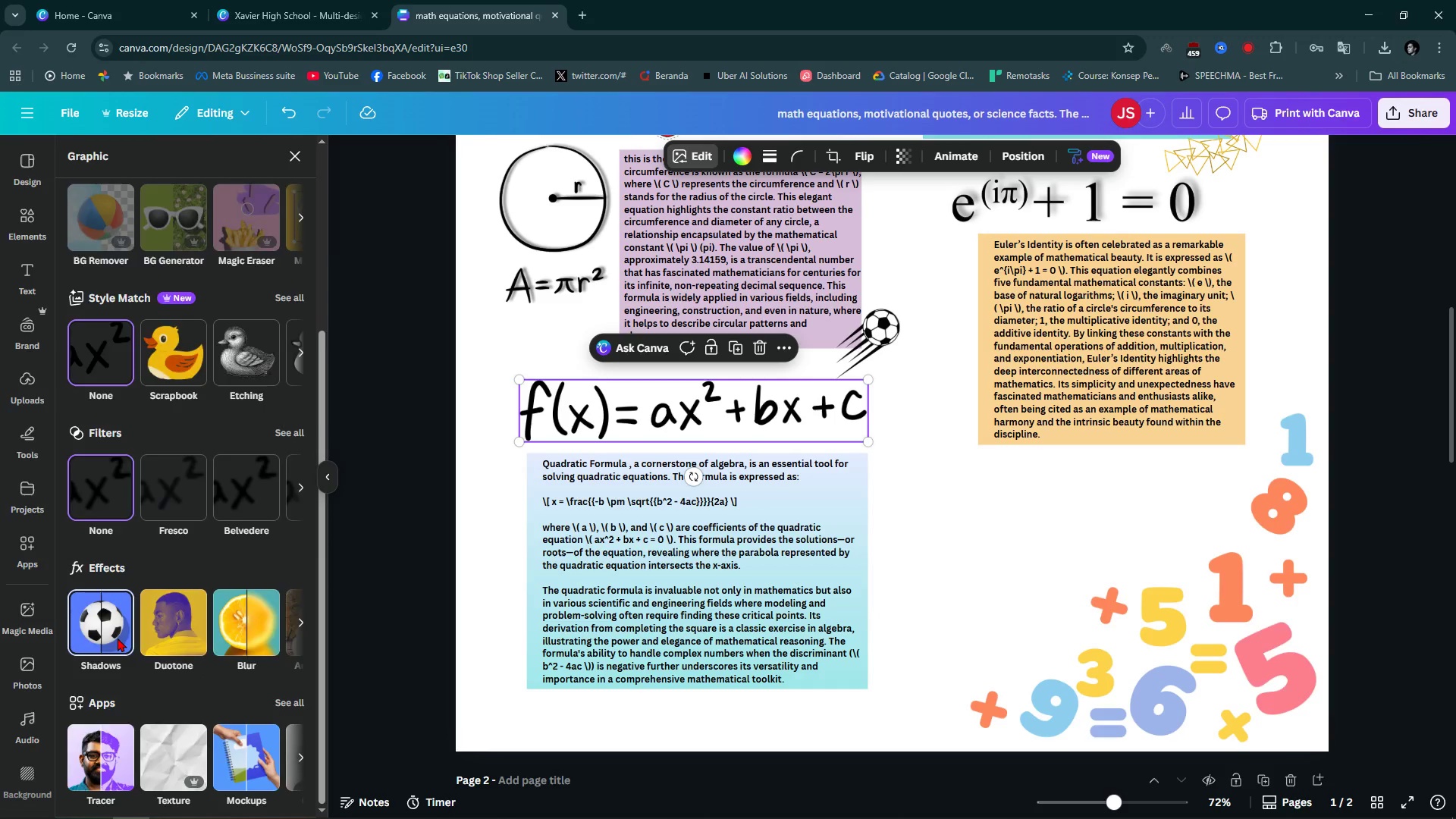 
left_click([118, 638])
 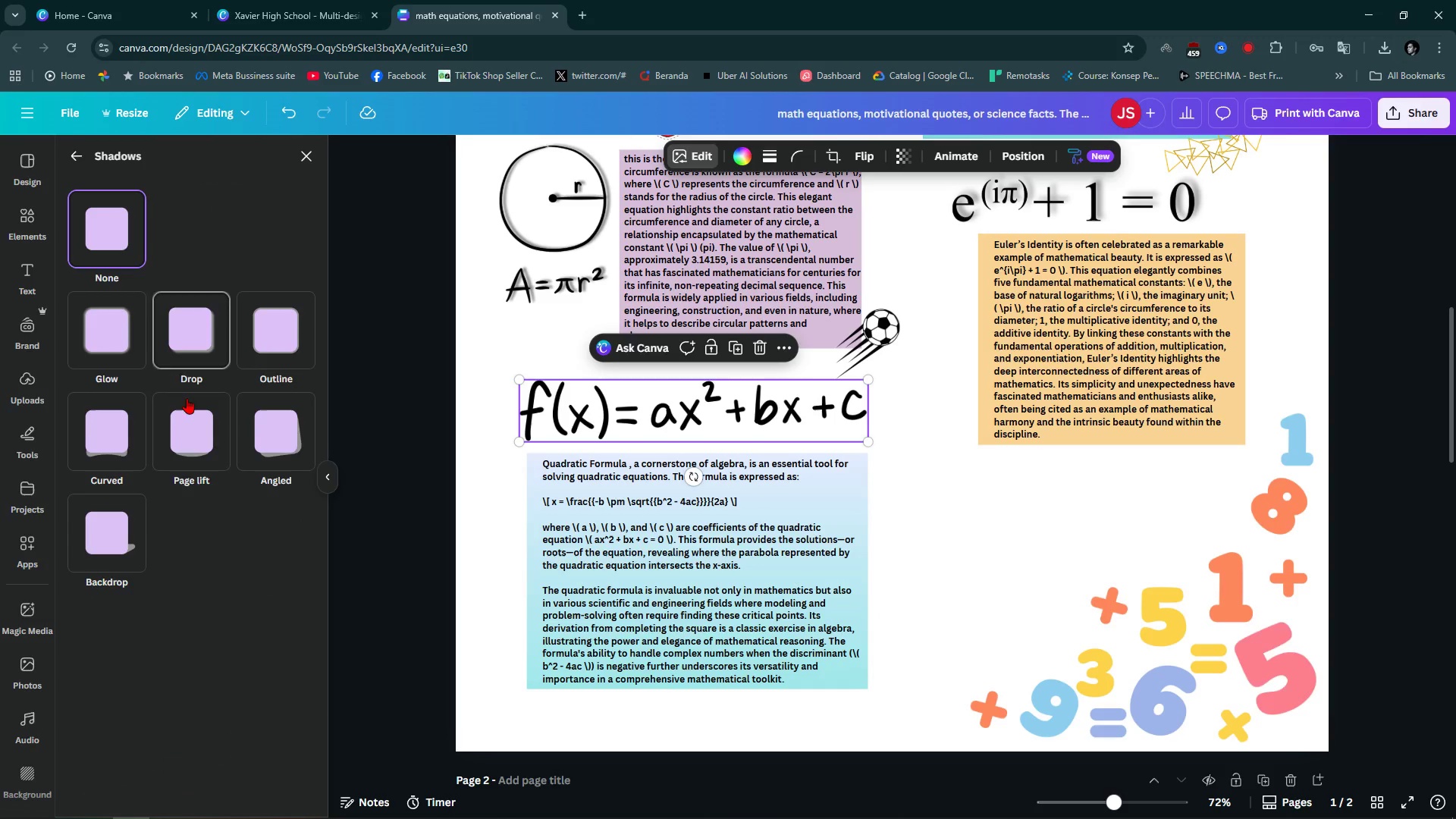 
left_click([190, 451])
 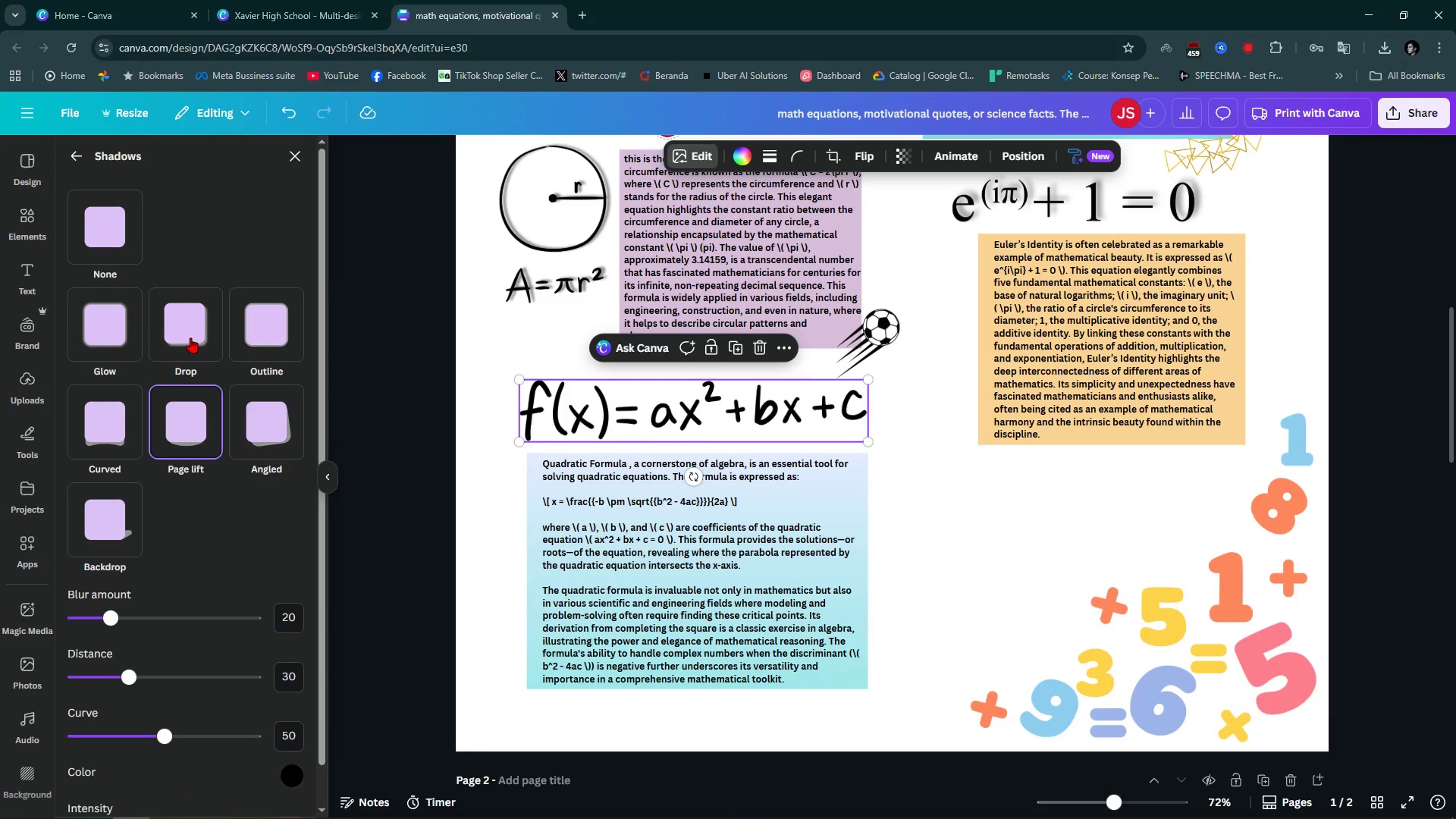 
left_click([190, 337])
 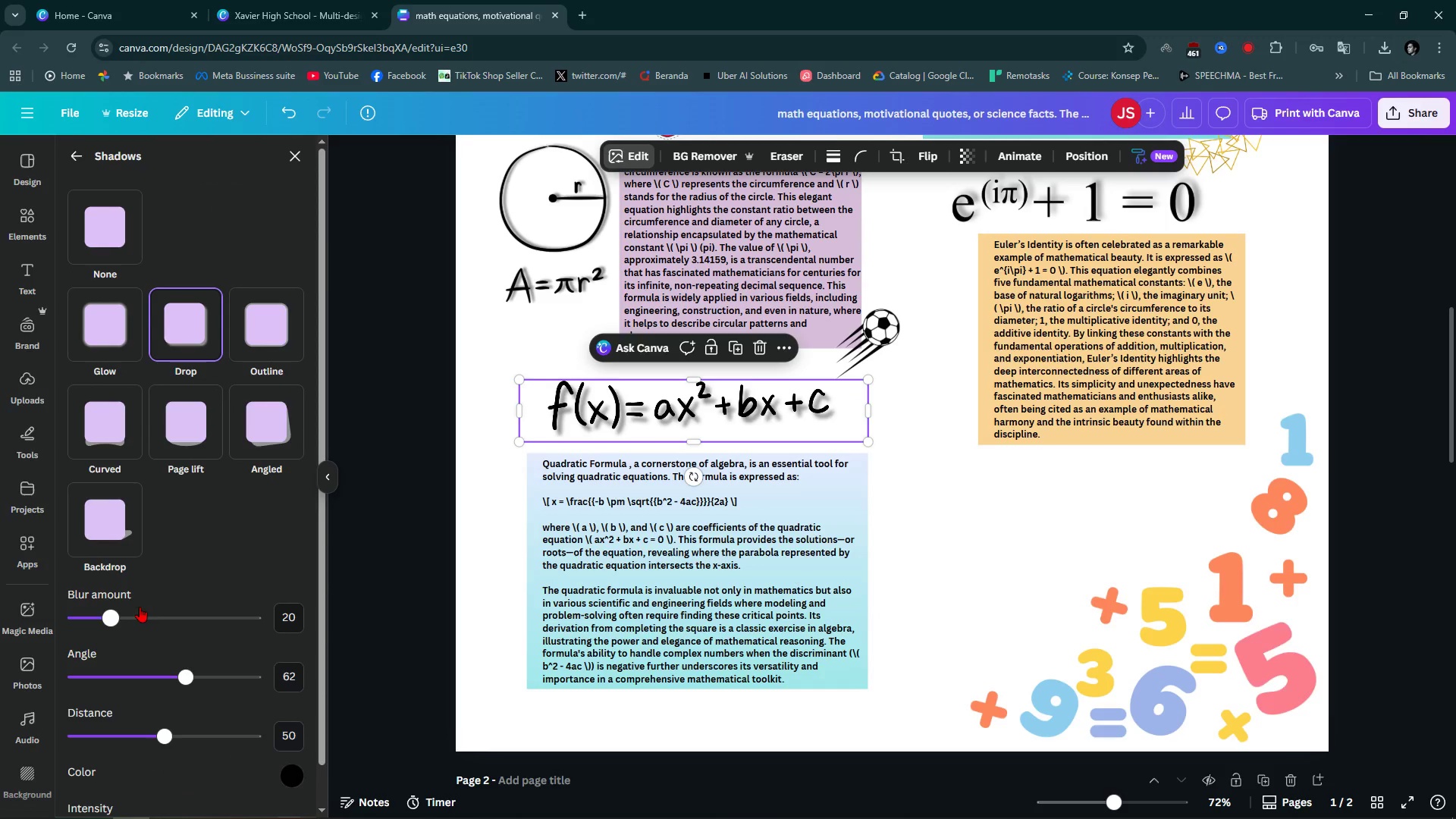 
left_click_drag(start_coordinate=[121, 609], to_coordinate=[125, 627])
 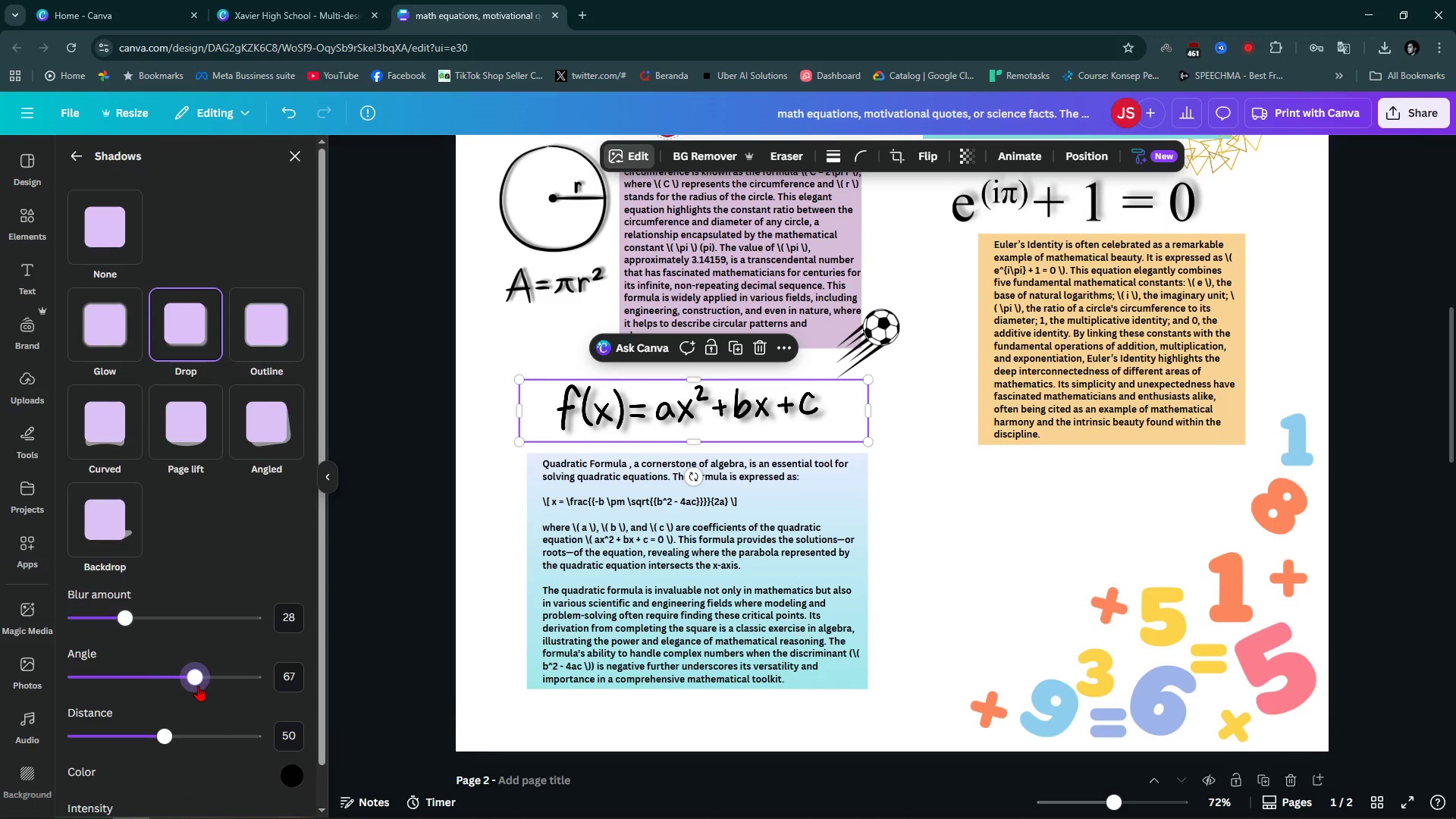 
left_click_drag(start_coordinate=[194, 688], to_coordinate=[228, 698])
 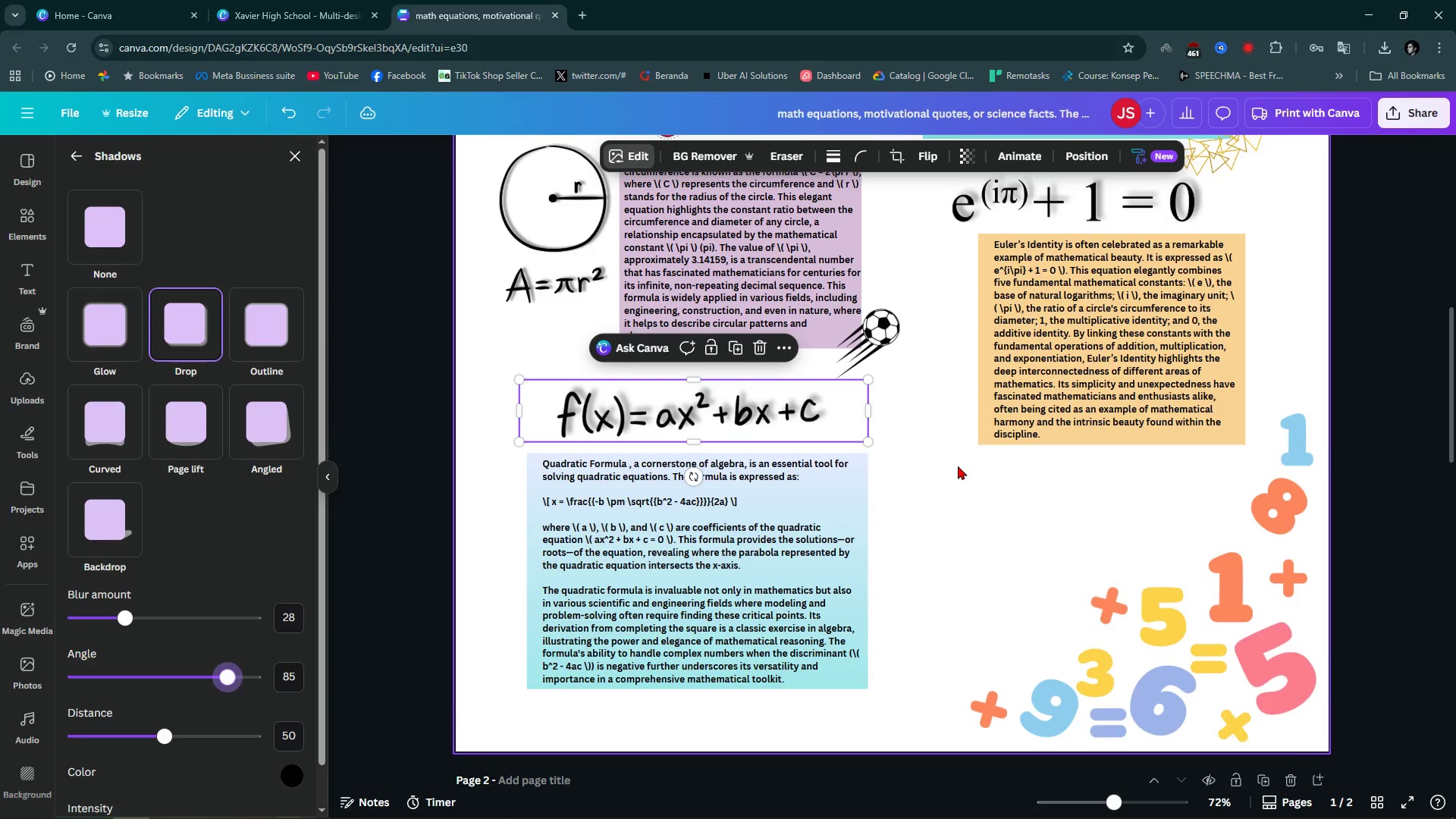 
left_click([958, 466])
 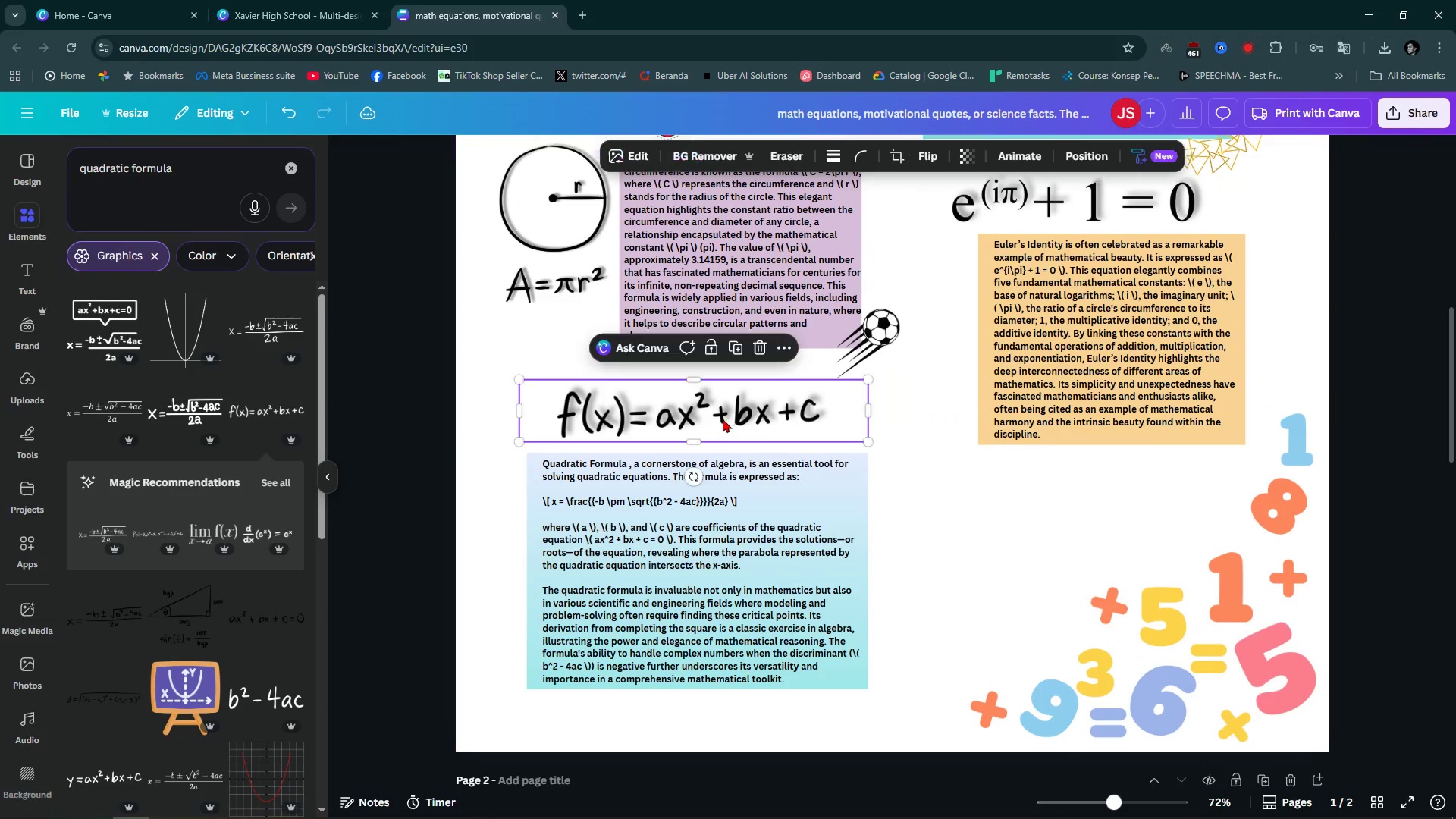 
left_click_drag(start_coordinate=[727, 417], to_coordinate=[686, 427])
 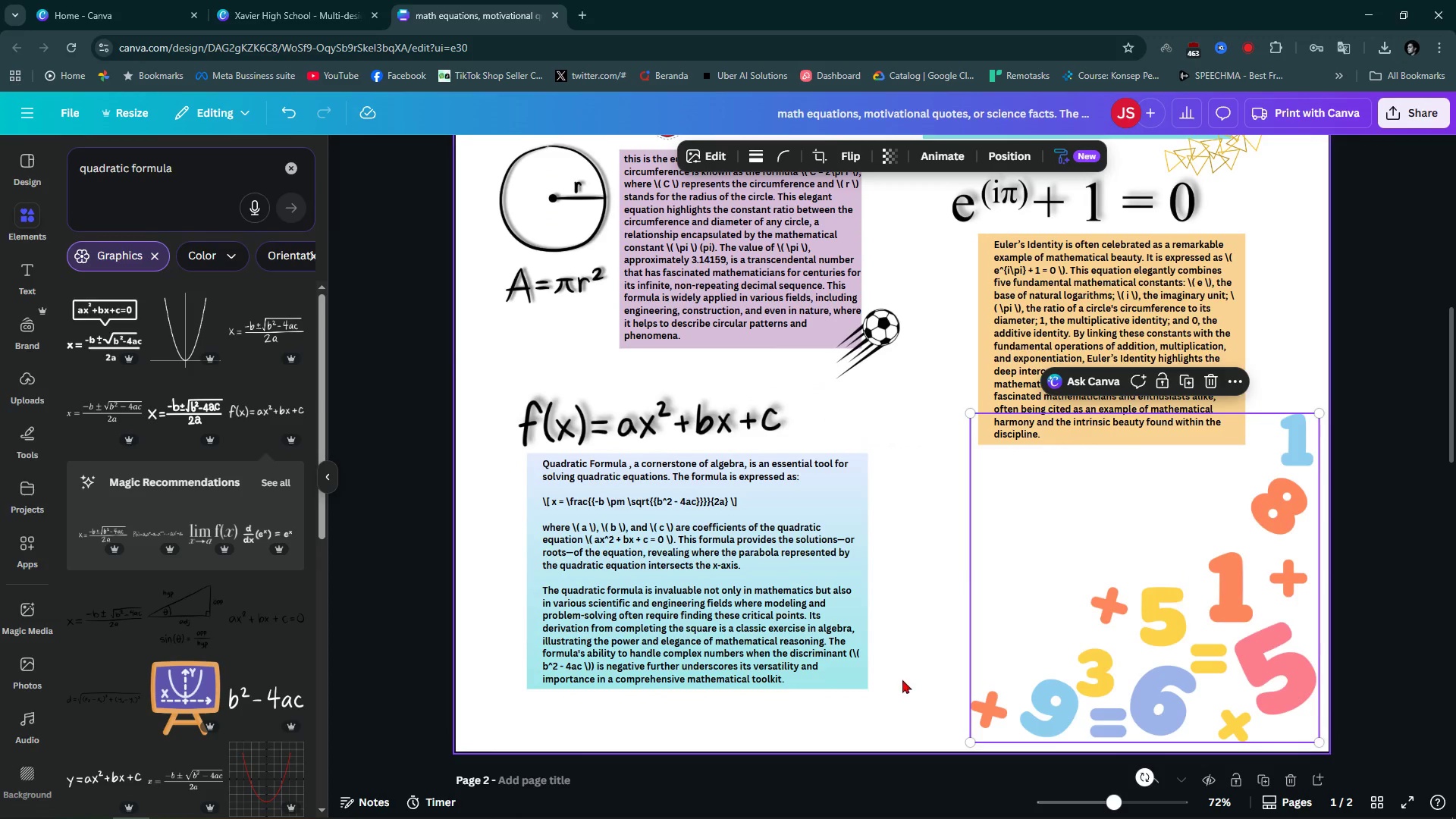 
scroll: coordinate [900, 656], scroll_direction: up, amount: 7.0
 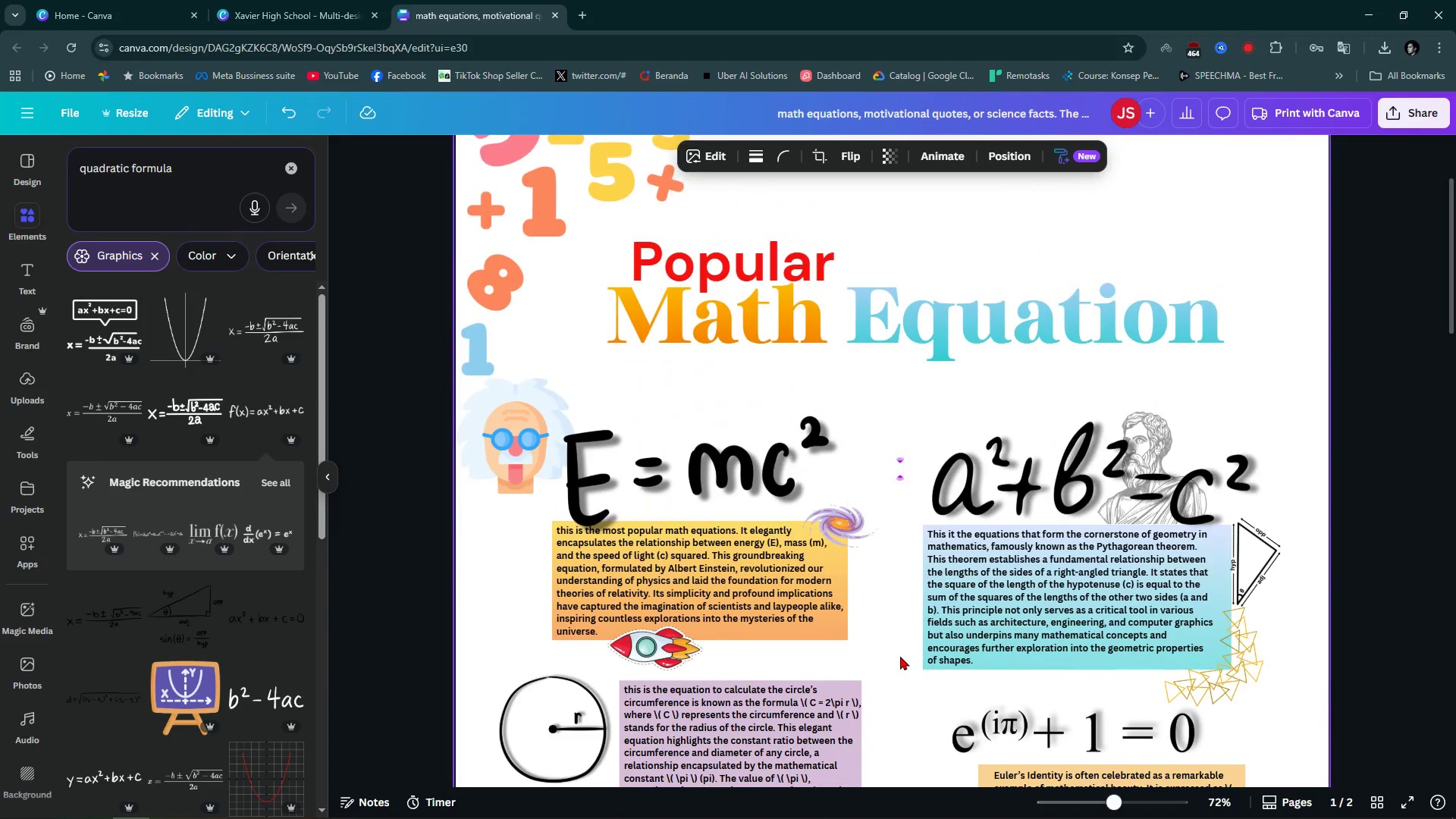 
scroll: coordinate [900, 656], scroll_direction: none, amount: 0.0
 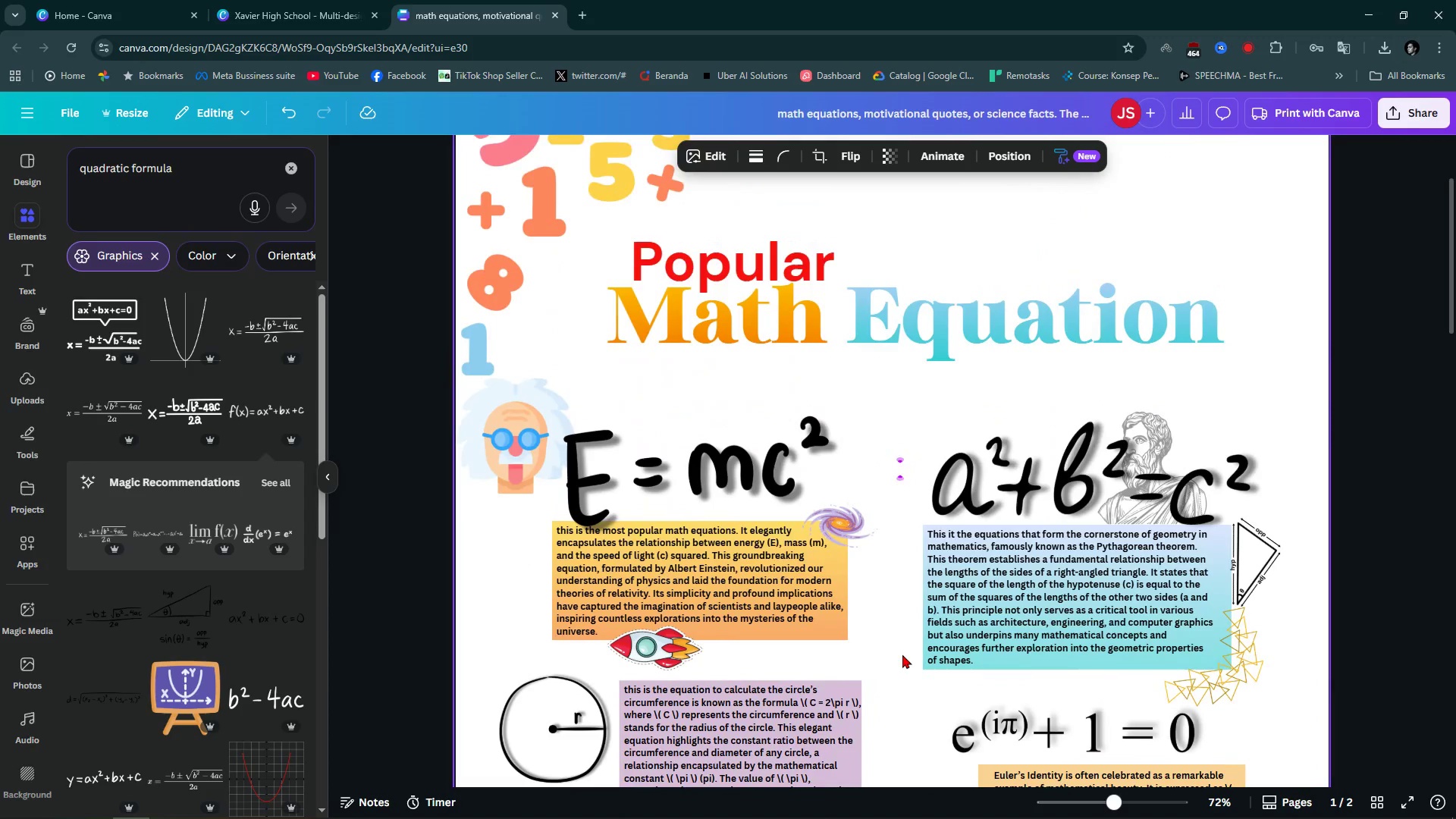 
key(Alt+AltLeft)
 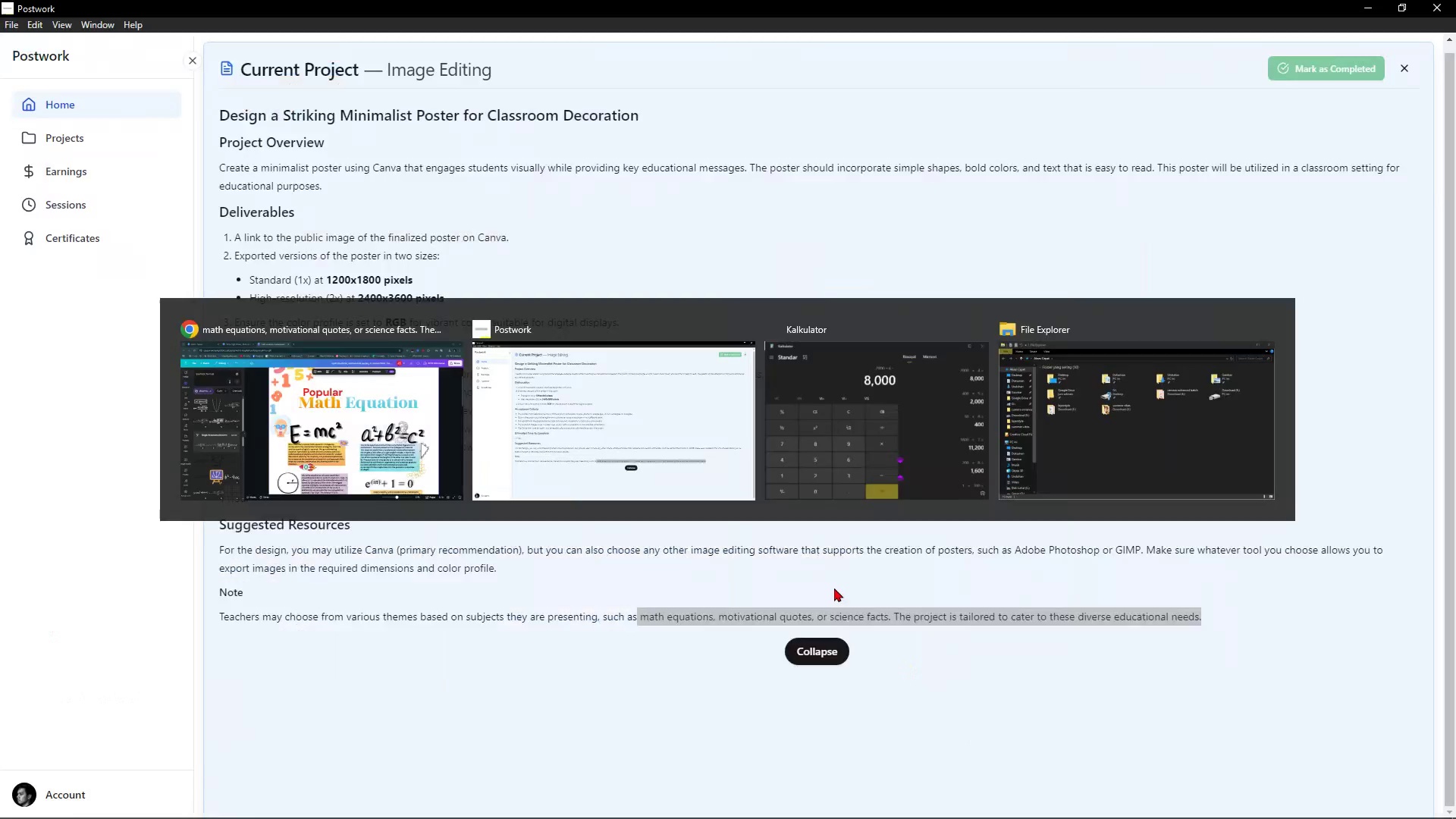 
key(Alt+Tab)
 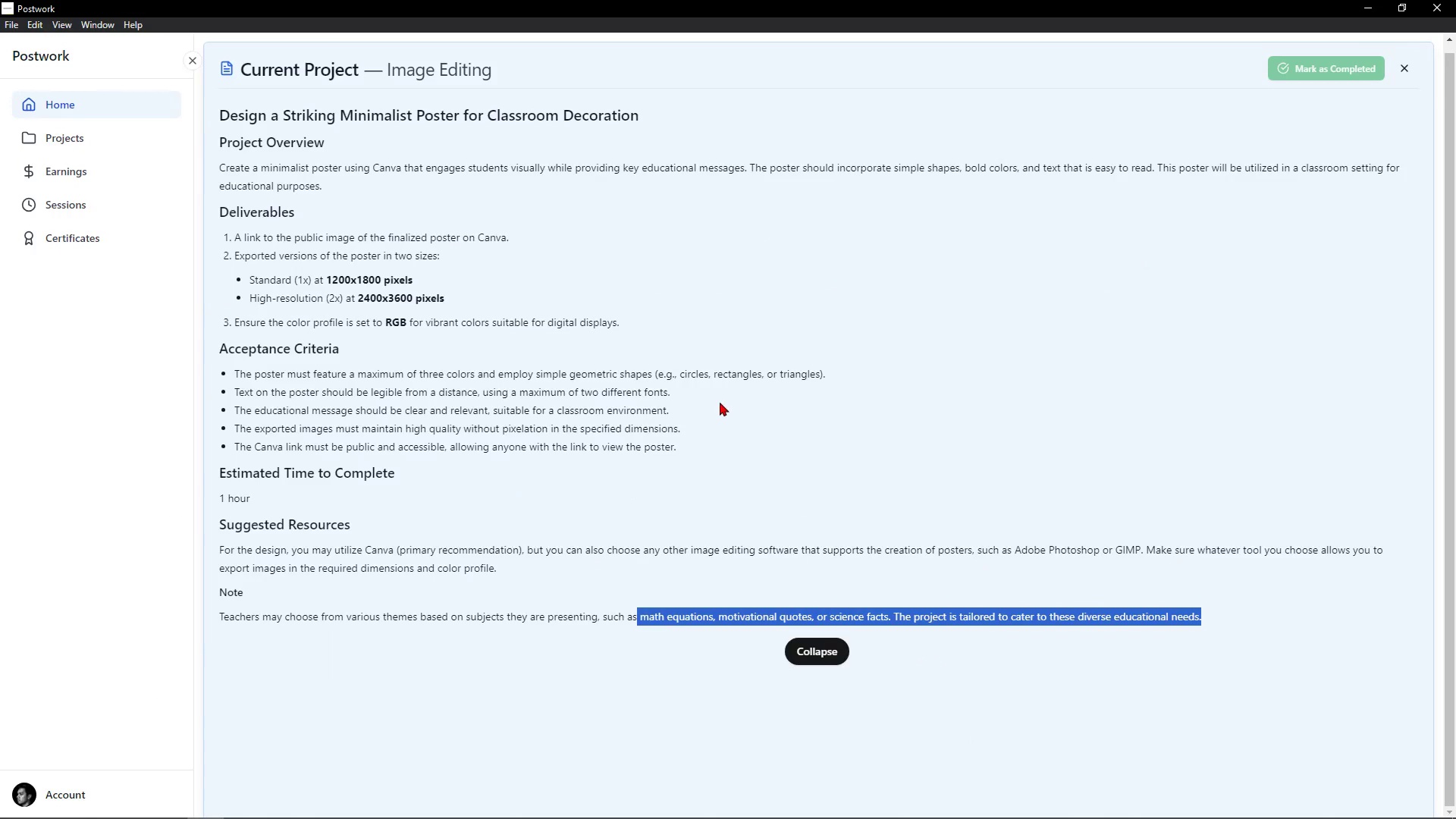 
key(Alt+AltLeft)
 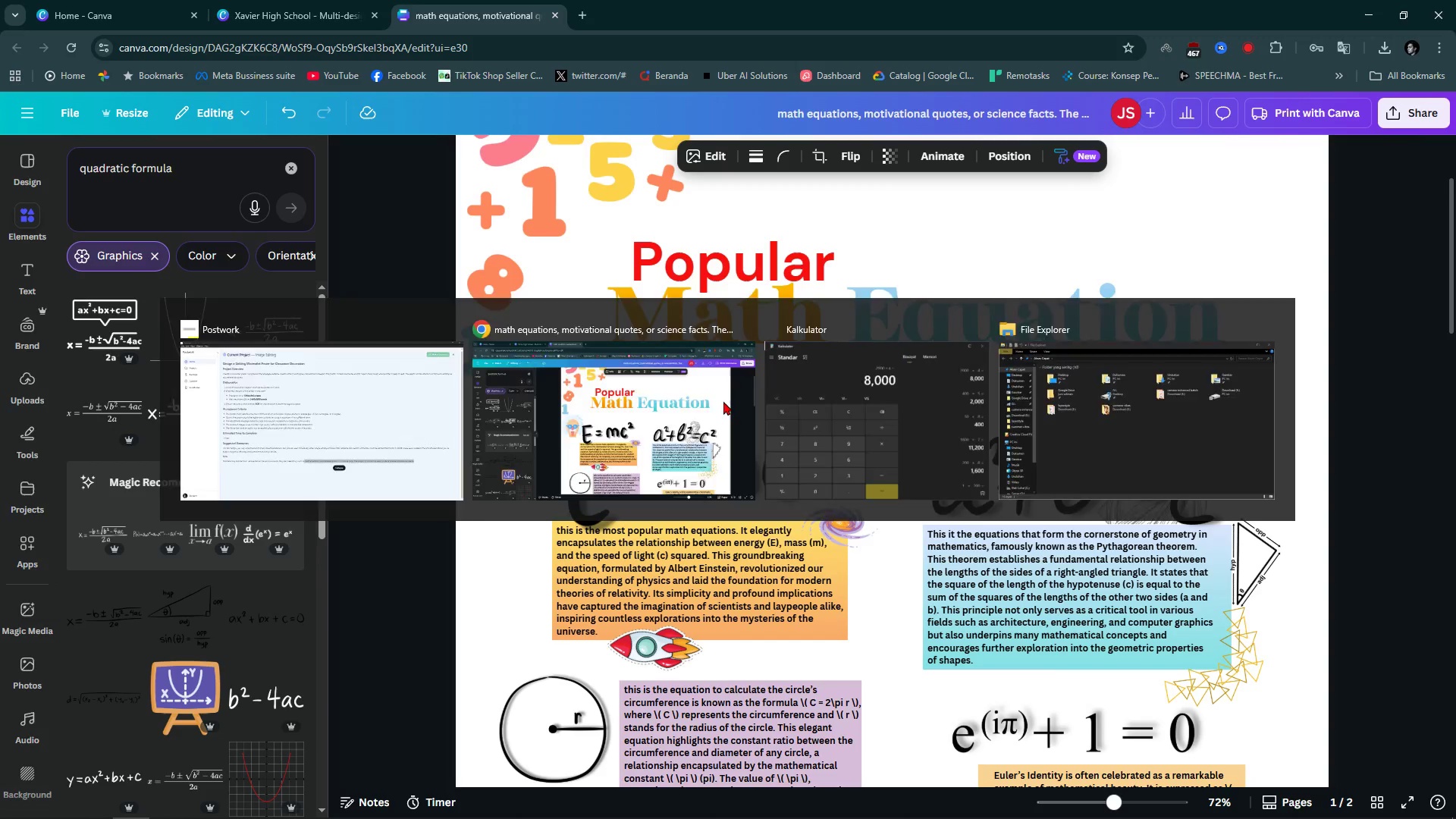 
key(Alt+Tab)
 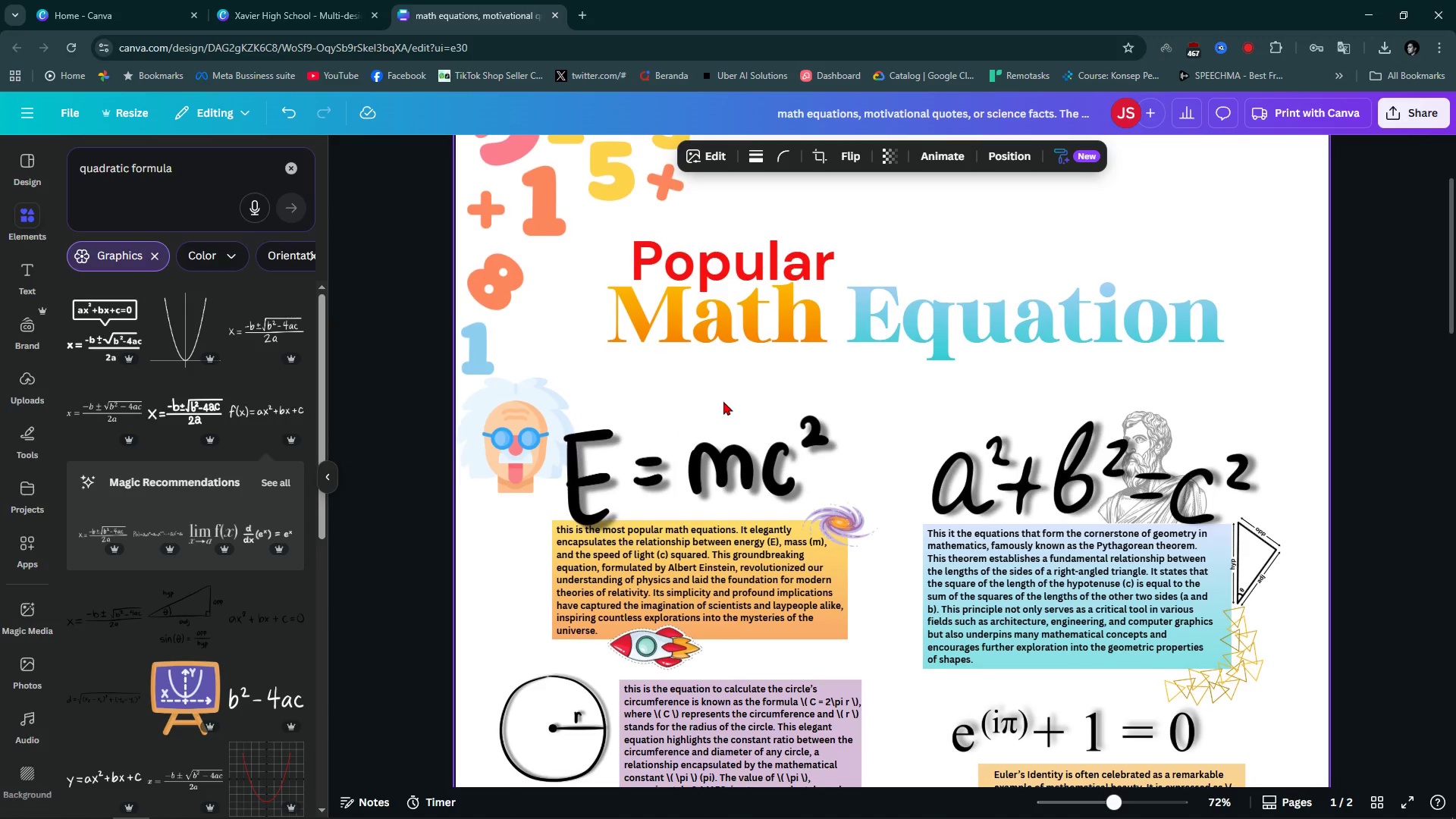 
scroll: coordinate [802, 512], scroll_direction: down, amount: 7.0
 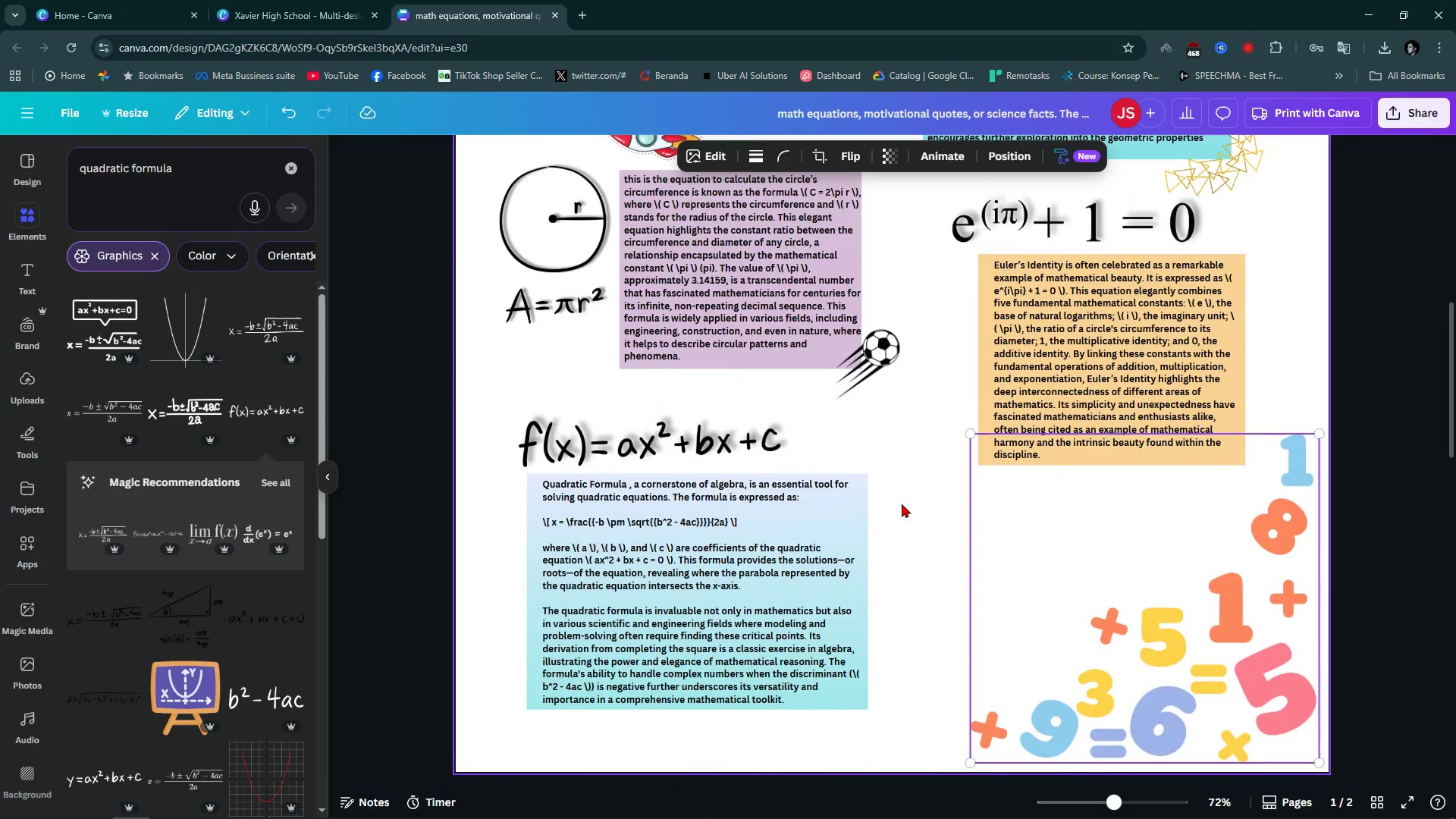 
scroll: coordinate [908, 500], scroll_direction: up, amount: 13.0
 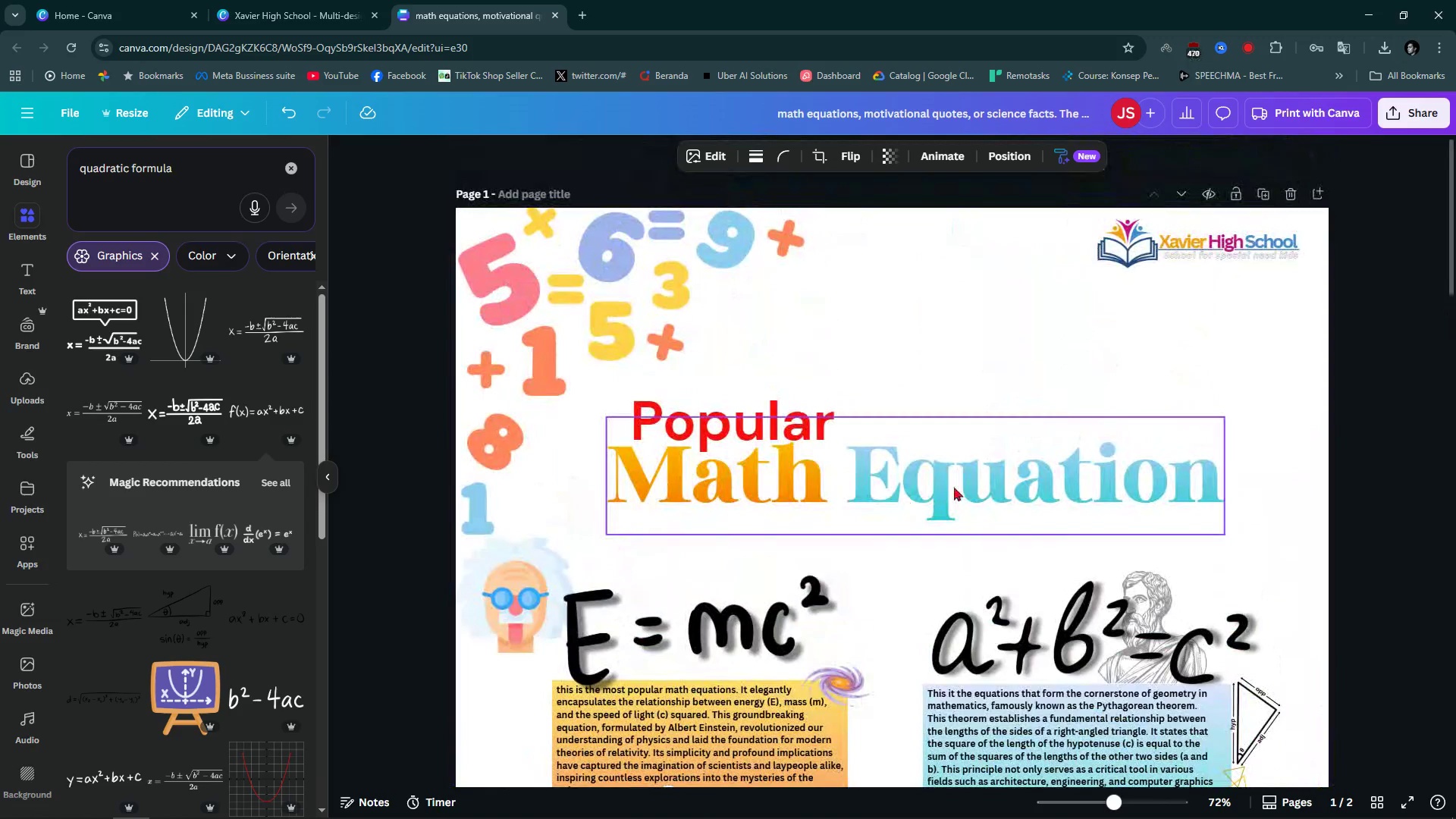 
key(C)
 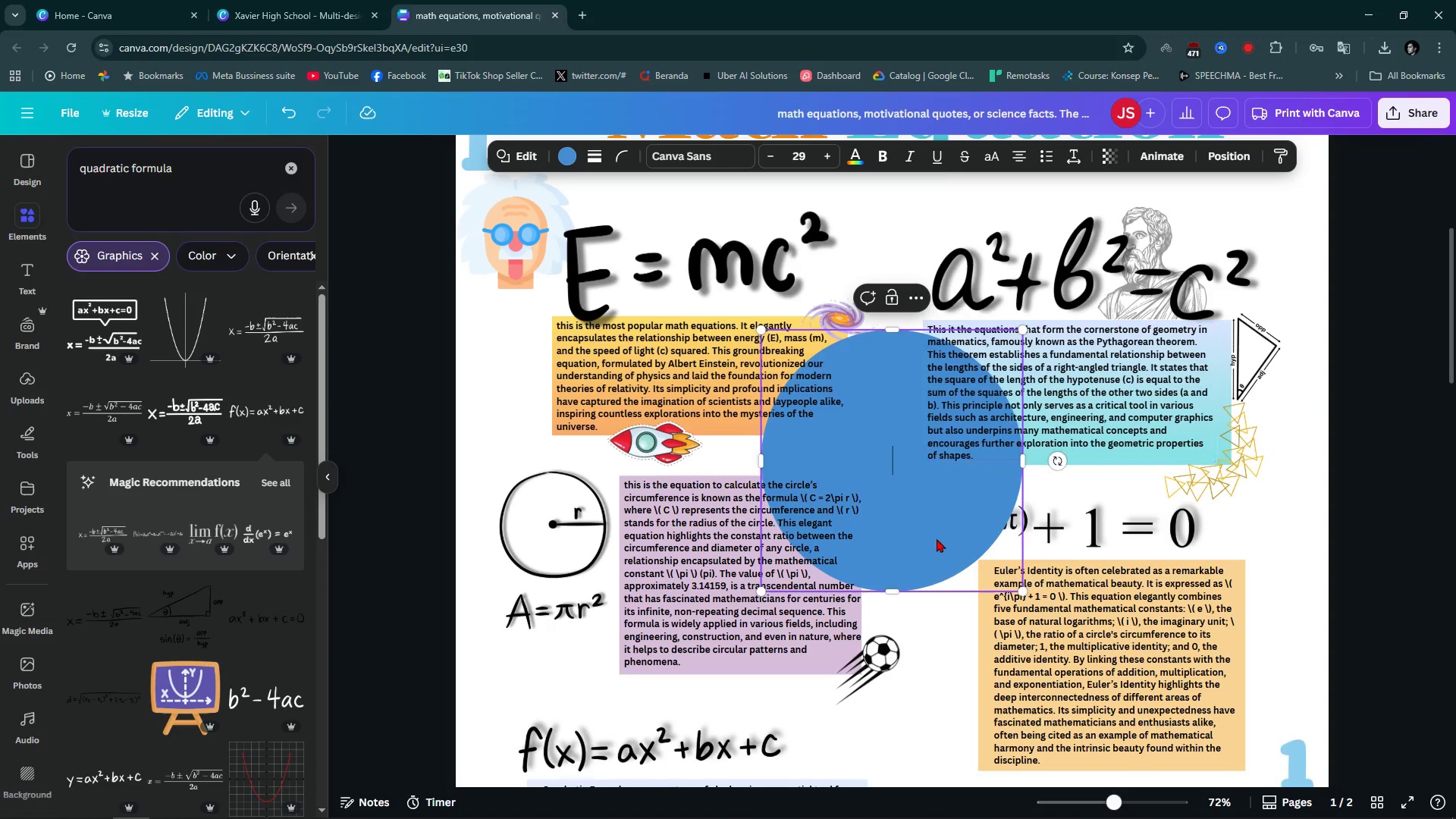 
scroll: coordinate [937, 538], scroll_direction: up, amount: 3.0
 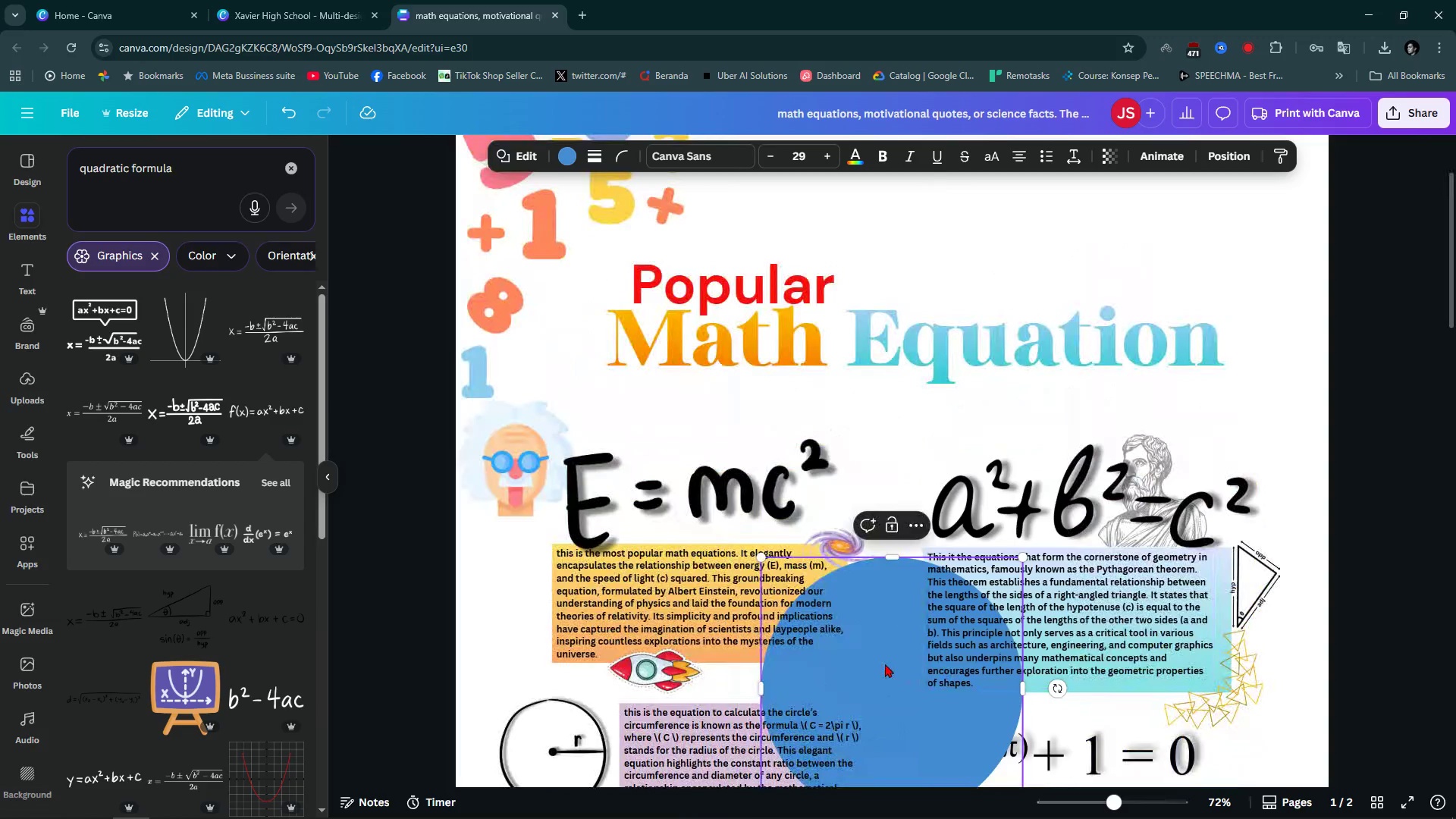 
left_click_drag(start_coordinate=[889, 664], to_coordinate=[1014, 255])
 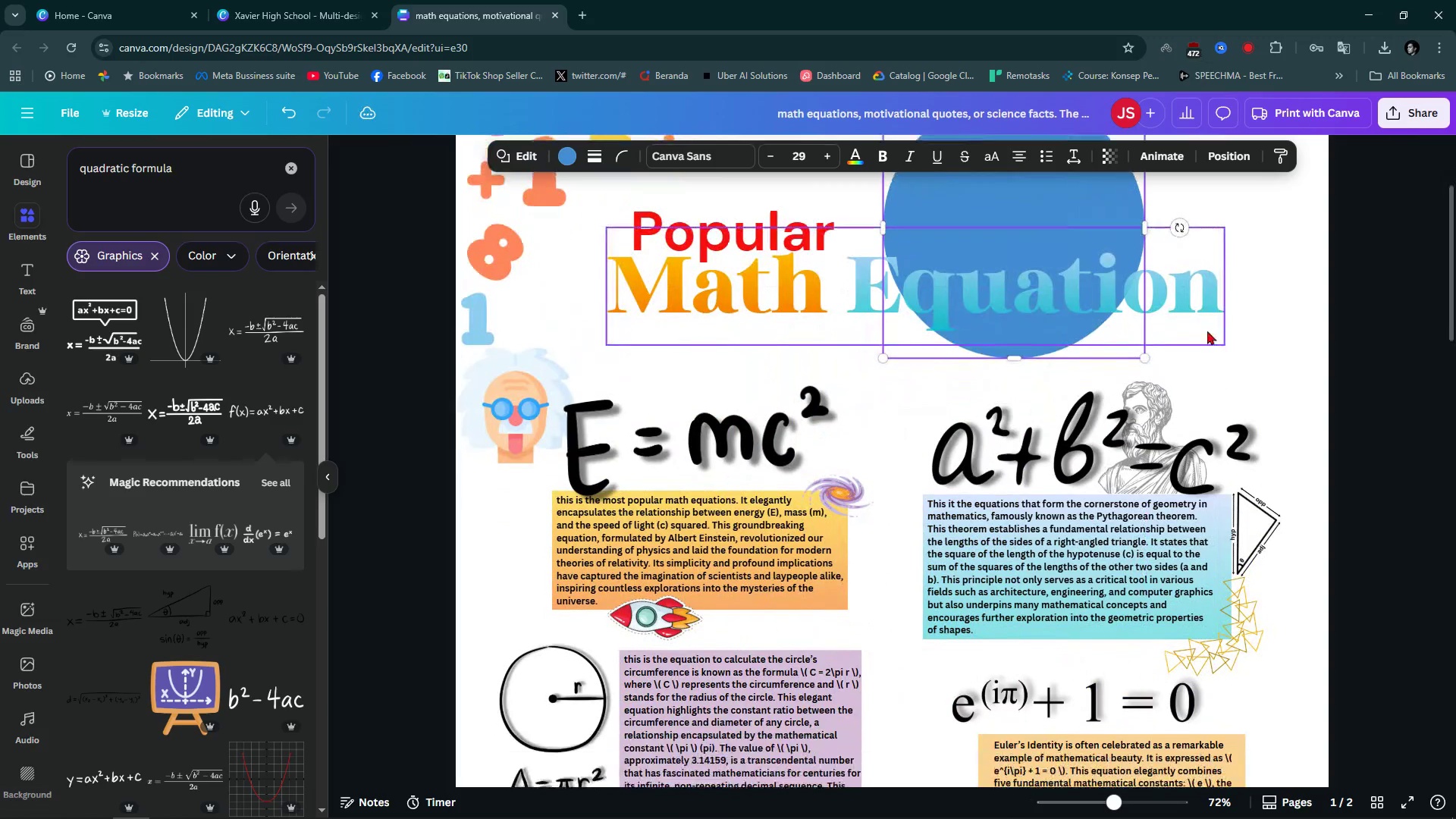 
scroll: coordinate [1094, 357], scroll_direction: none, amount: 0.0
 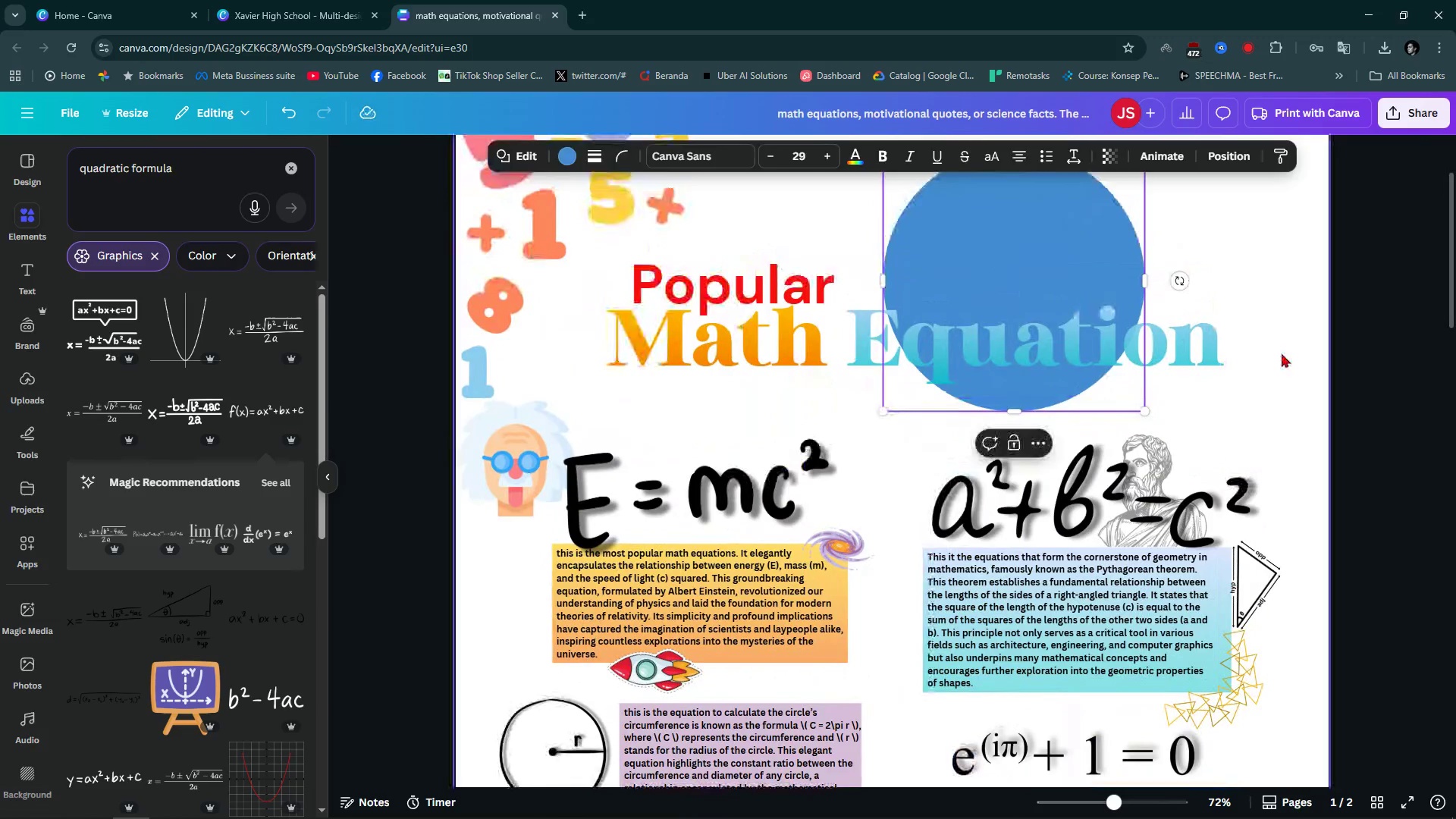 
left_click([1282, 353])
 